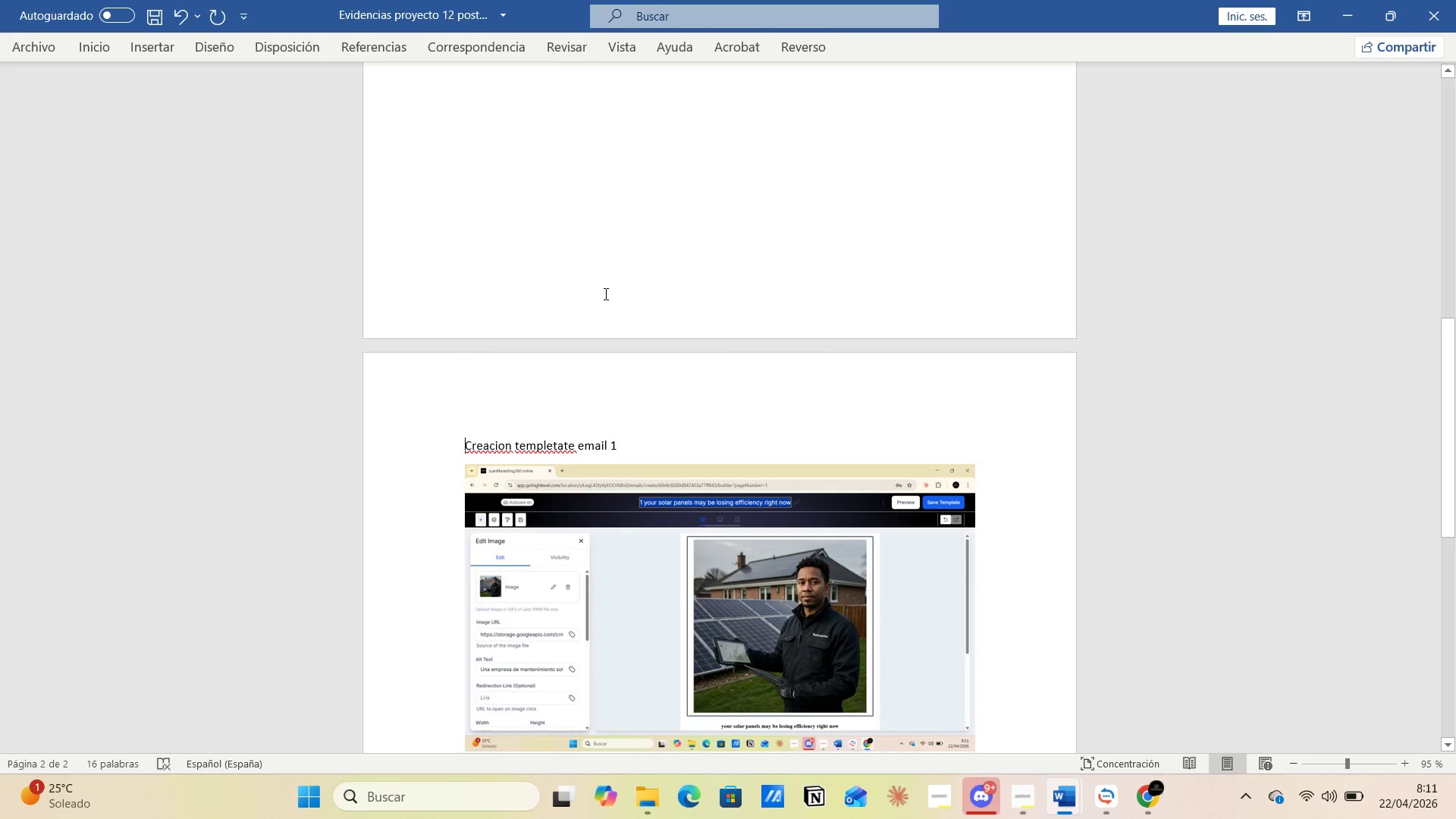 
key(Alt+Tab)
 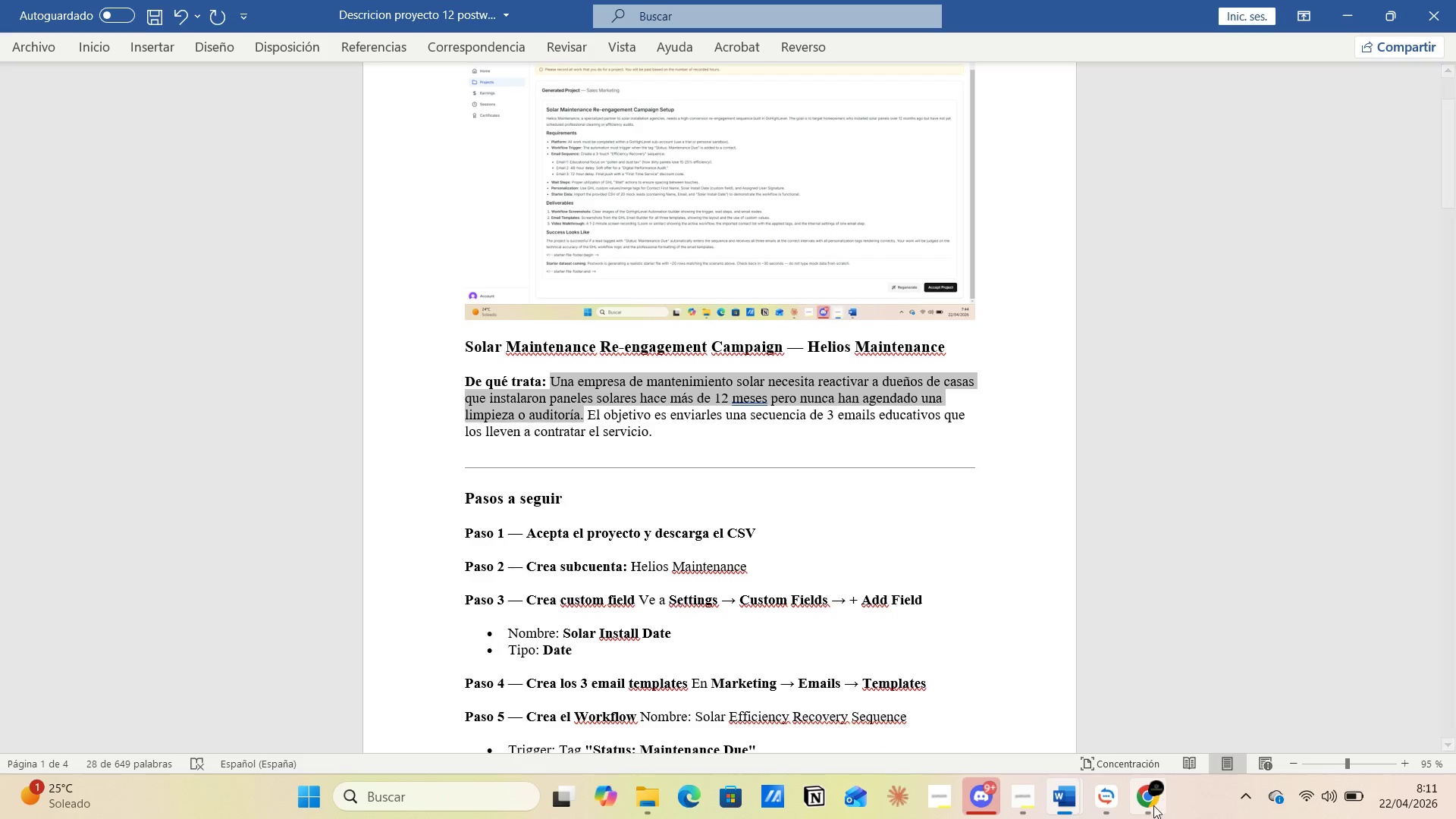 
left_click([1150, 789])
 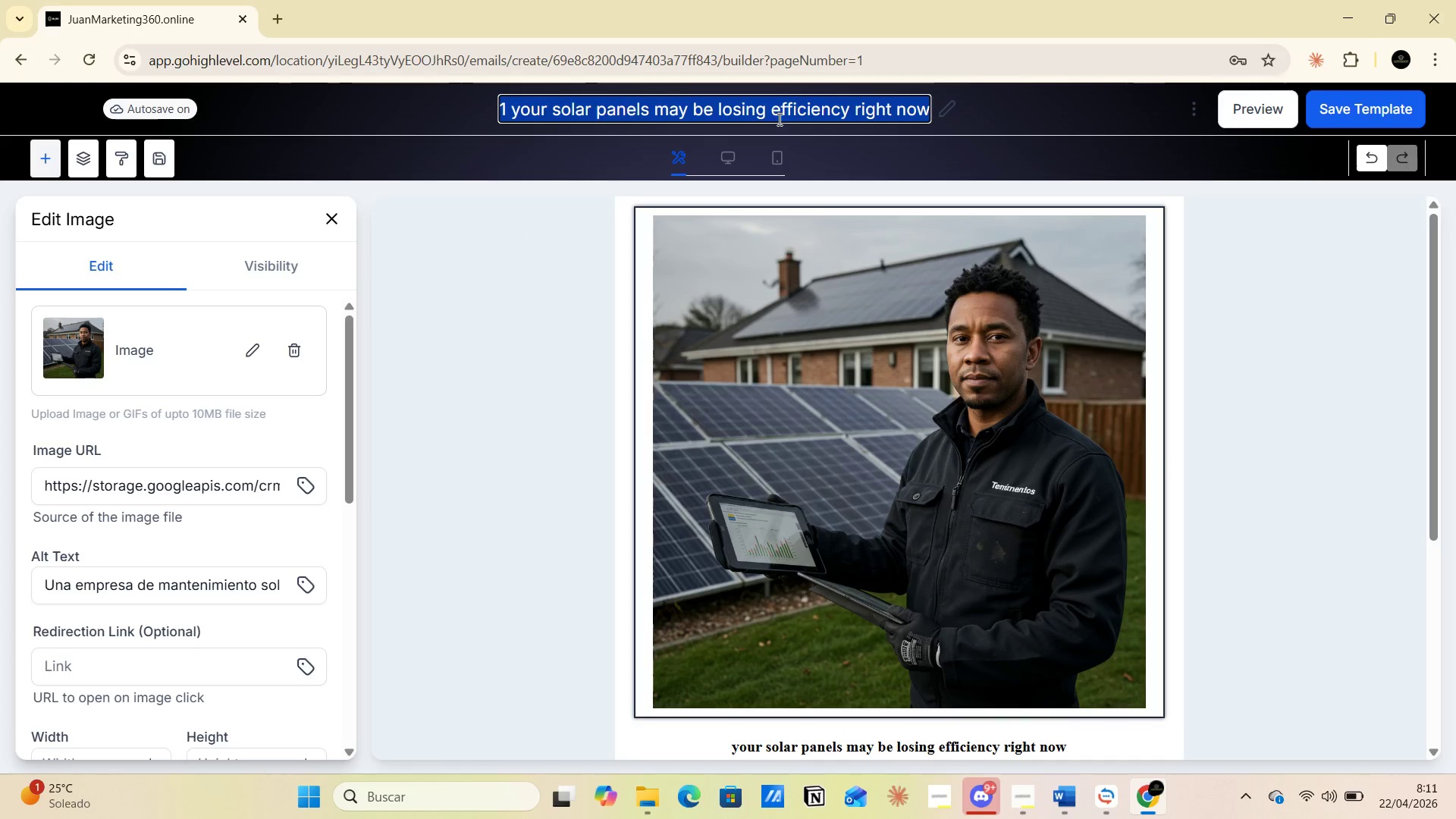 
right_click([770, 109])
 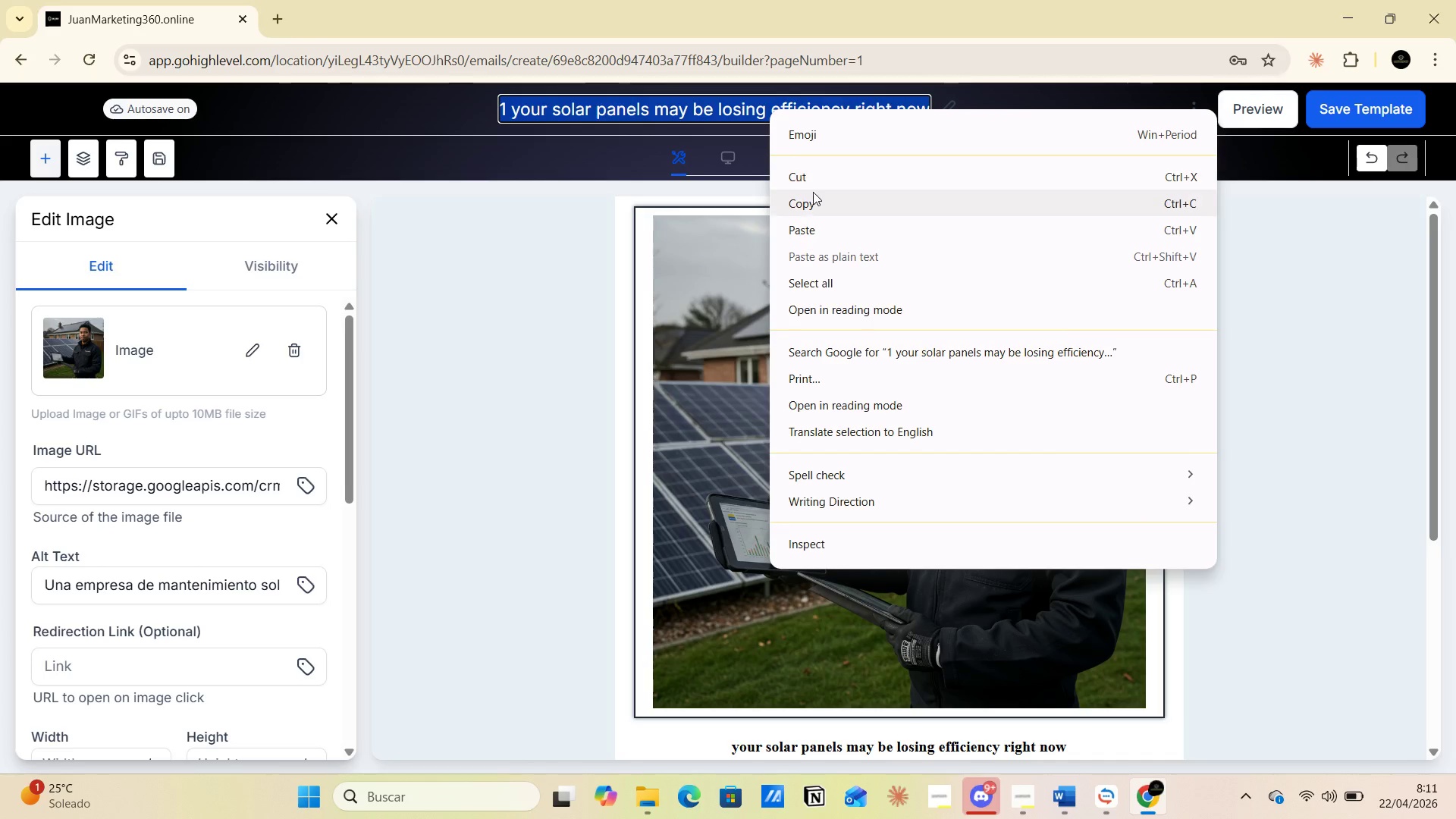 
left_click([815, 202])
 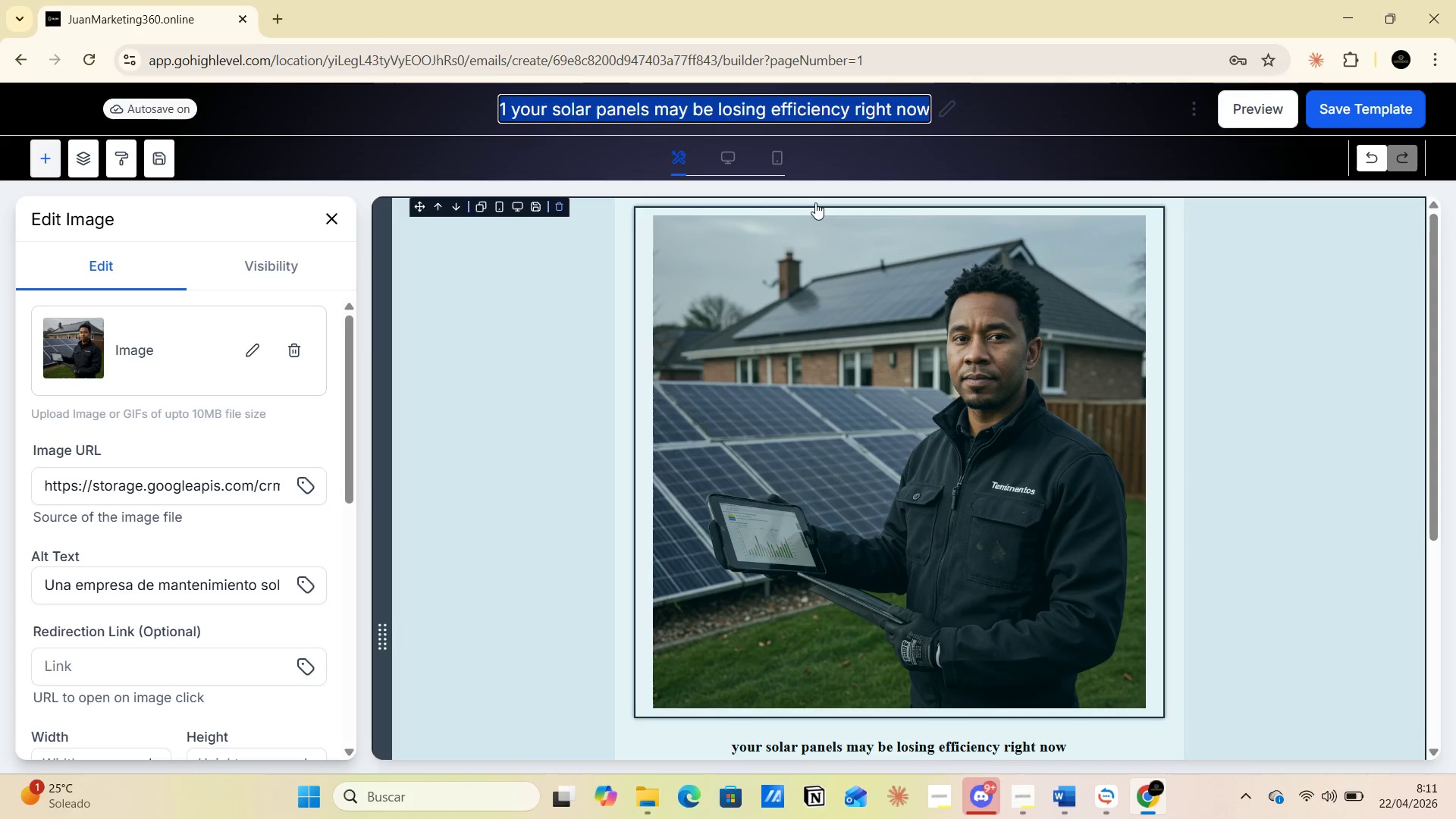 
key(Alt+AltLeft)
 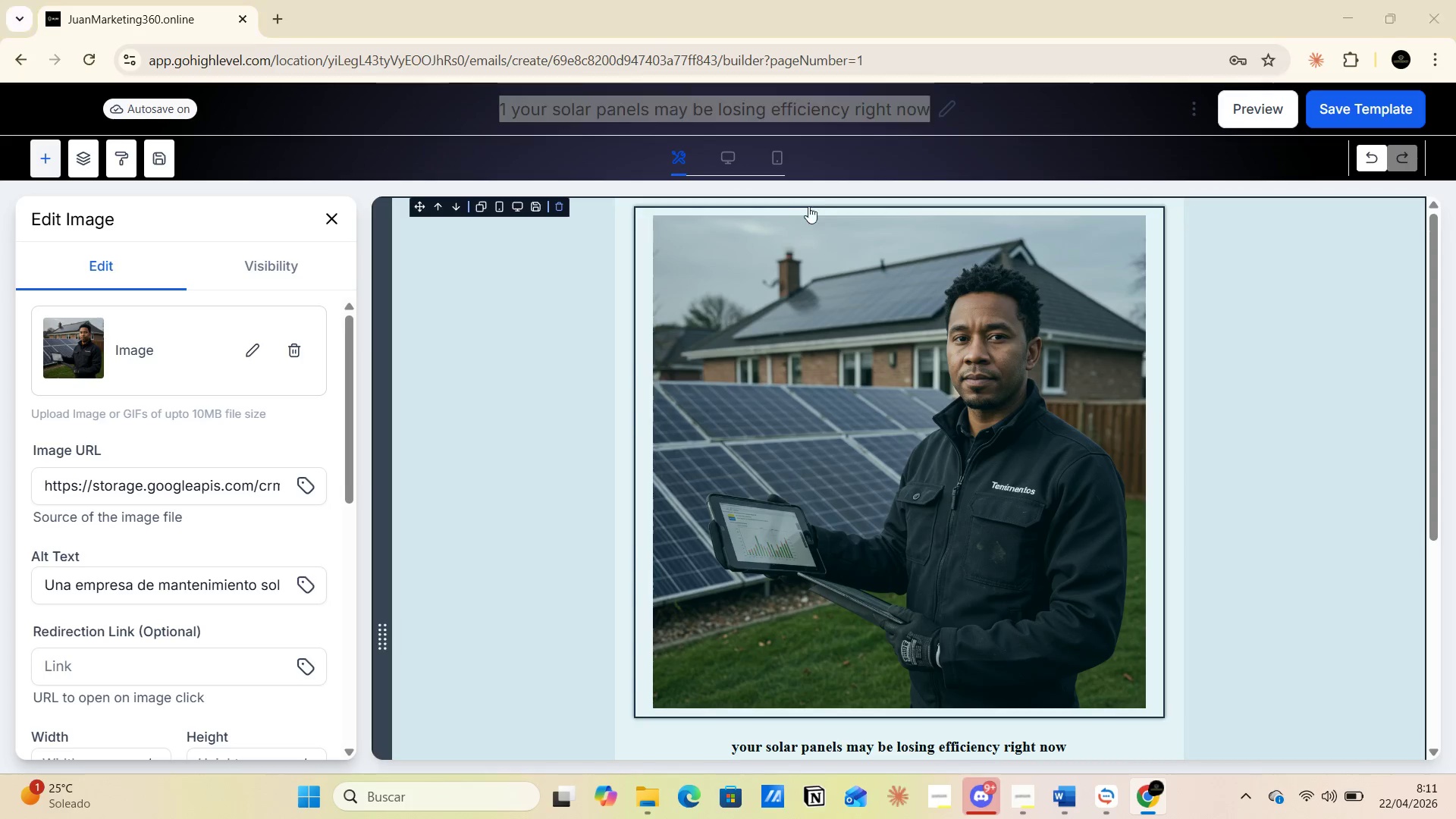 
key(Alt+Tab)
 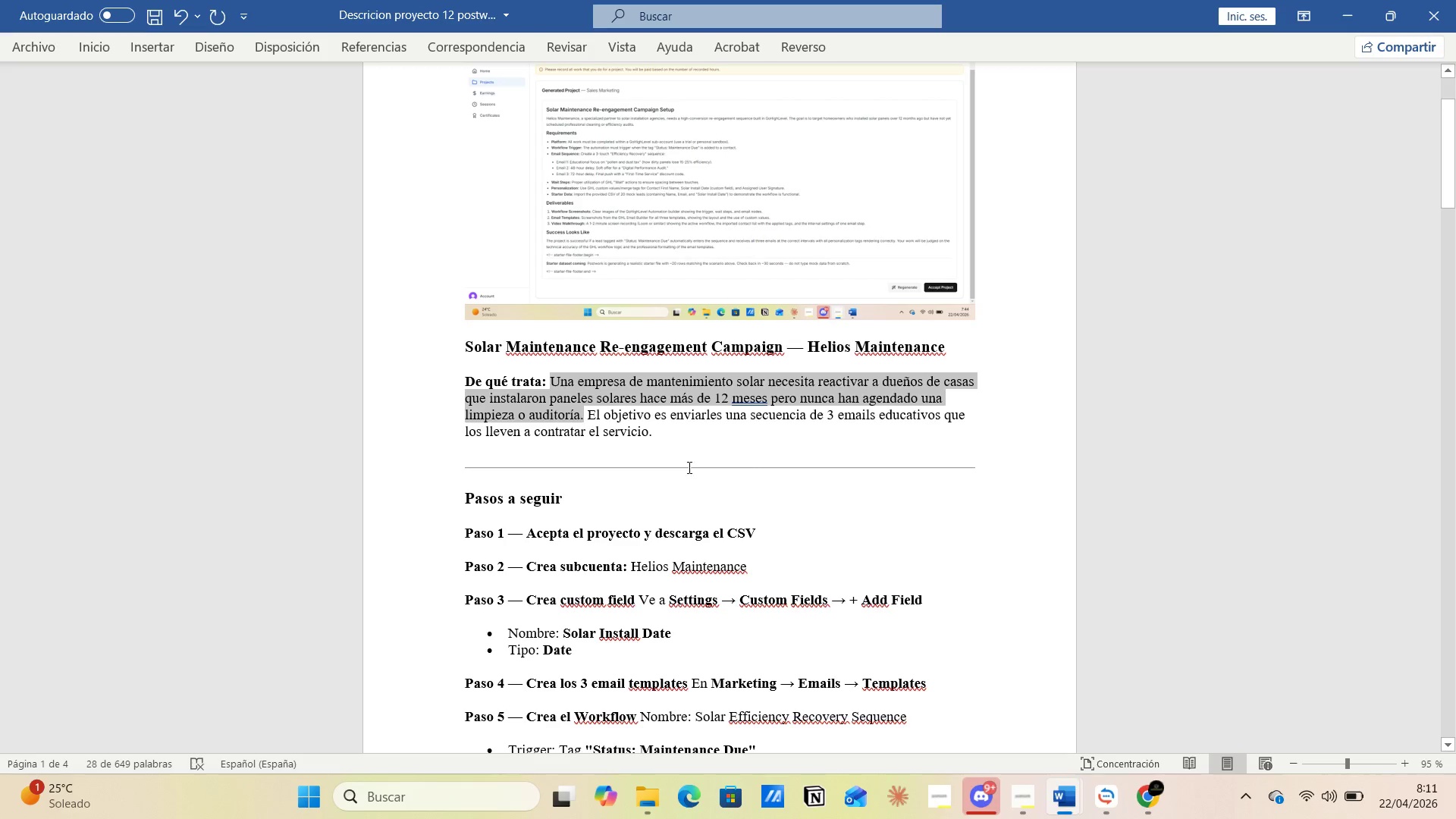 
key(Alt+AltLeft)
 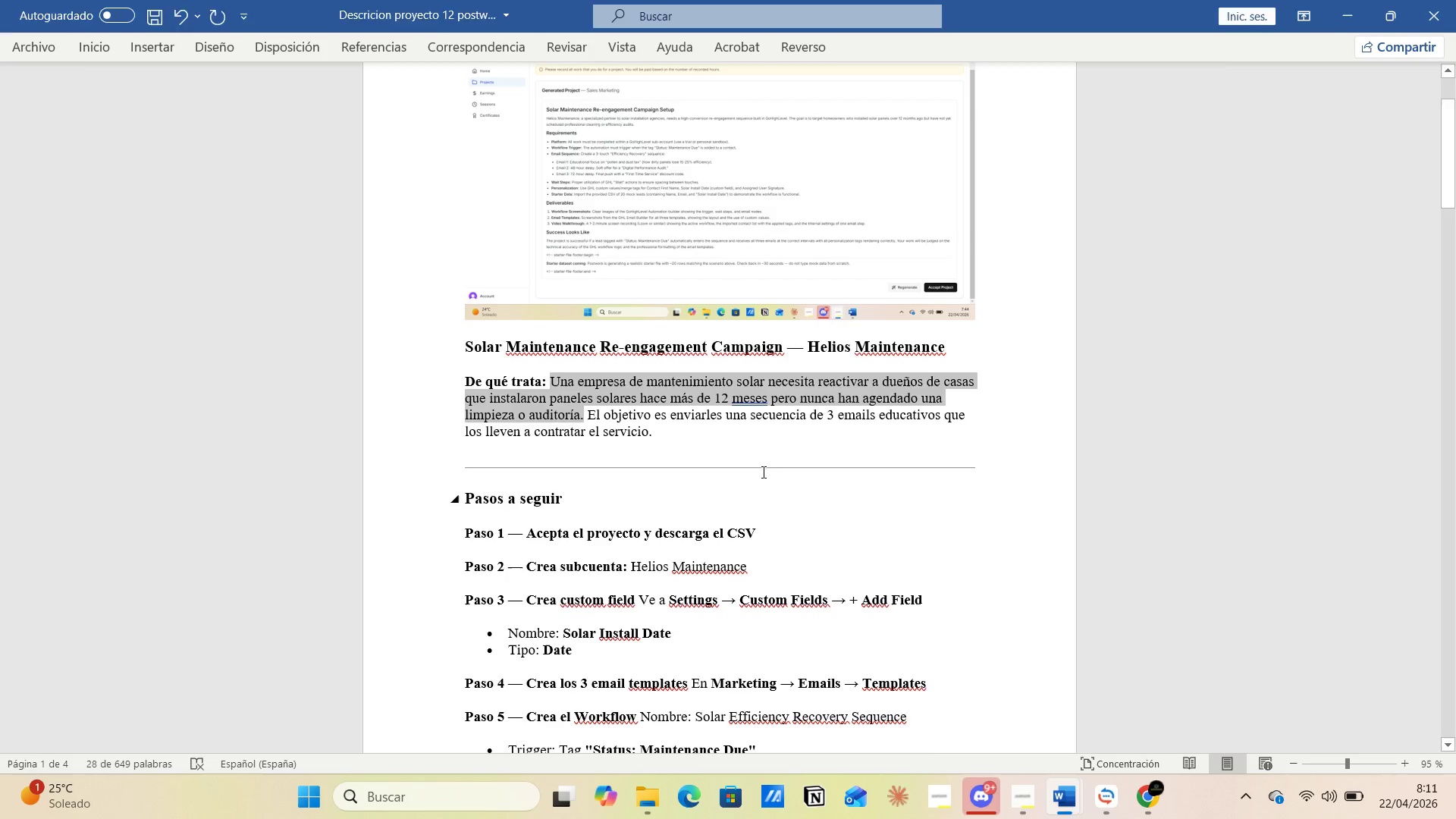 
key(Alt+Tab)
 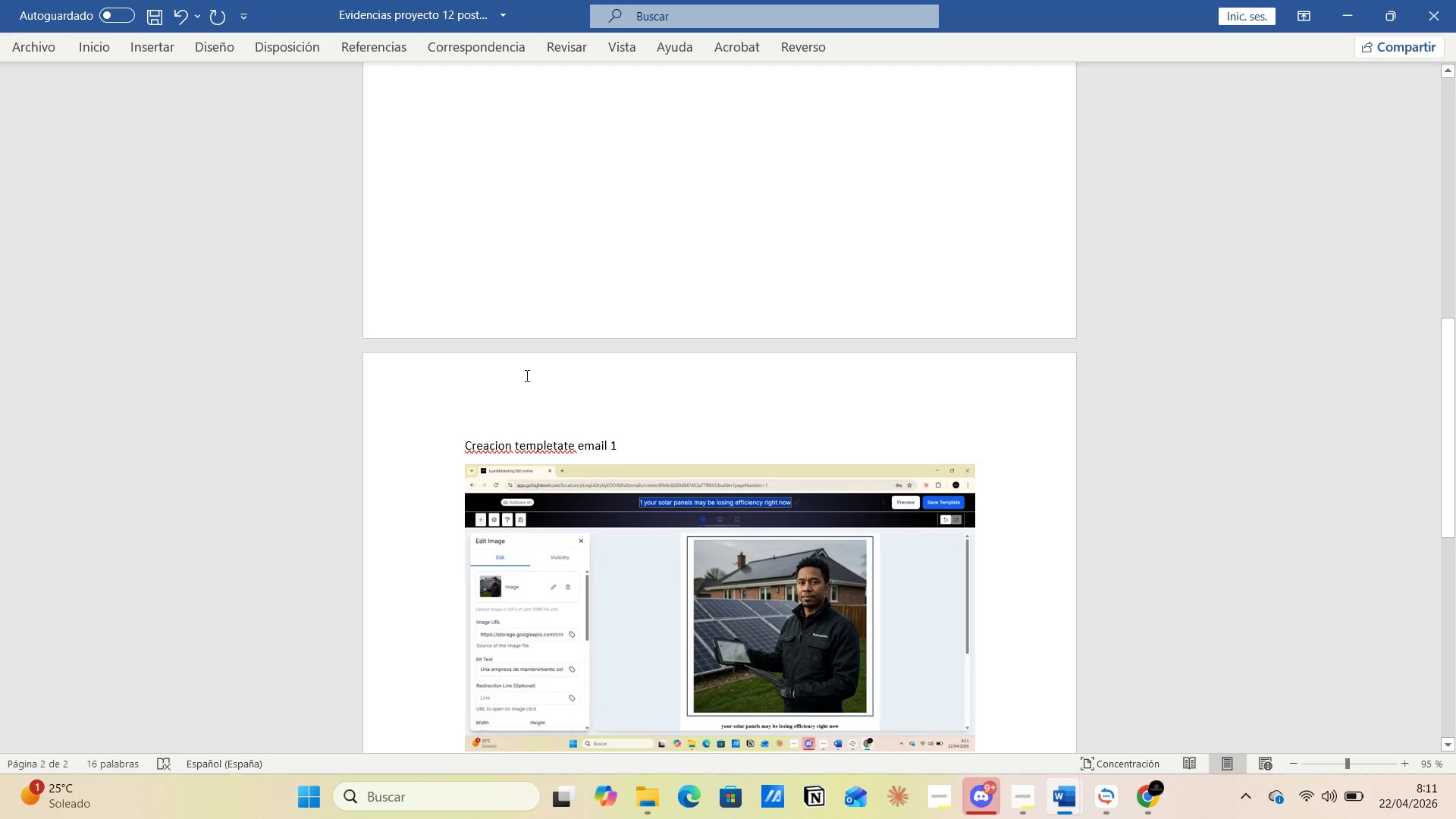 
left_click([623, 443])
 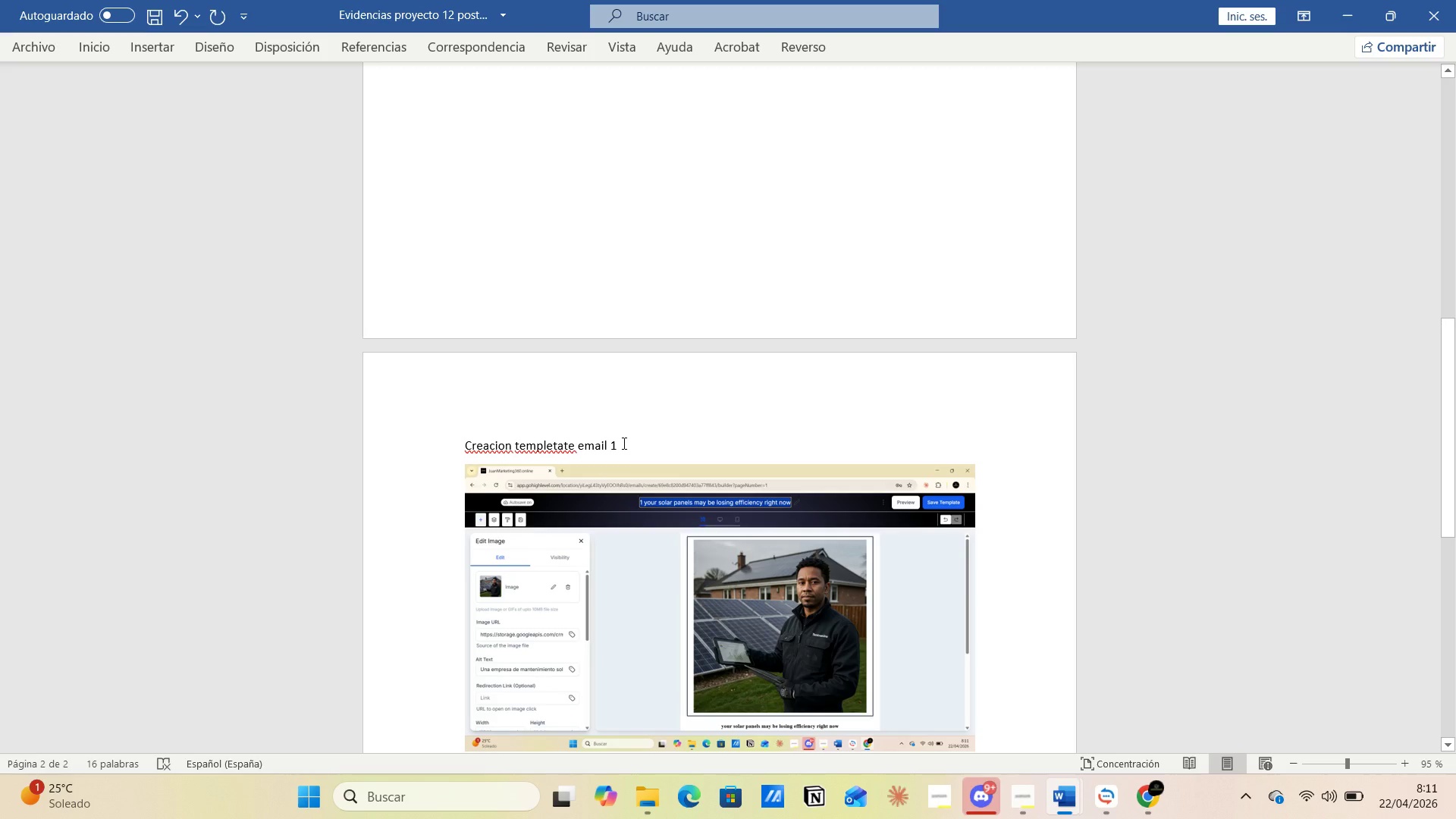 
key(Control+V)
 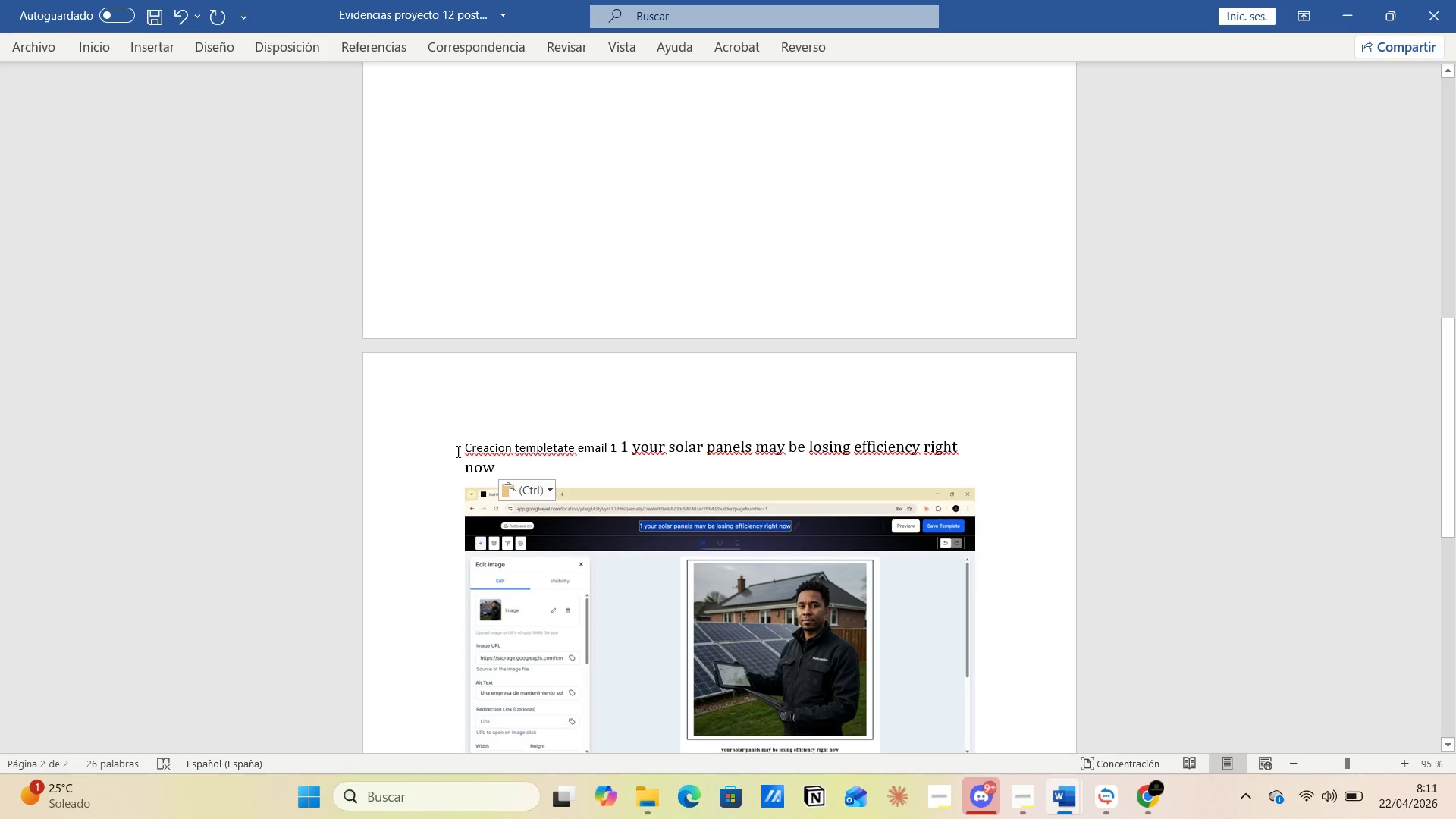 
left_click_drag(start_coordinate=[463, 452], to_coordinate=[618, 448])
 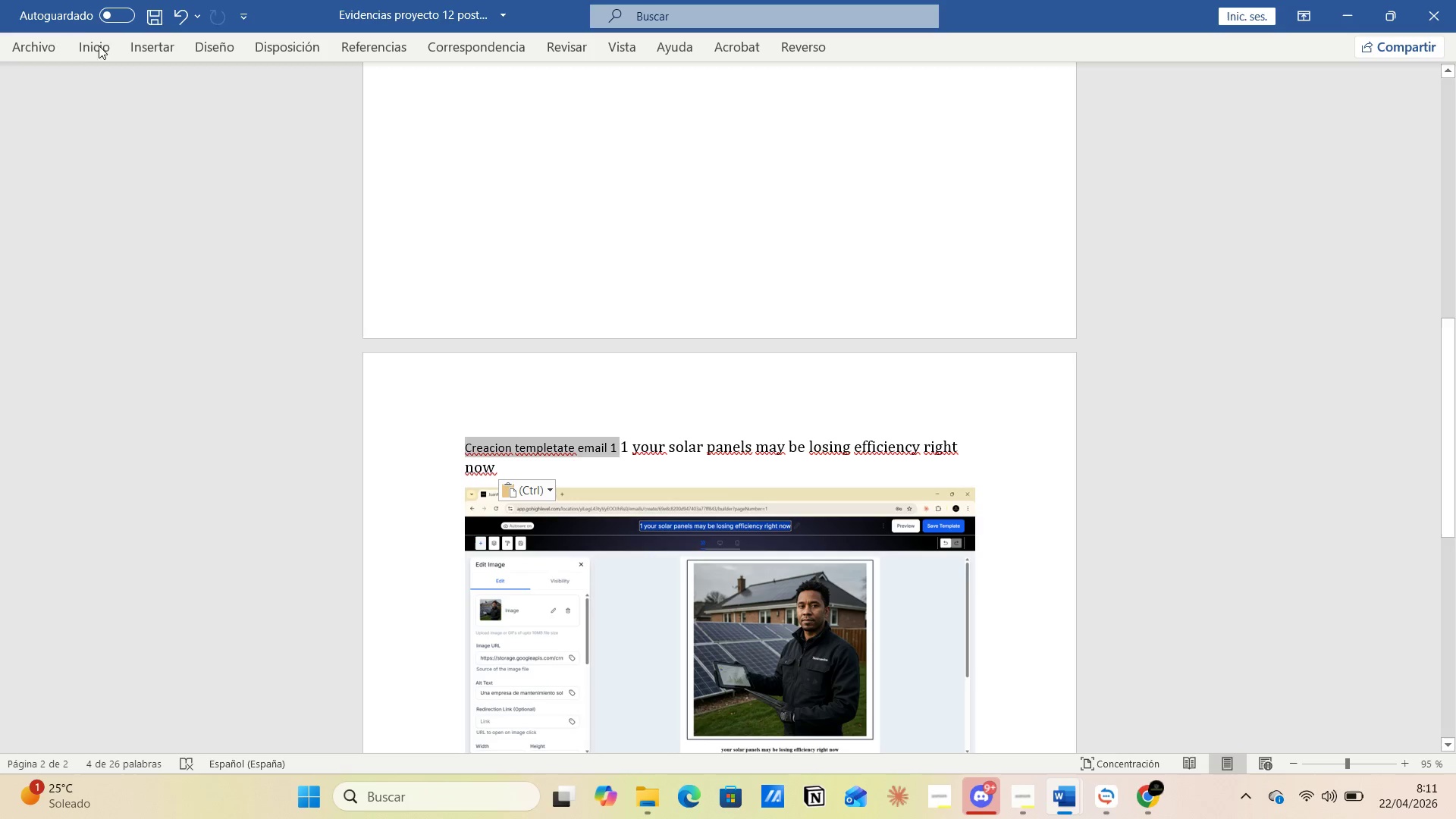 
left_click([89, 36])
 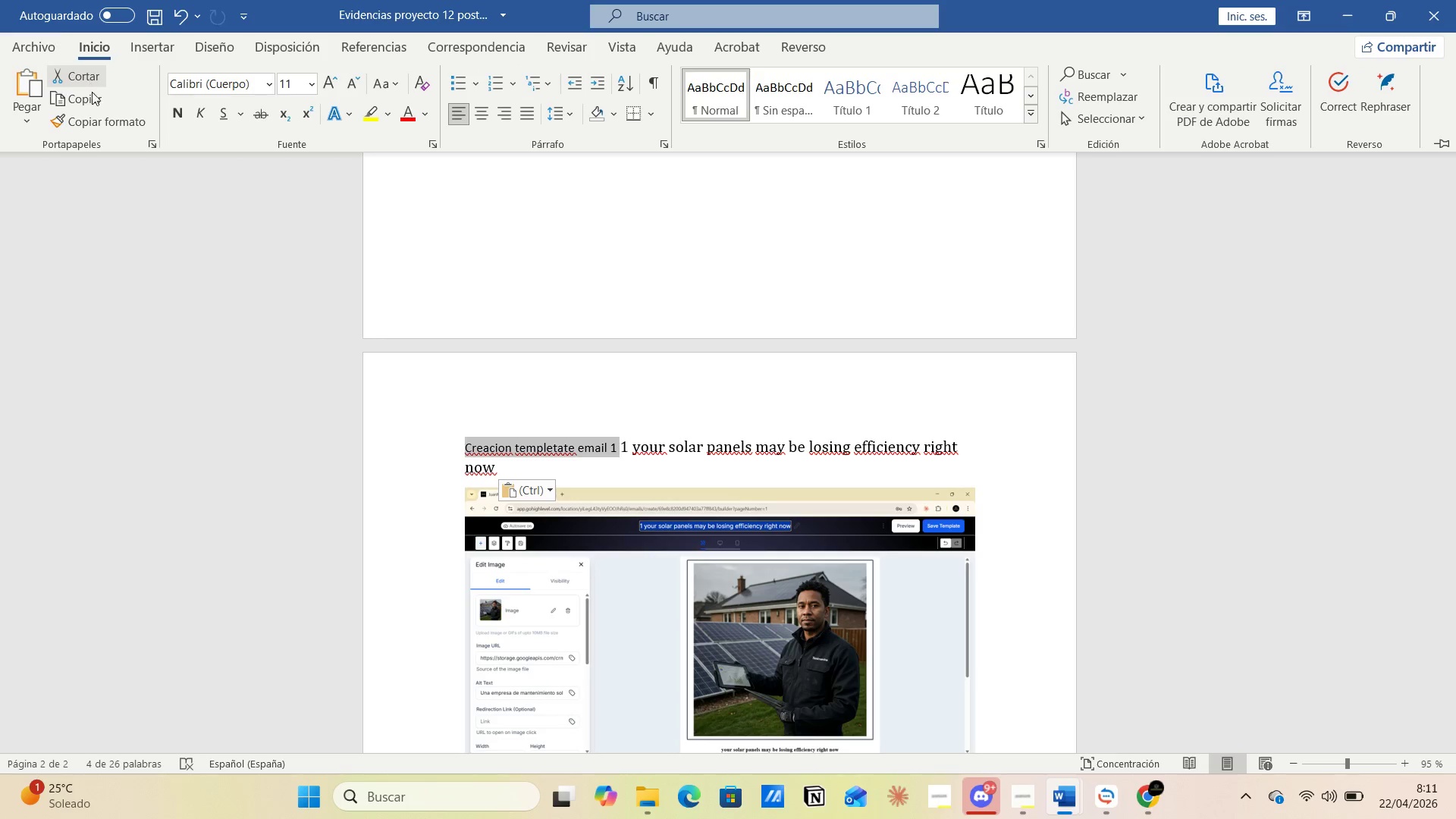 
left_click([102, 115])
 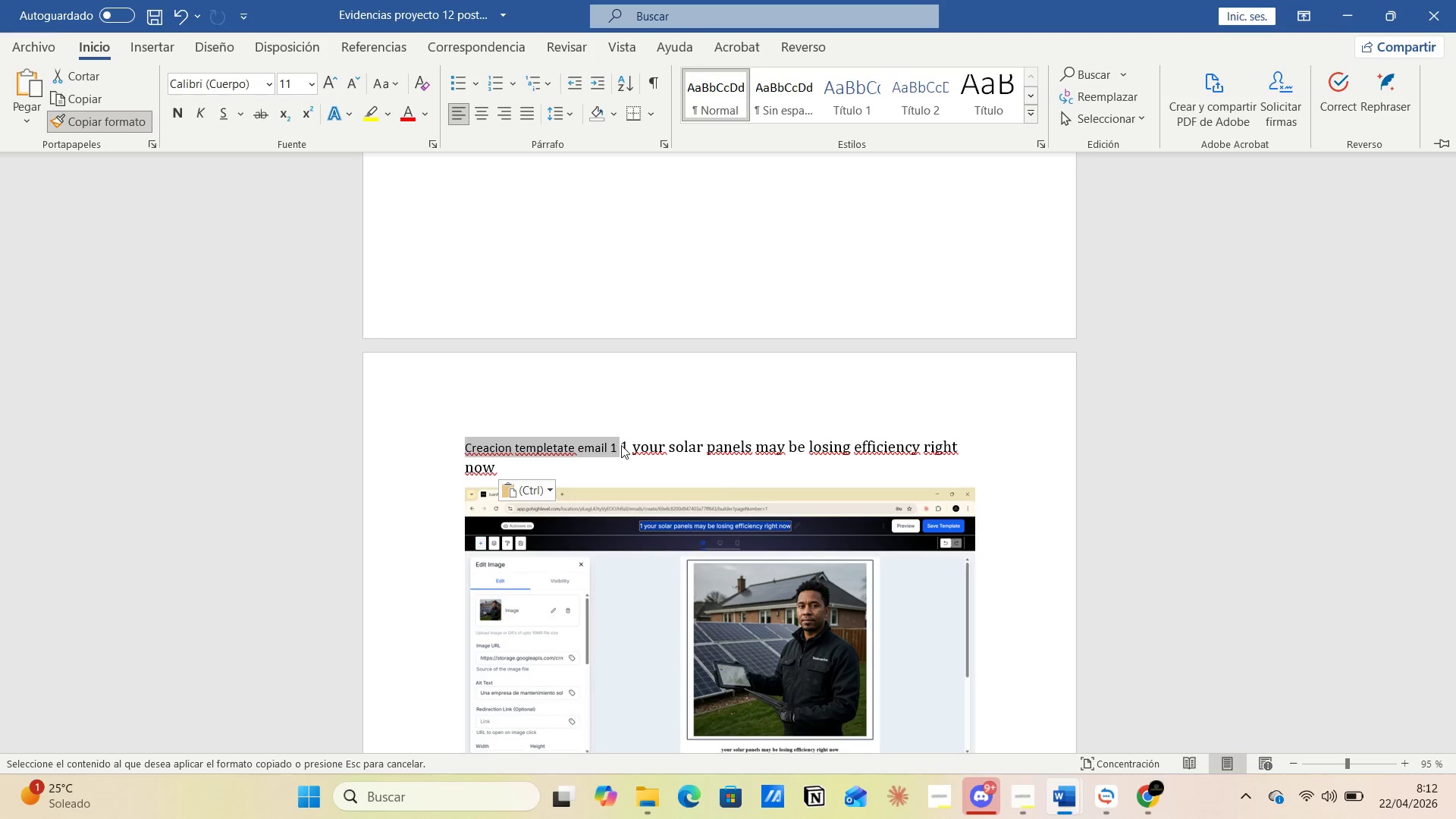 
left_click([623, 445])
 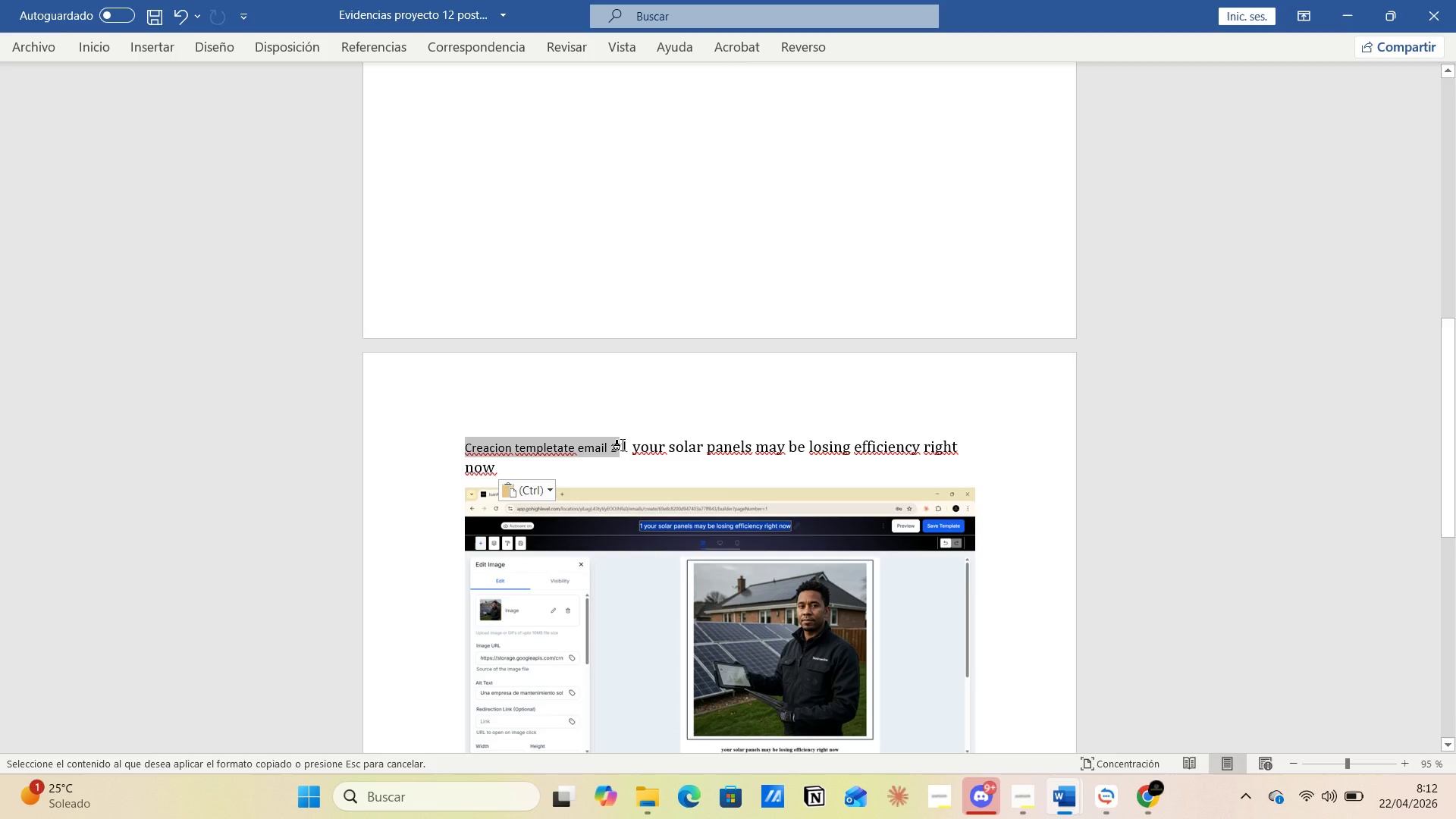 
left_click_drag(start_coordinate=[623, 445], to_coordinate=[723, 469])
 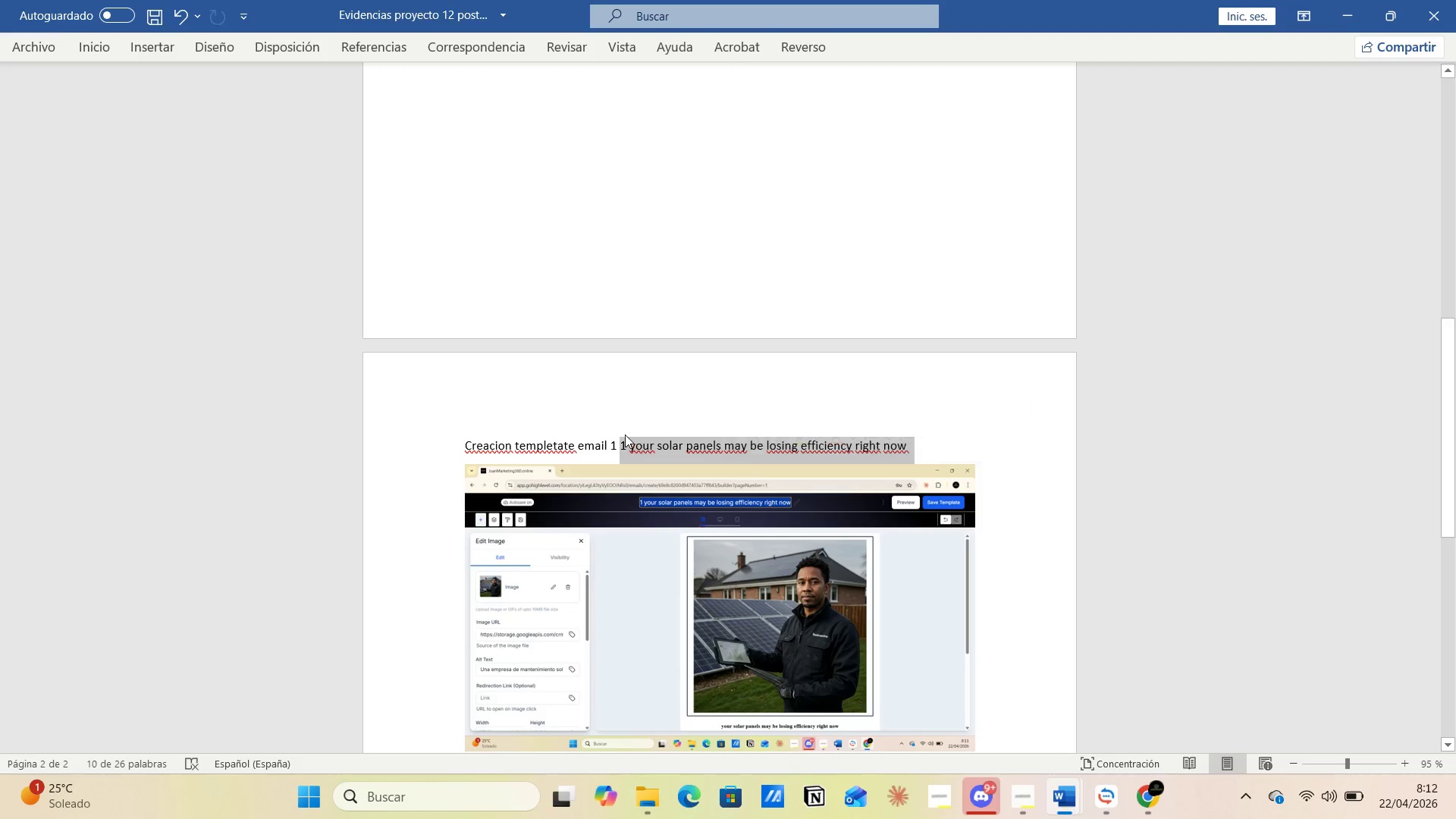 
left_click([625, 434])
 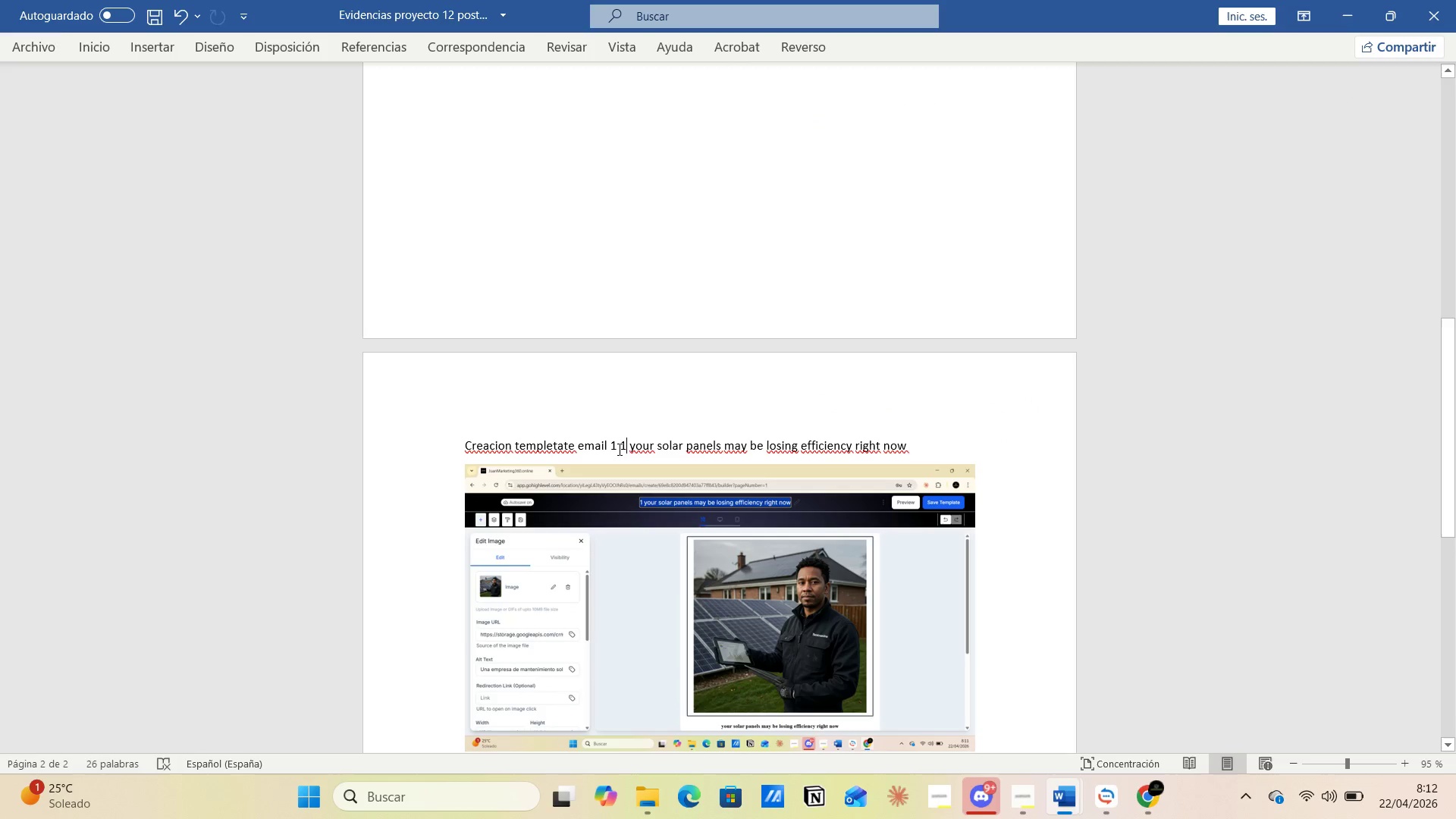 
left_click([618, 449])
 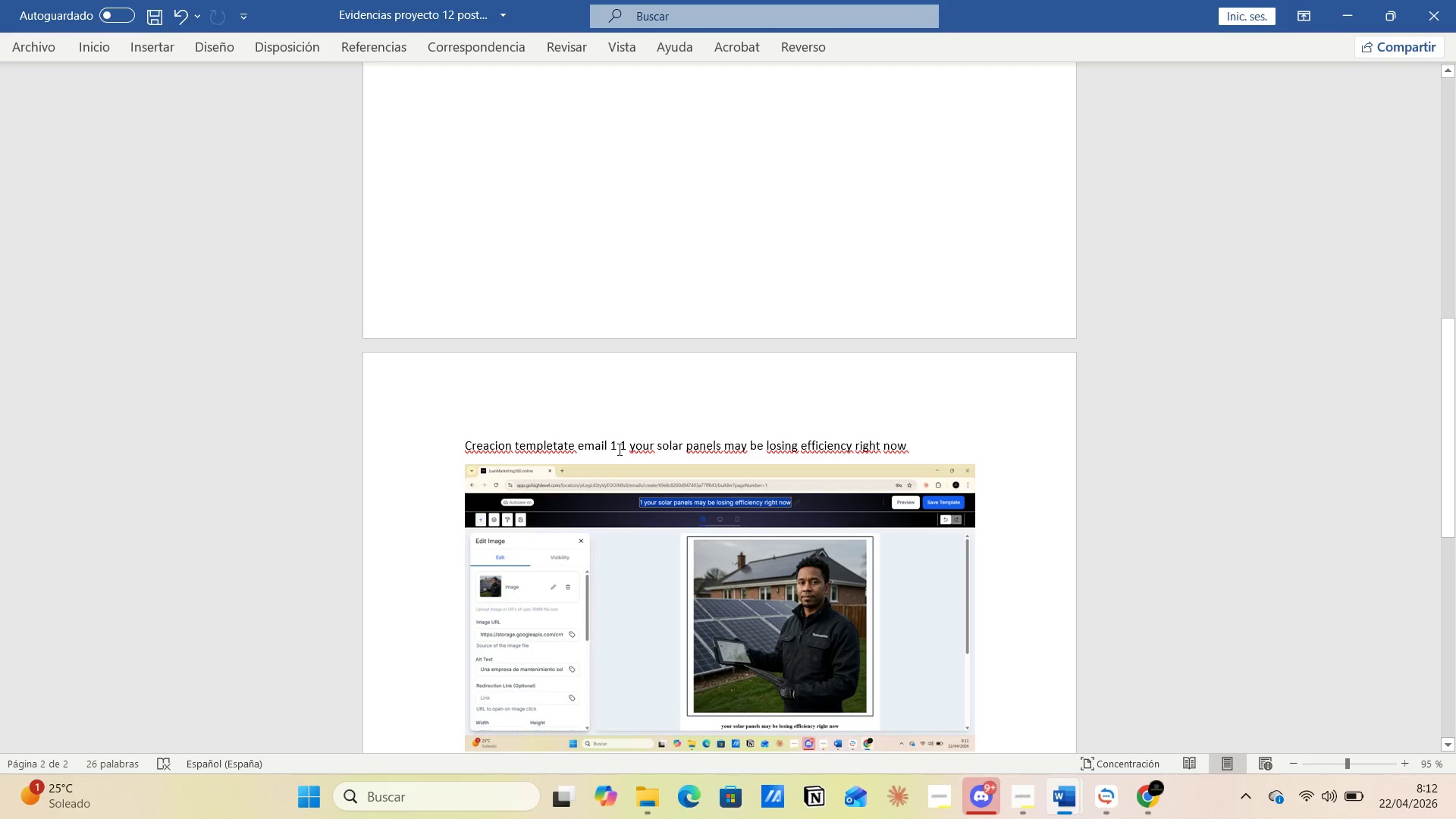 
key(Backspace)
 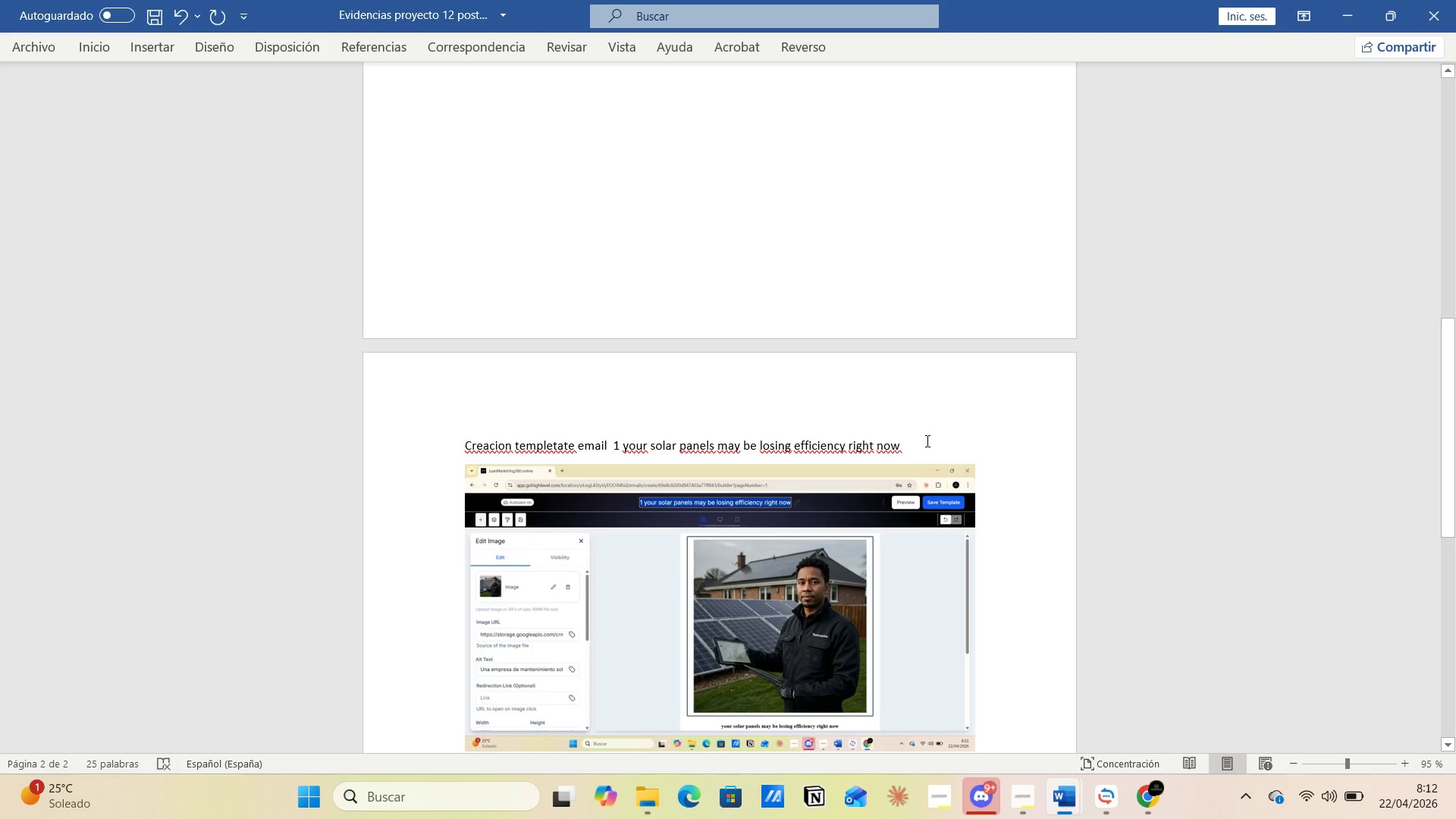 
left_click([927, 441])
 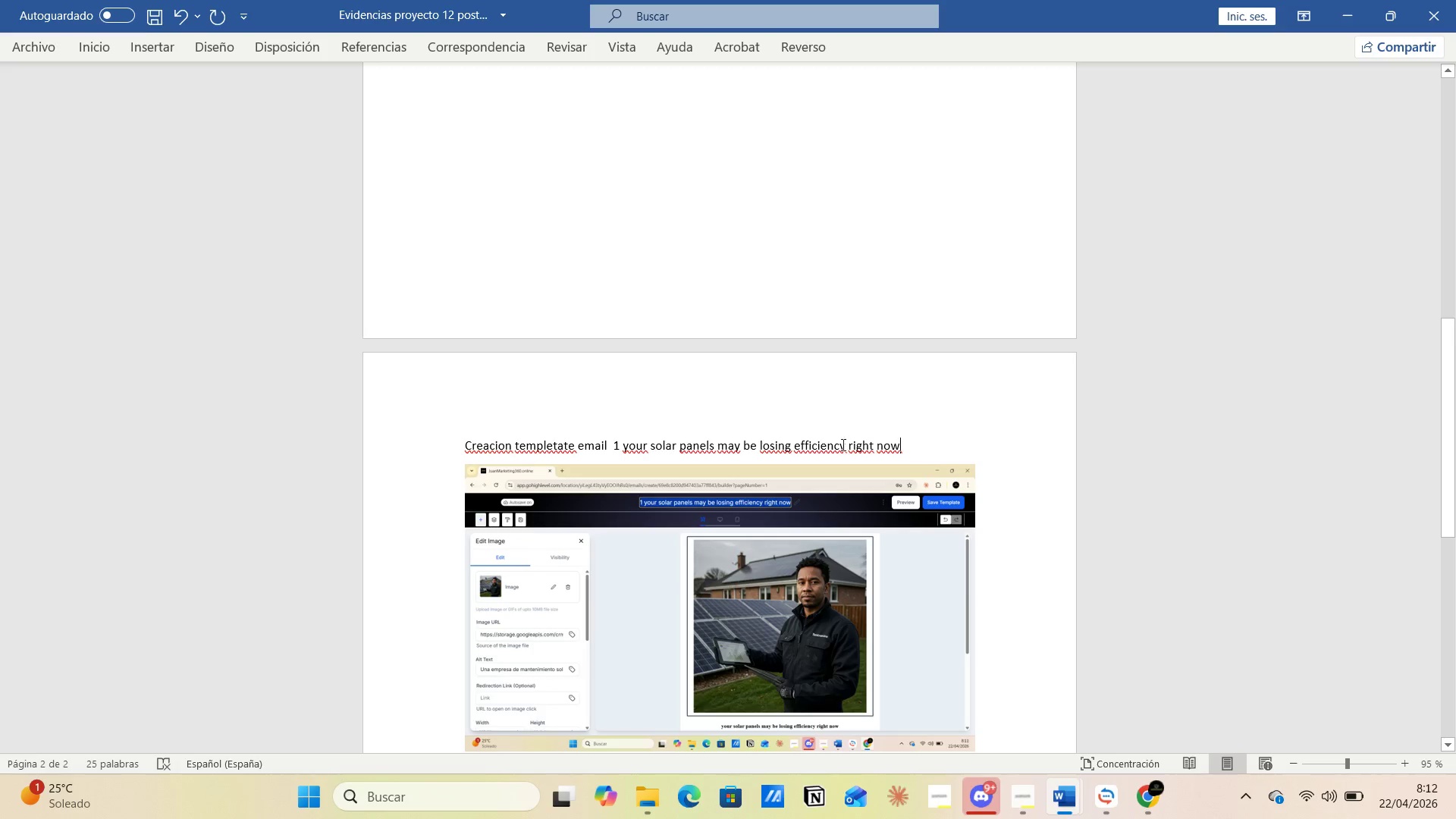 
scroll: coordinate [843, 446], scroll_direction: down, amount: 3.0
 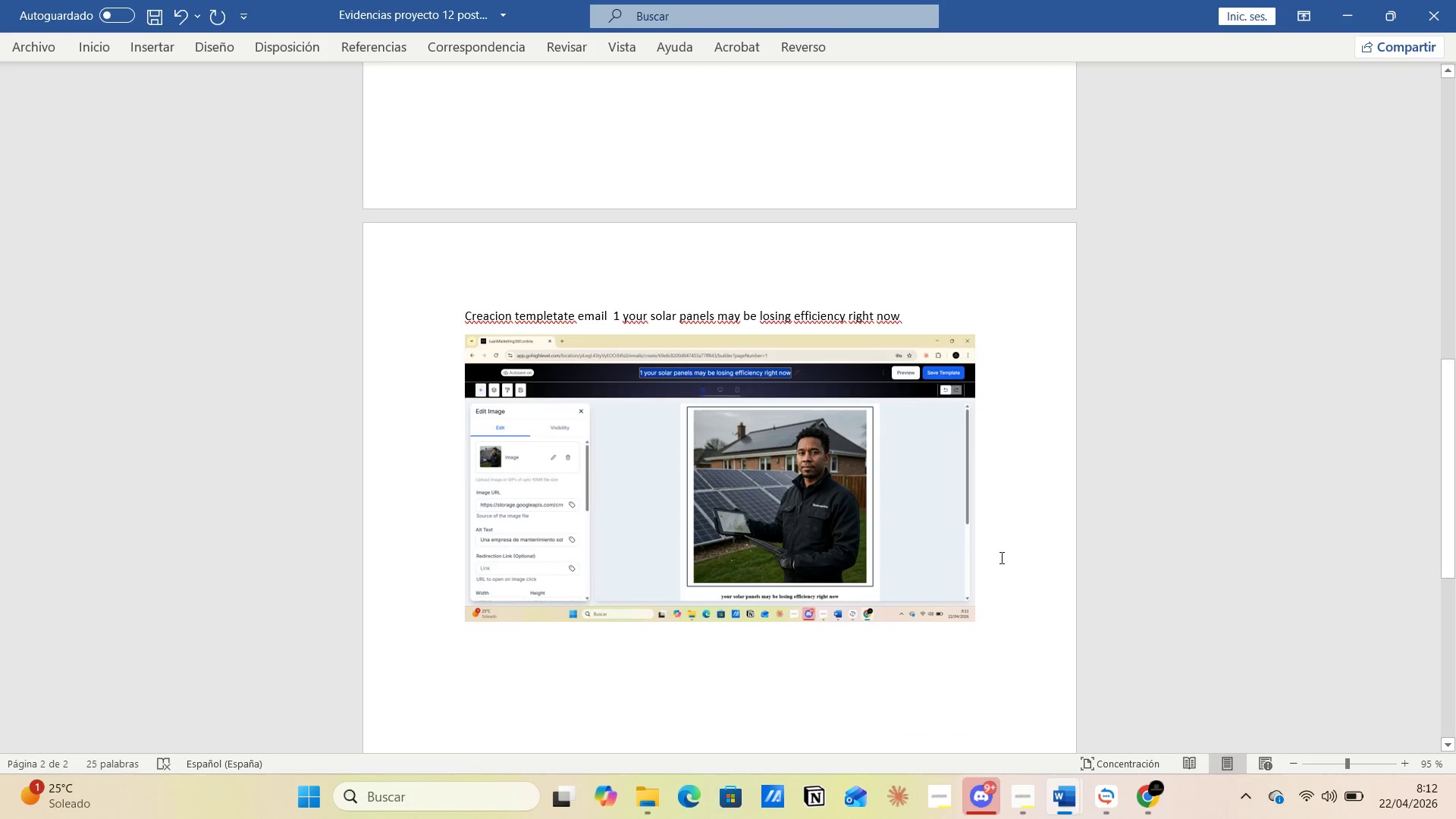 
left_click([1002, 557])
 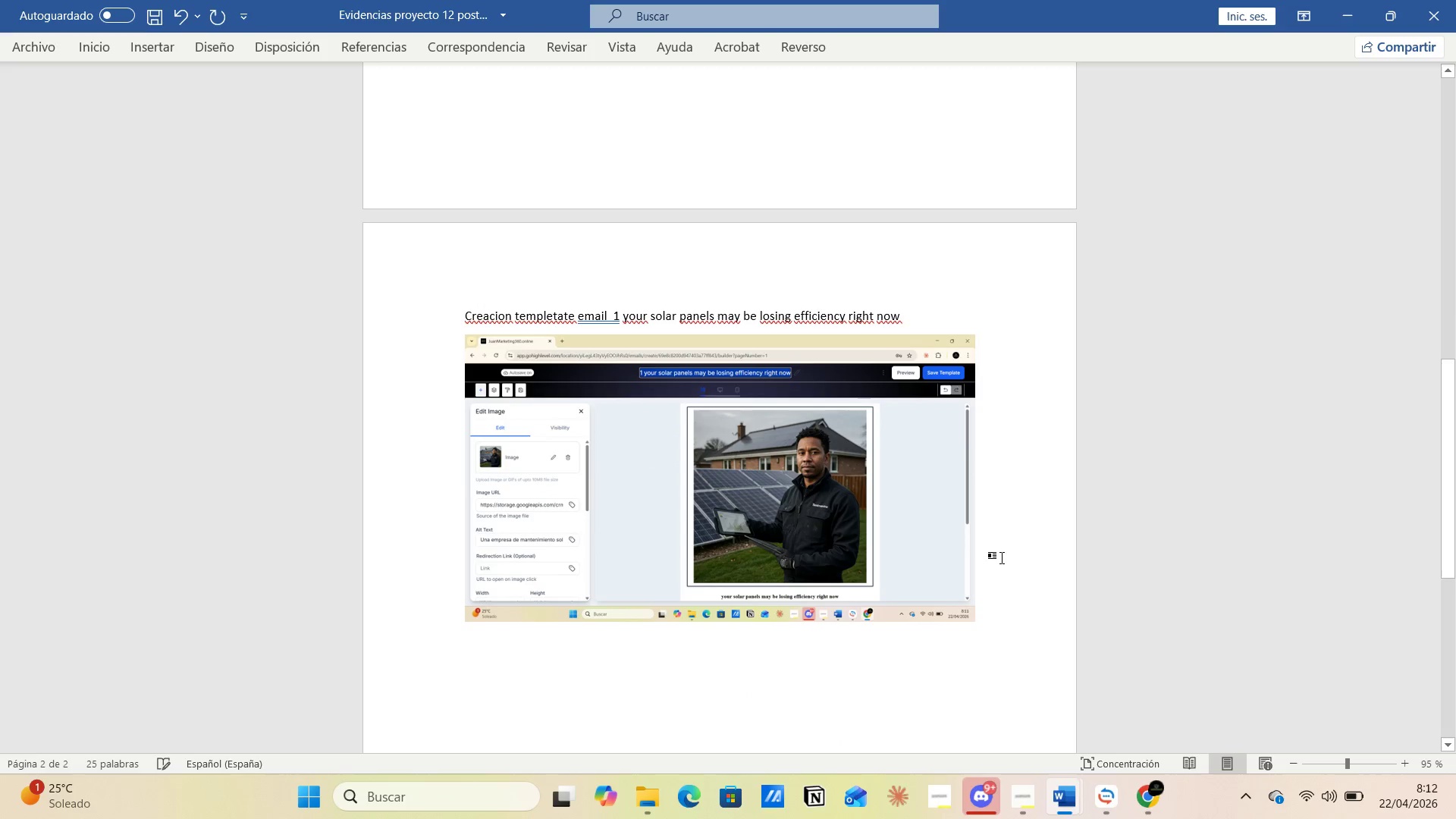 
key(Enter)
 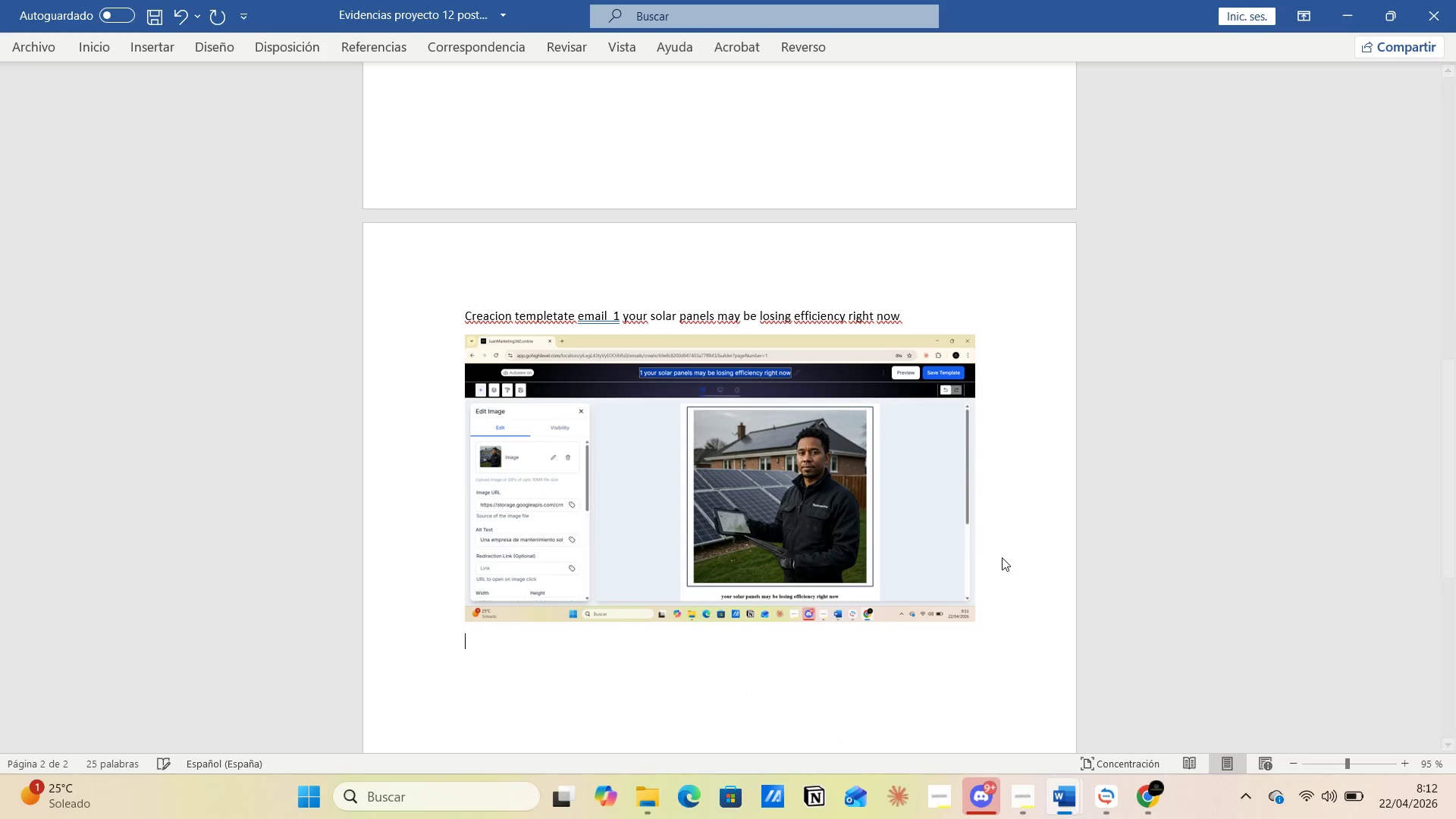 
key(Alt+AltLeft)
 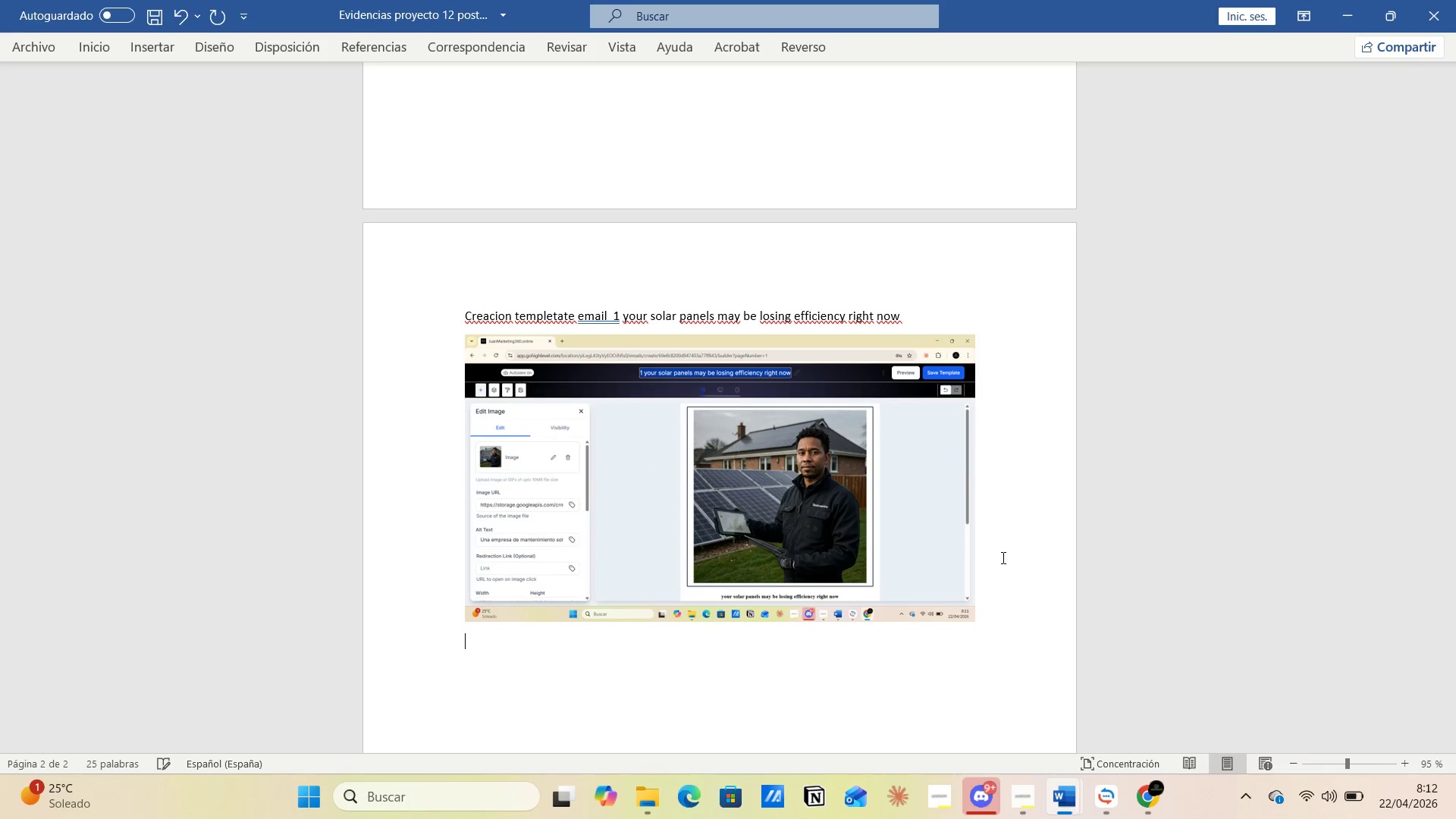 
key(Alt+Tab)
 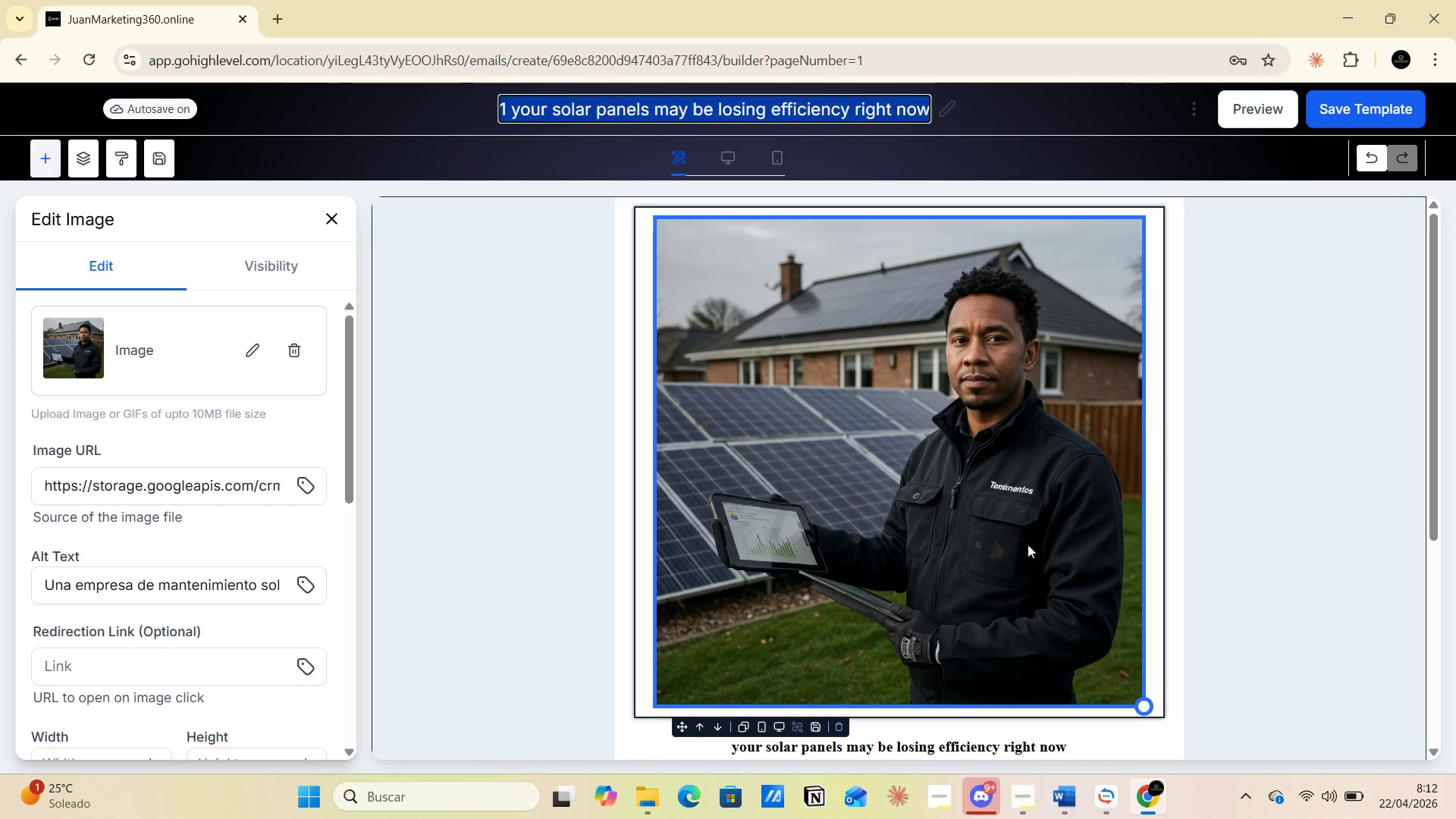 
scroll: coordinate [1031, 544], scroll_direction: down, amount: 9.0
 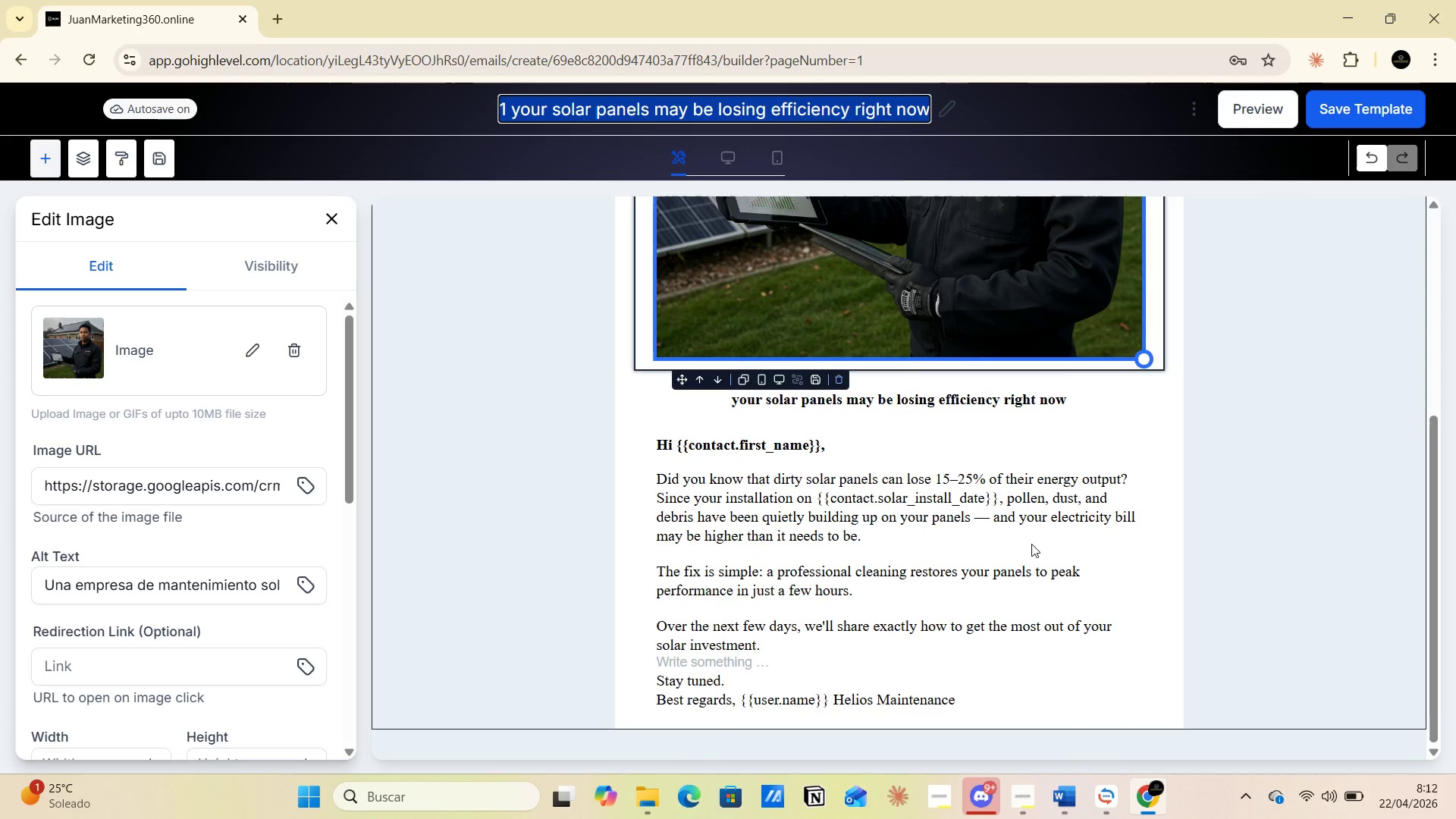 
key(PrintScreen)
 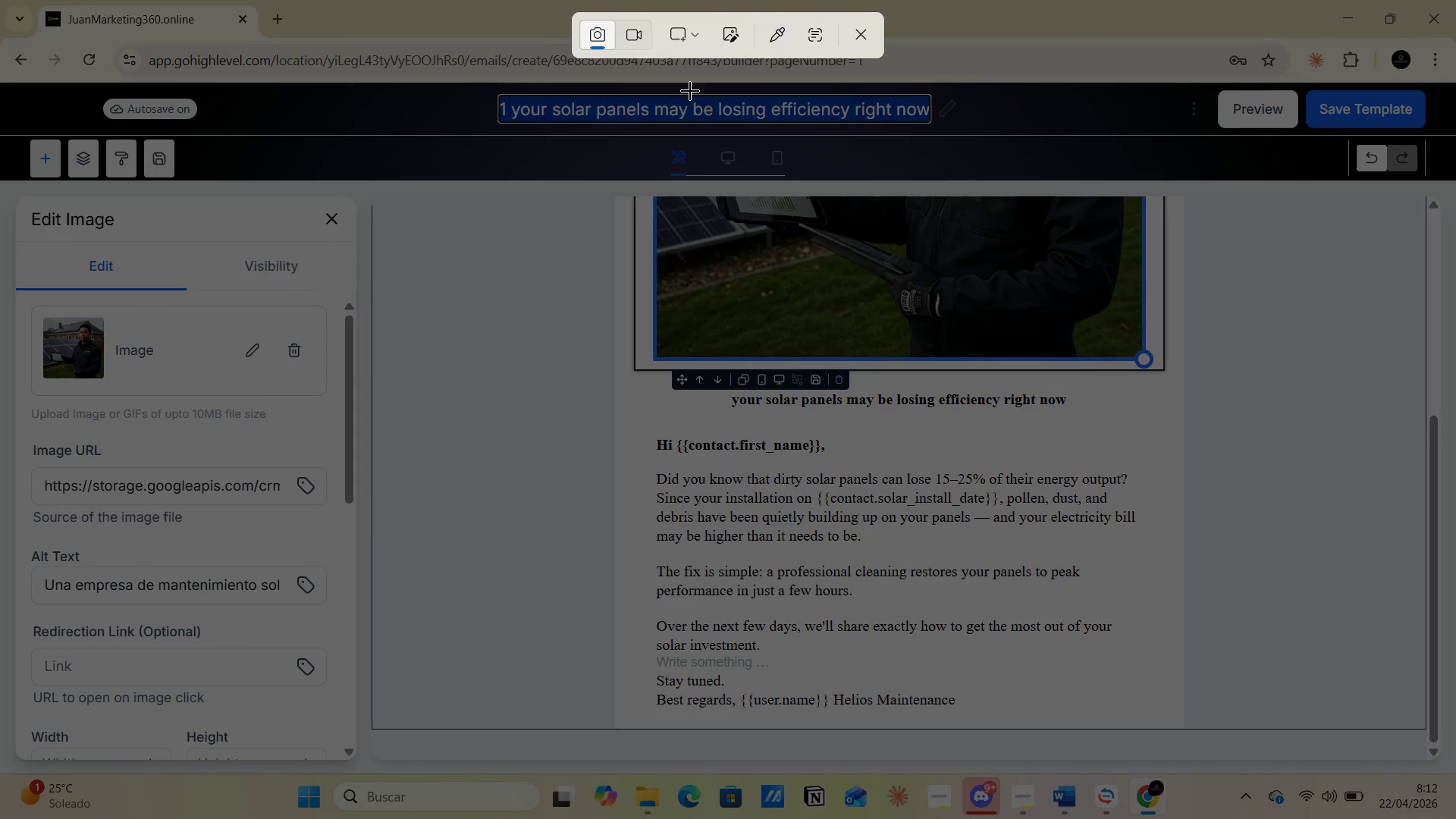 
left_click([694, 37])
 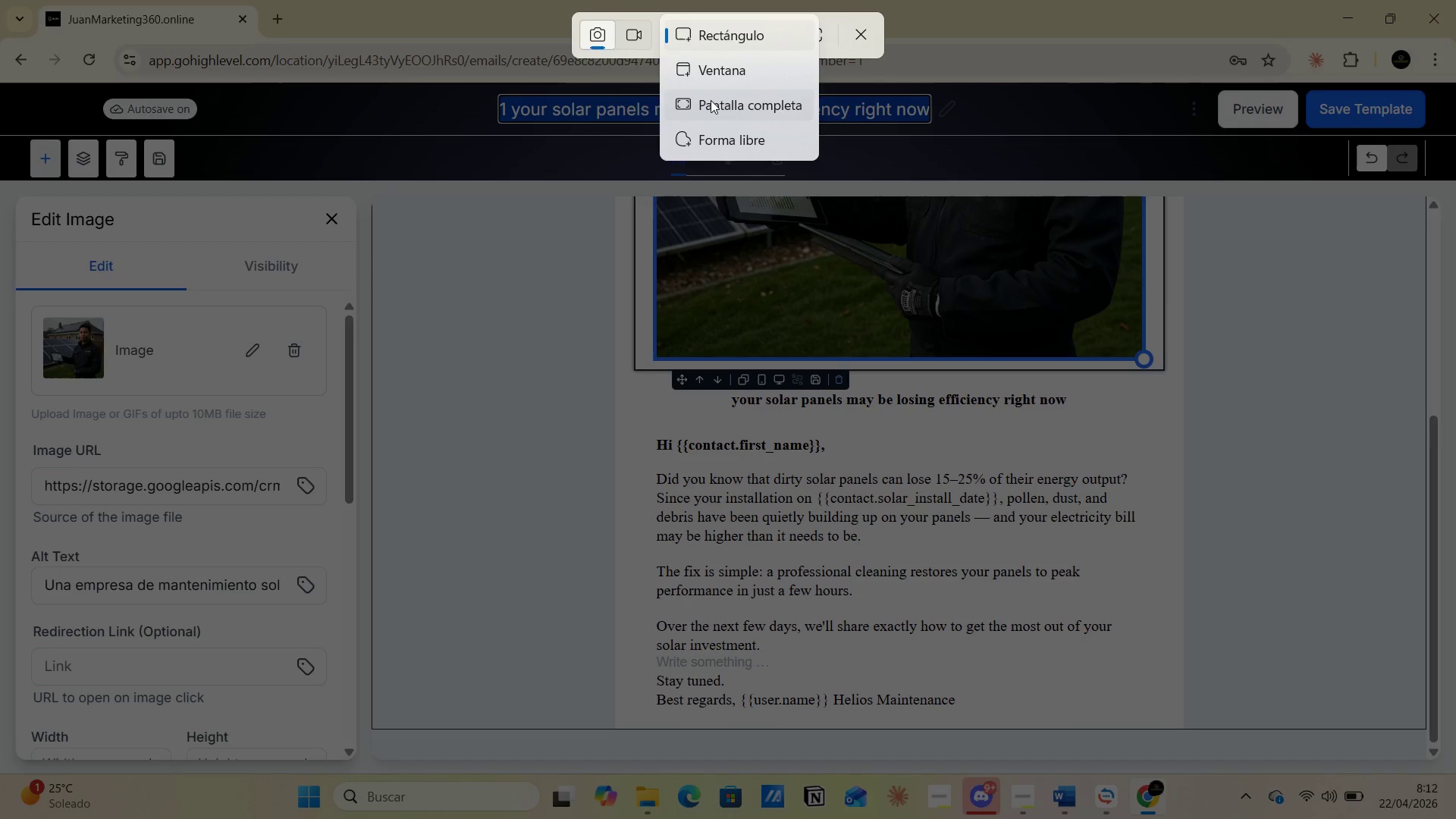 
left_click([711, 100])
 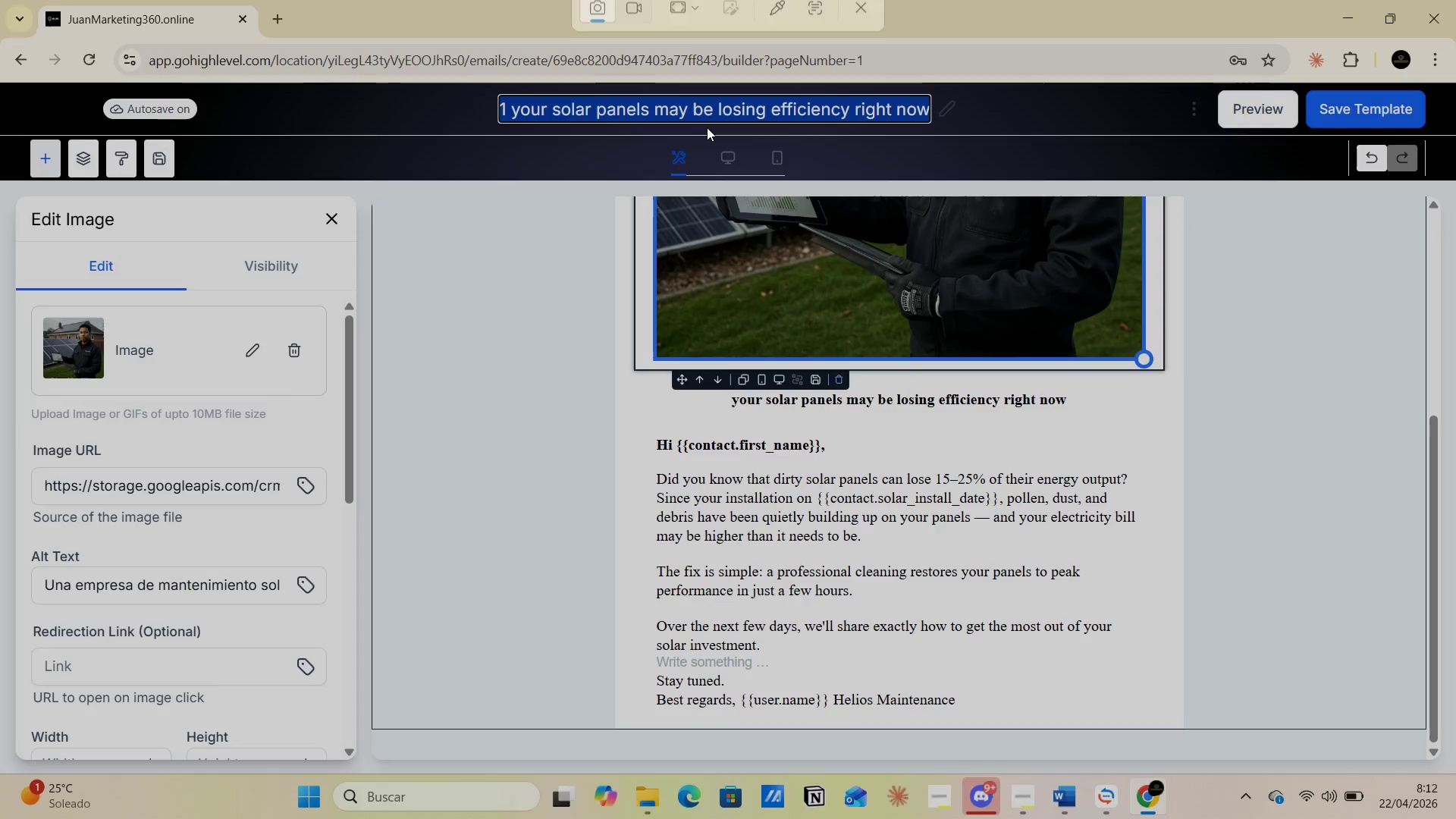 
key(Alt+Tab)
 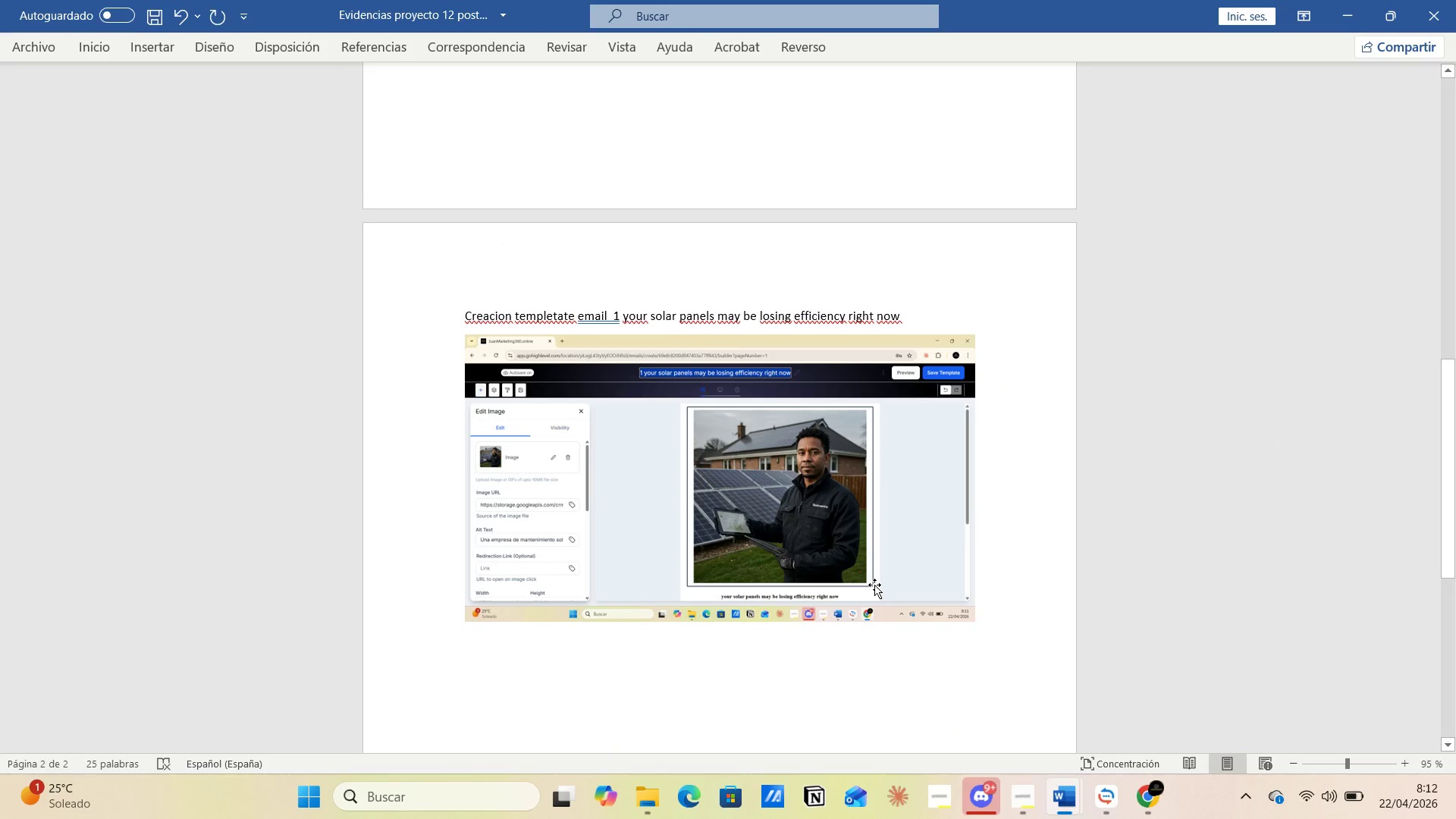 
key(Control+V)
 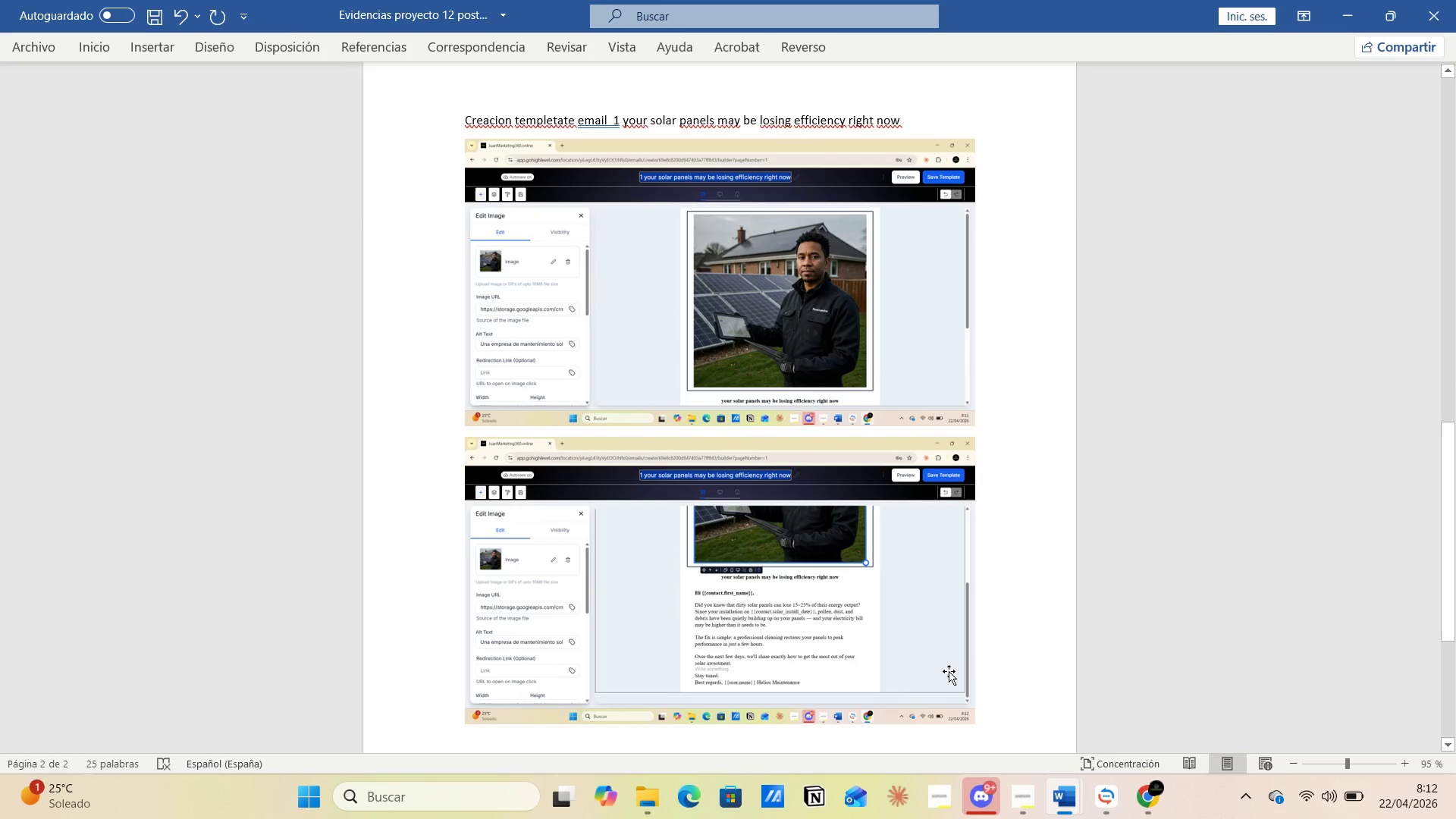 
left_click([982, 690])
 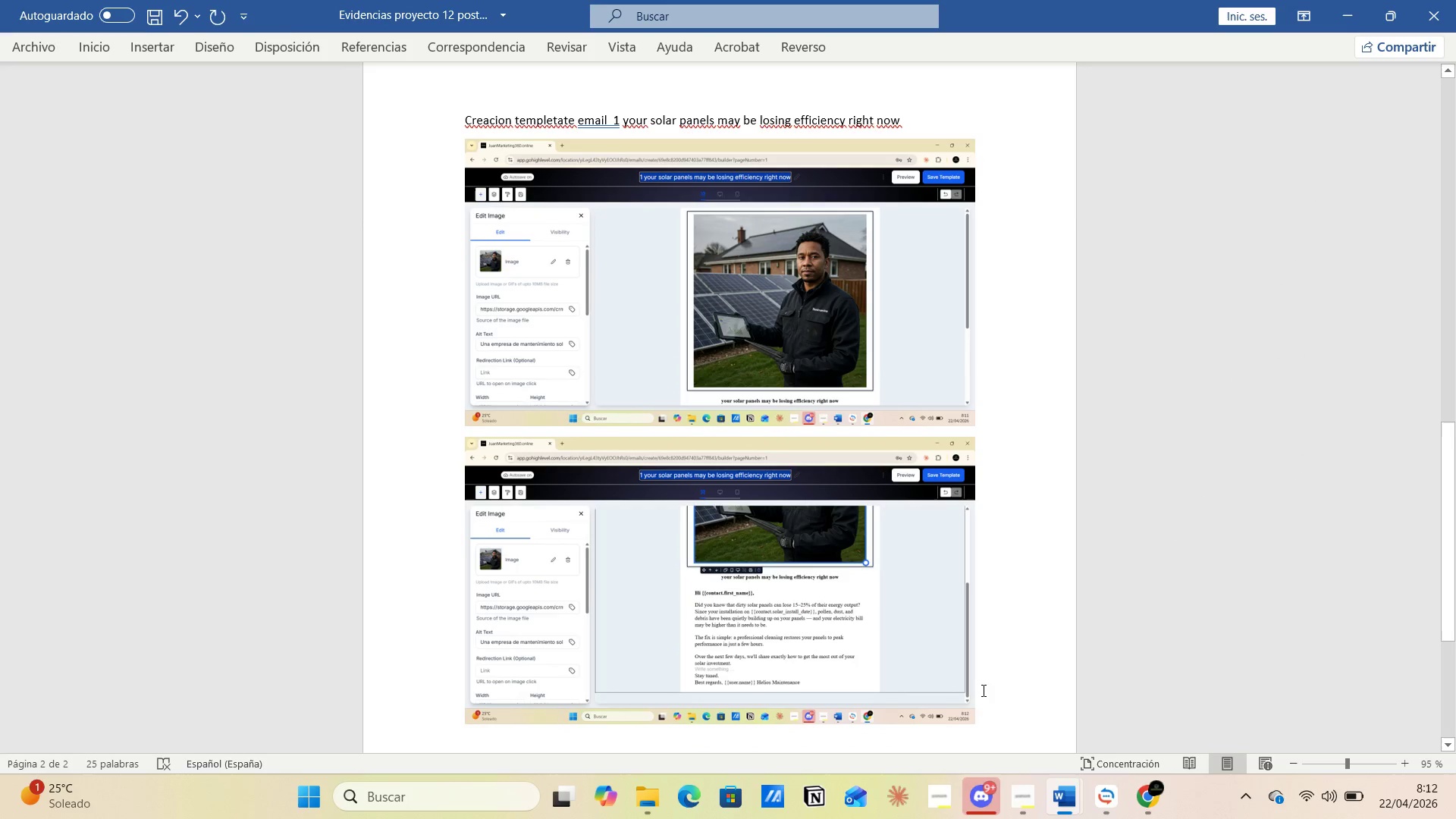 
key(Enter)
 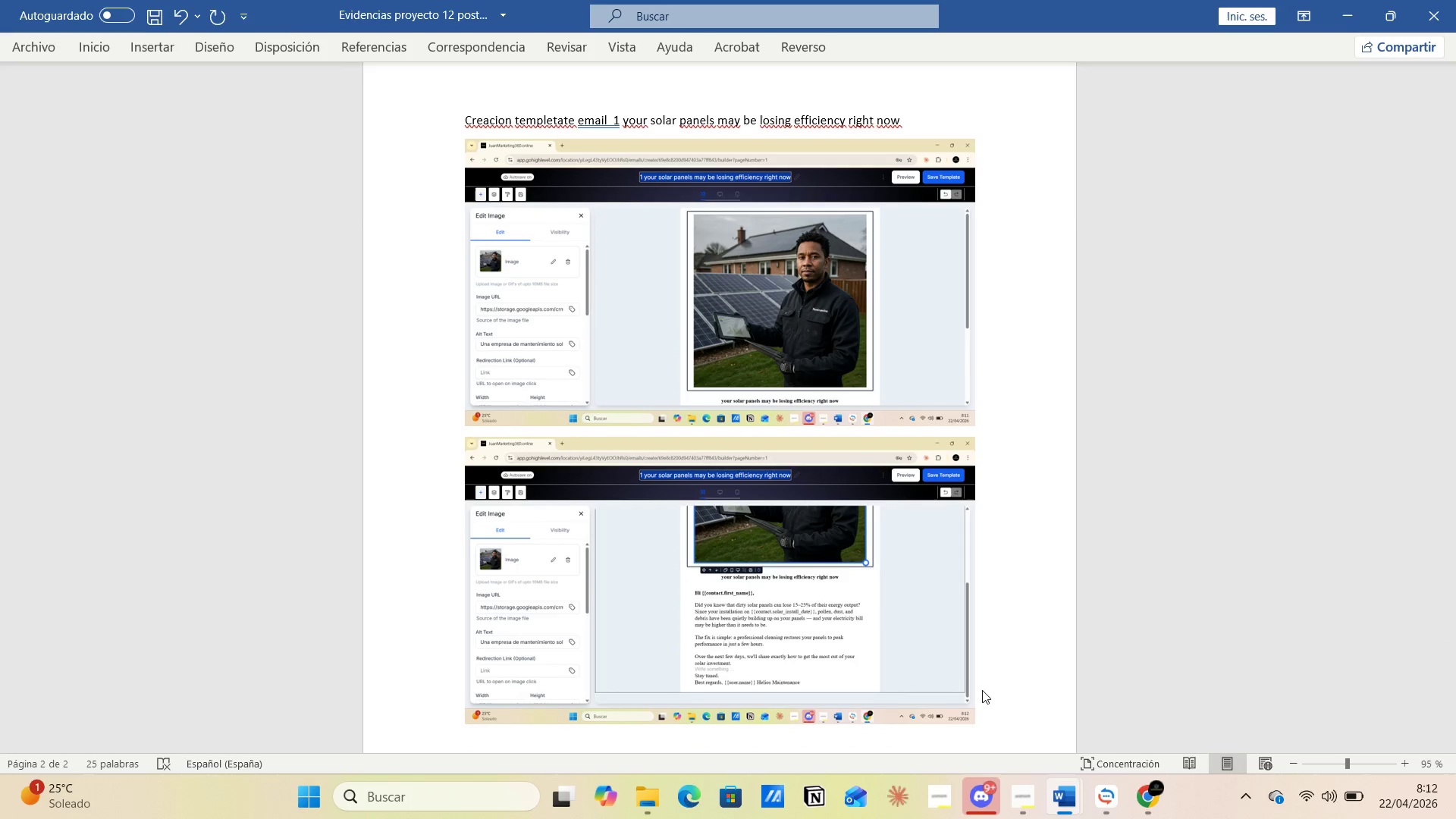 
type(creacion templeate 2 )
 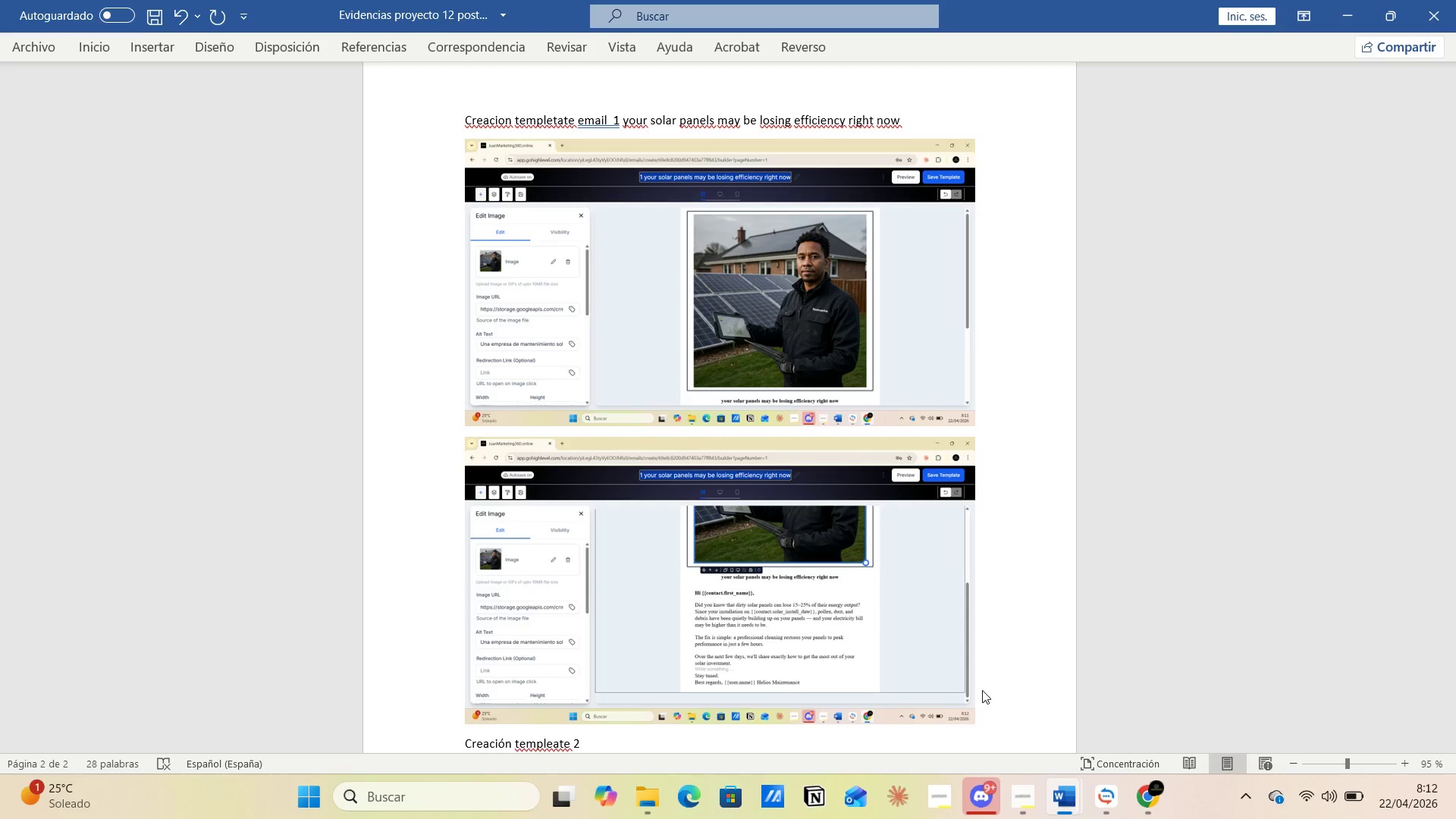 
key(Alt+AltLeft)
 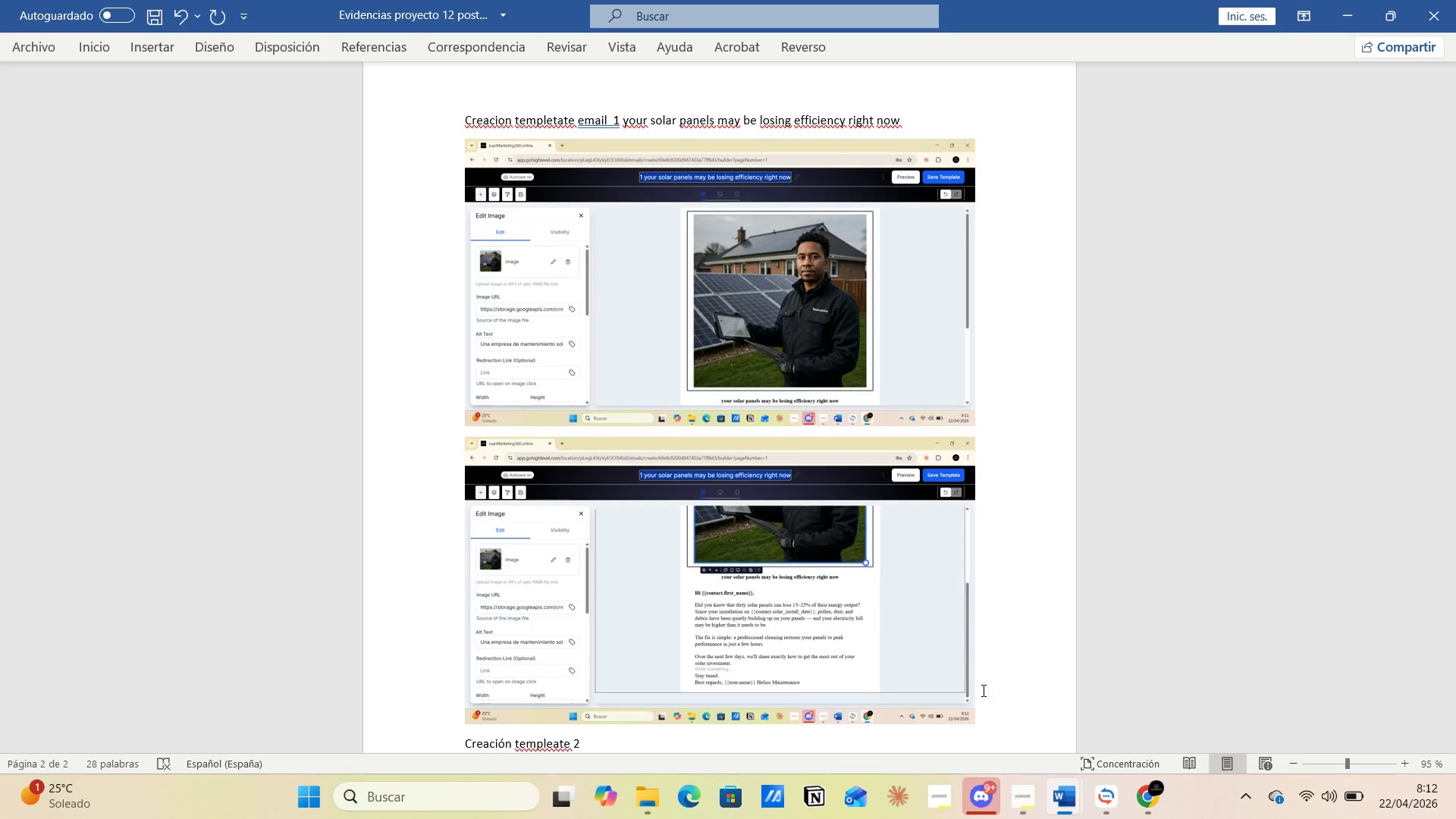 
key(Alt+Tab)
 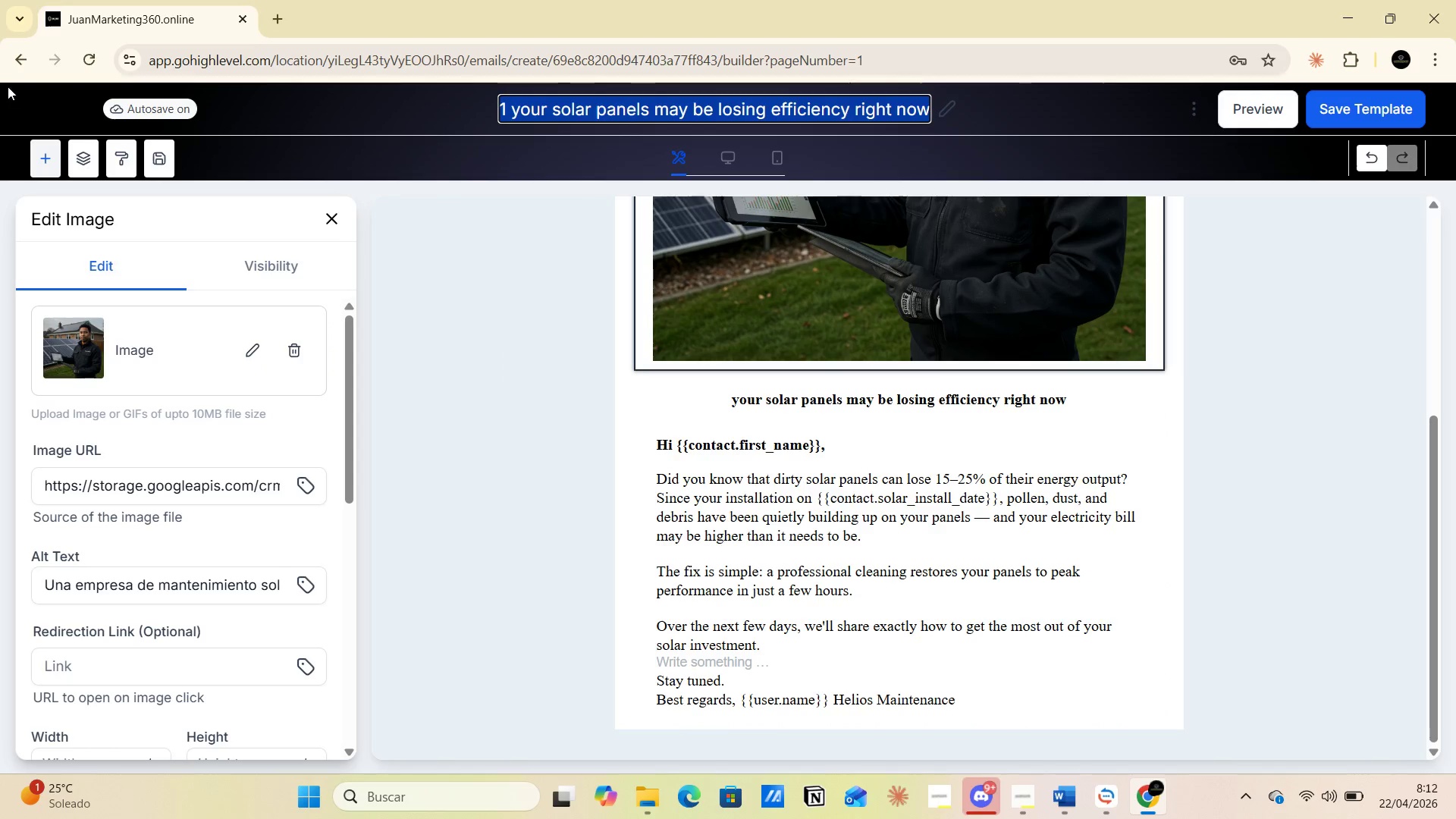 
left_click([17, 64])
 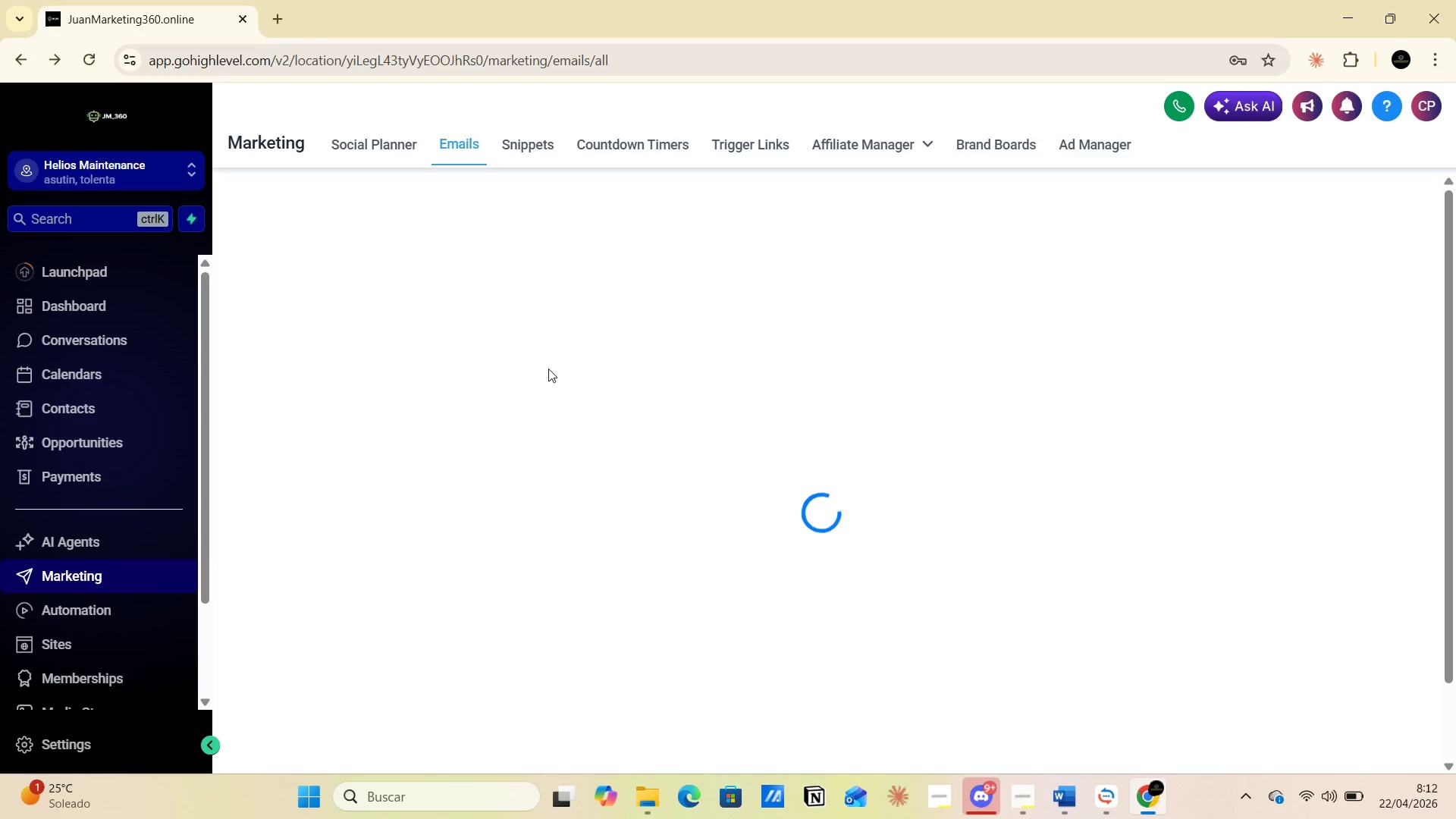 
mouse_move([871, 384])
 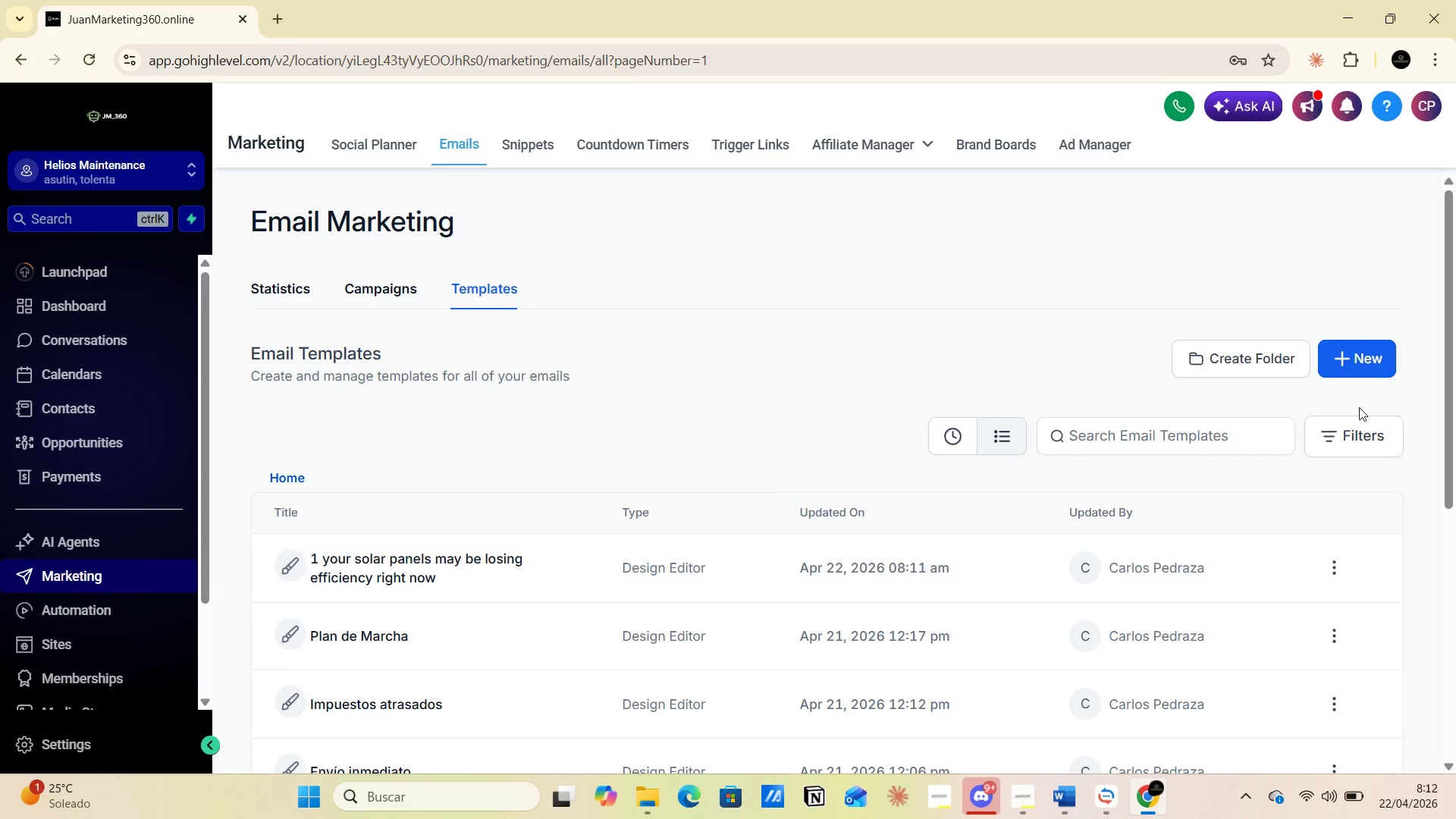 
left_click([1351, 362])
 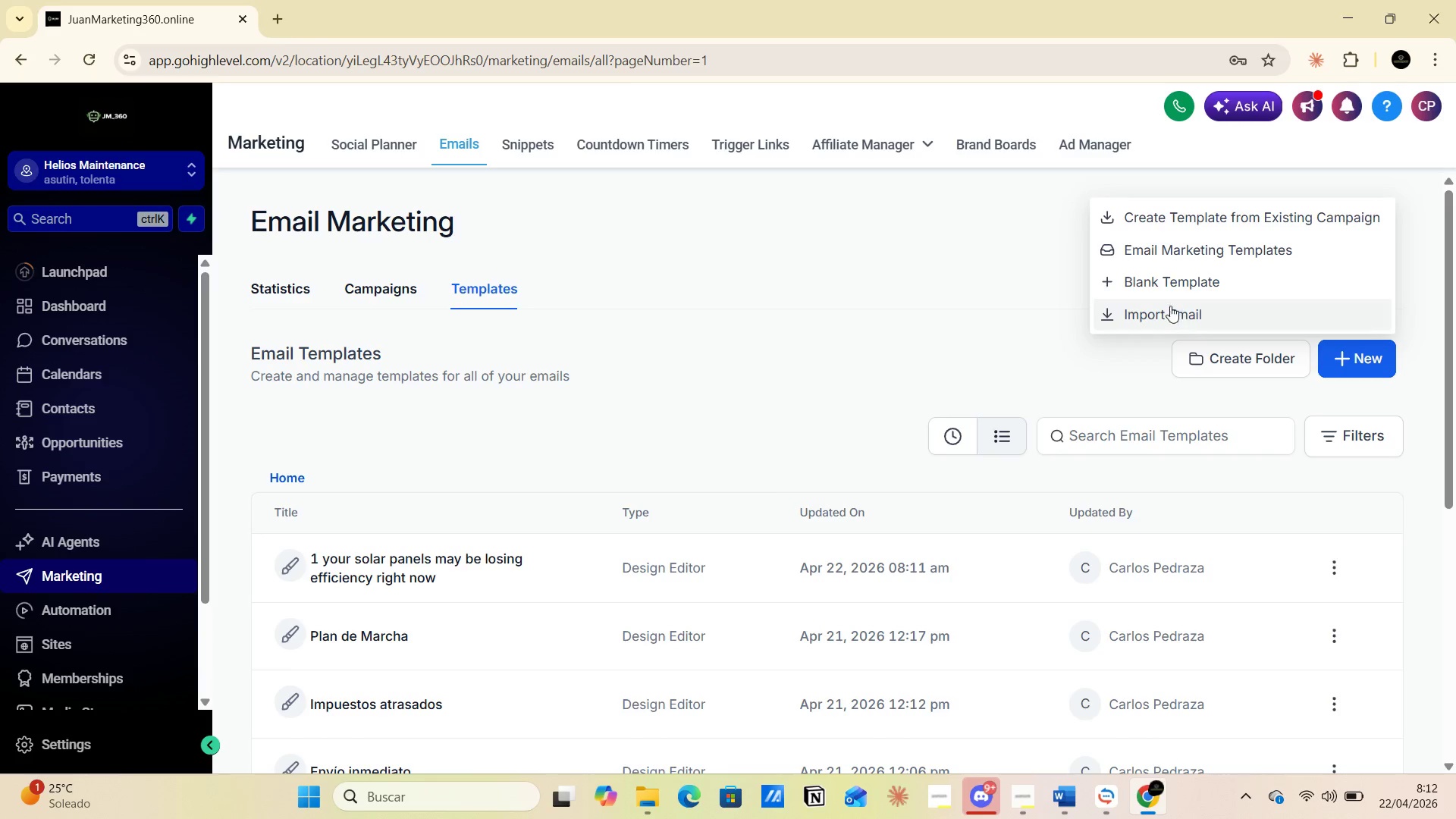 
left_click([1153, 282])
 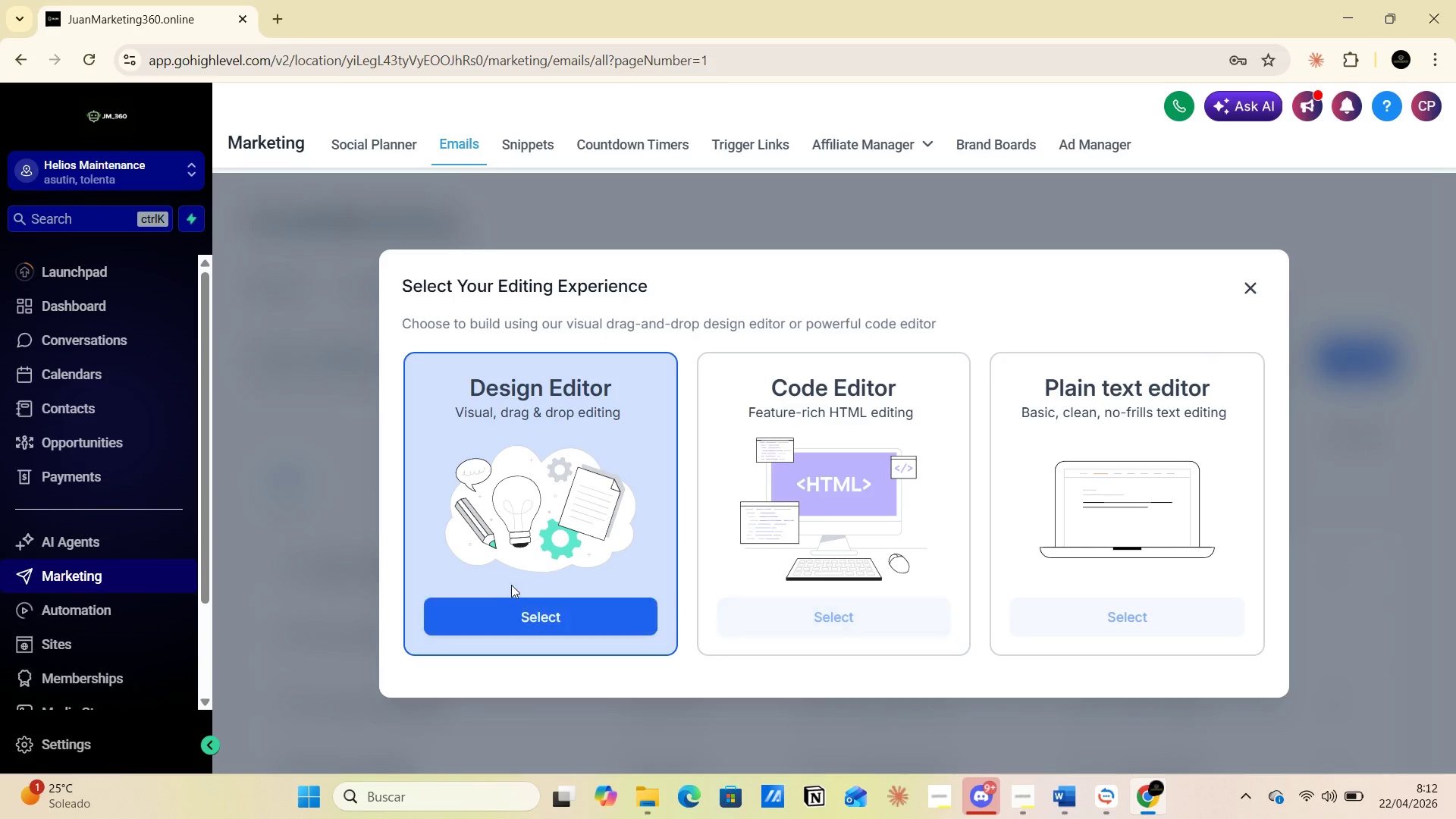 
left_click([526, 617])
 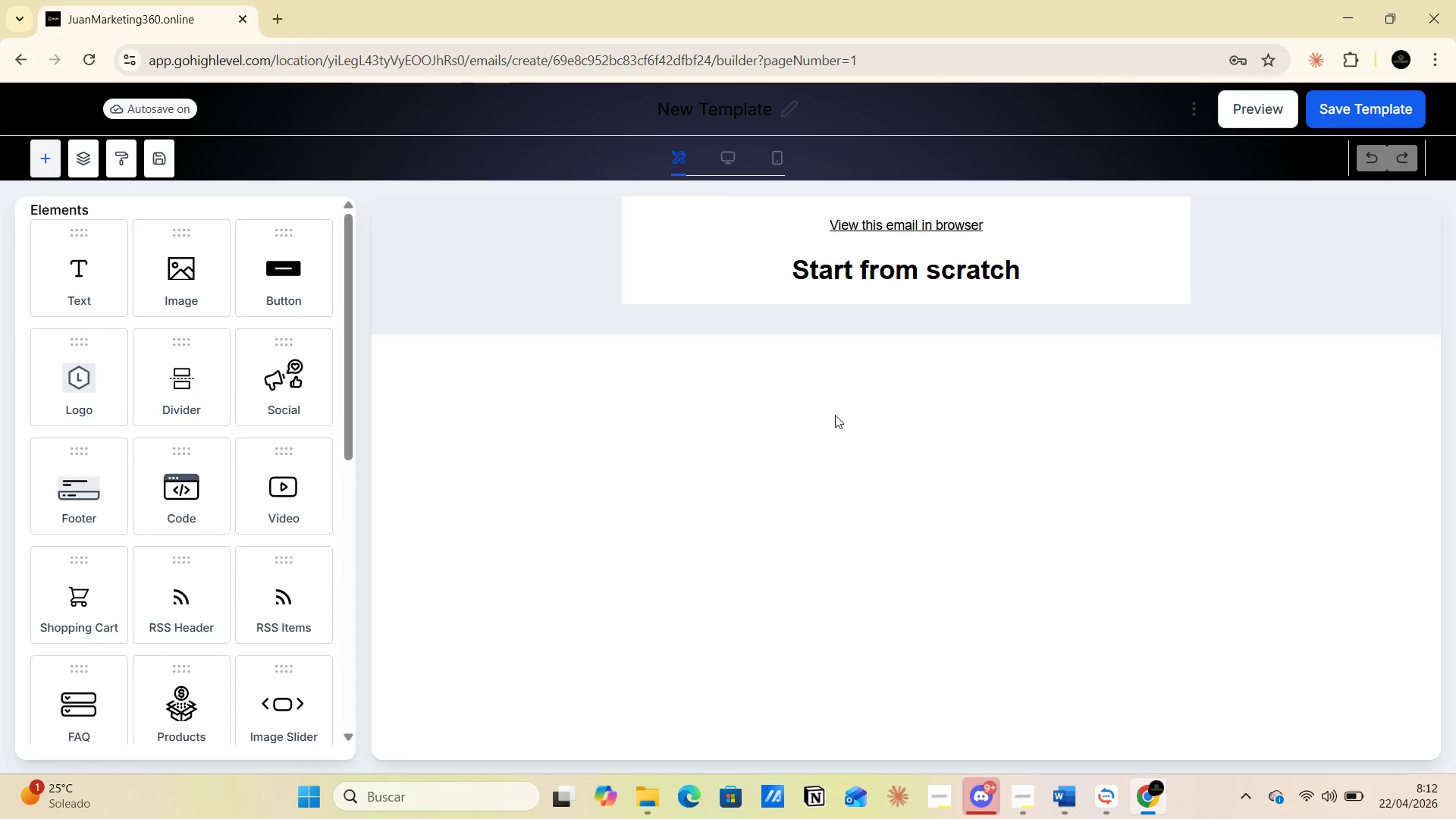 
wait(7.62)
 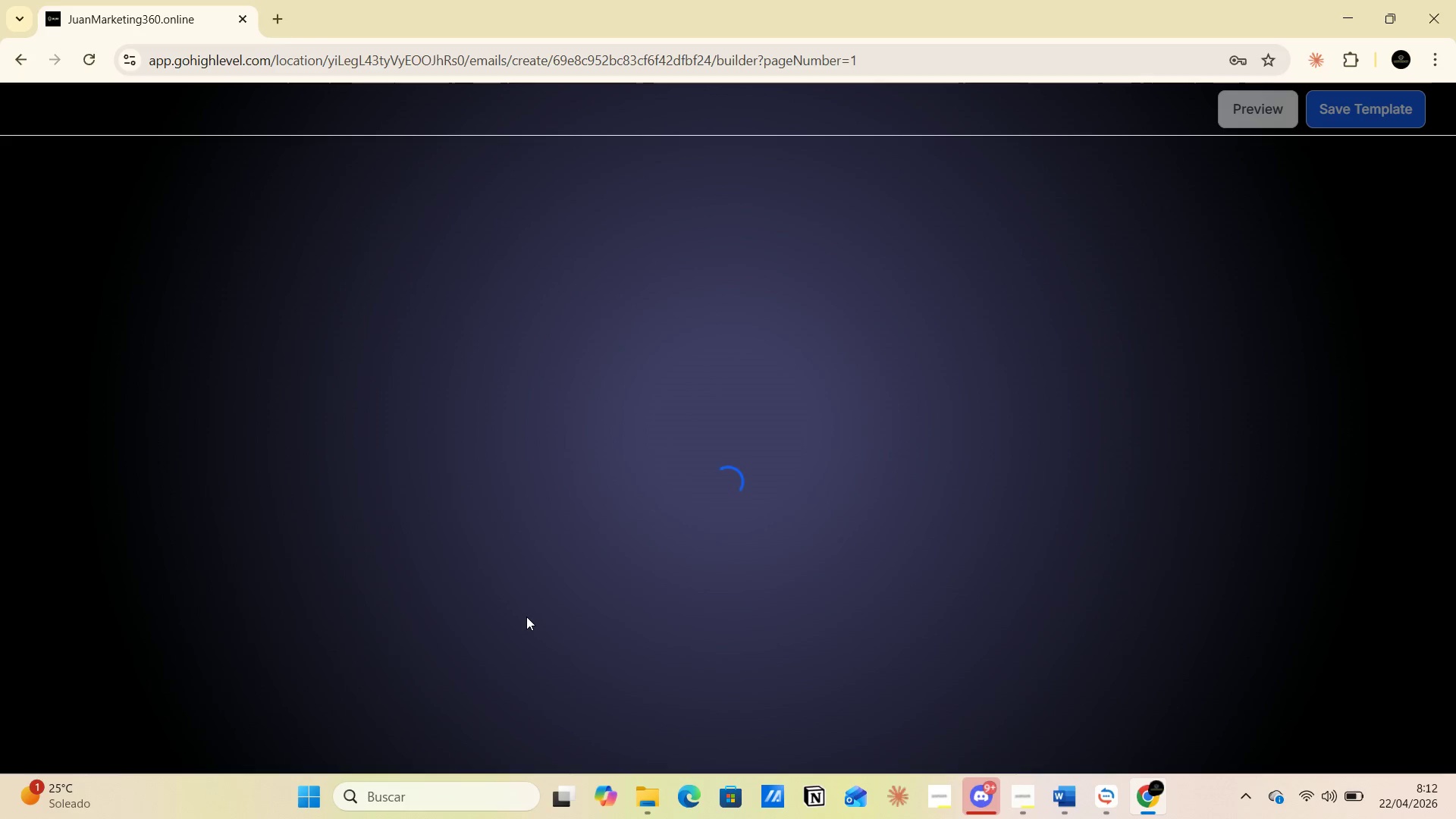 
left_click([851, 253])
 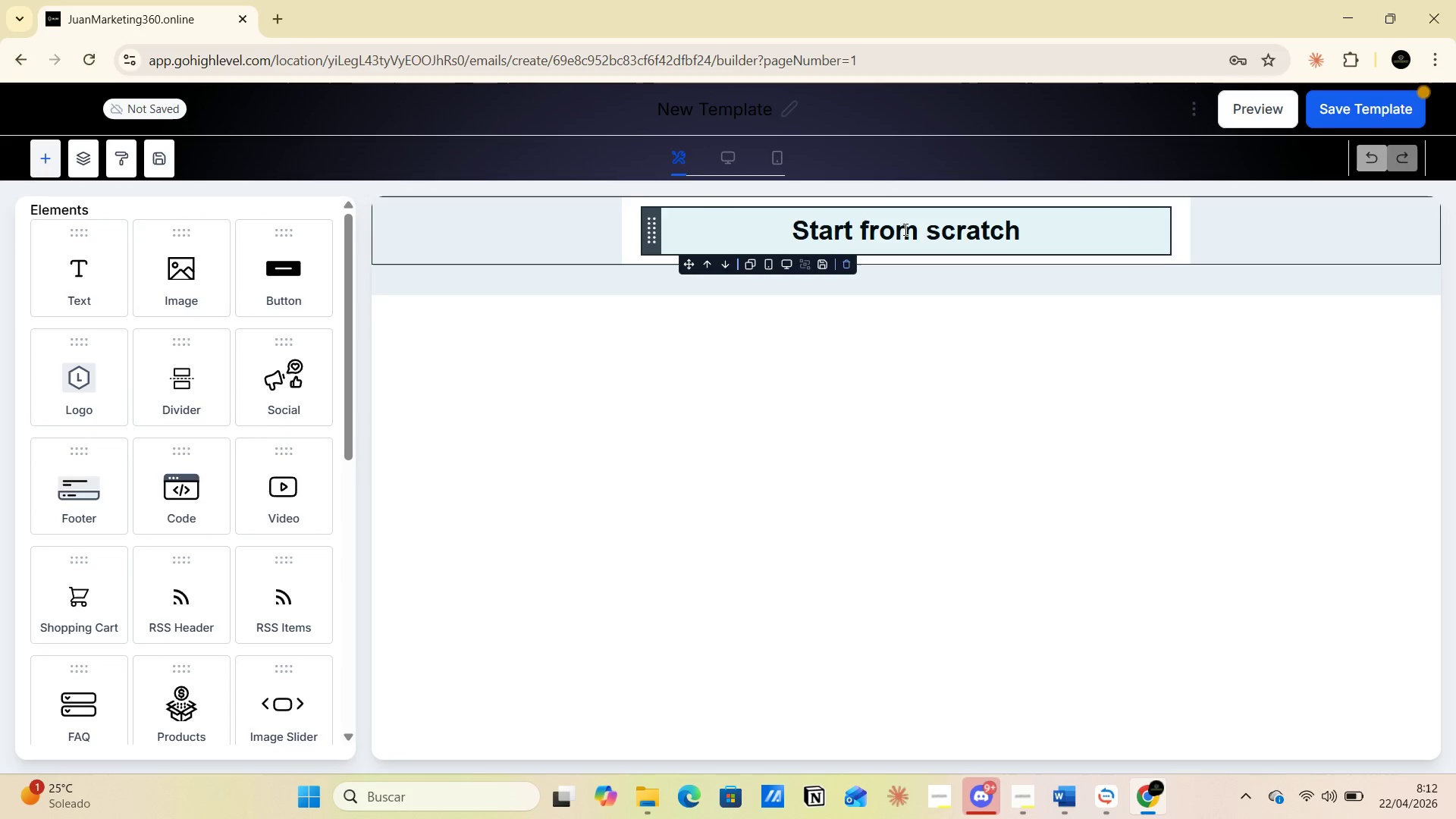 
left_click([904, 229])
 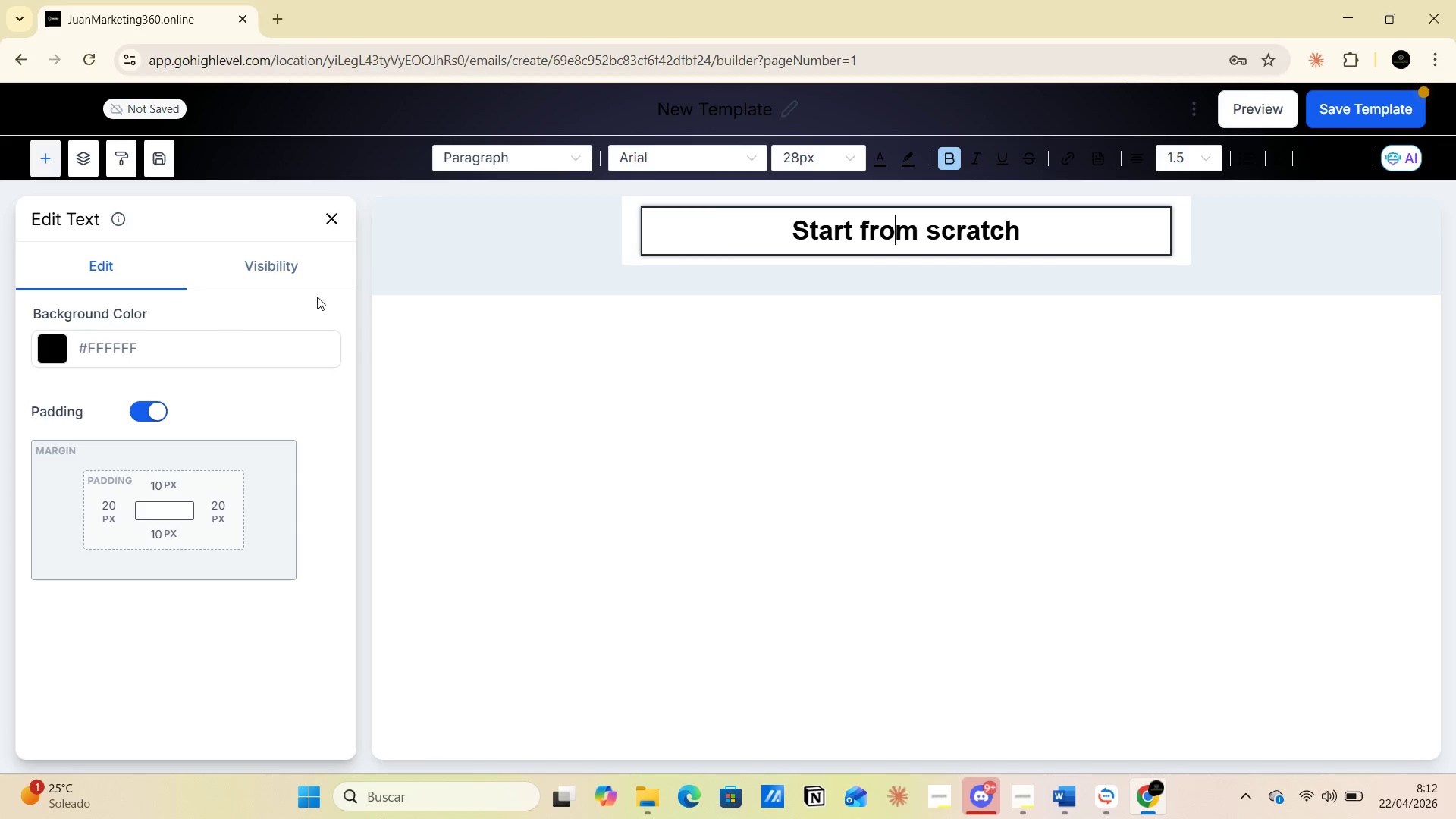 
left_click([333, 212])
 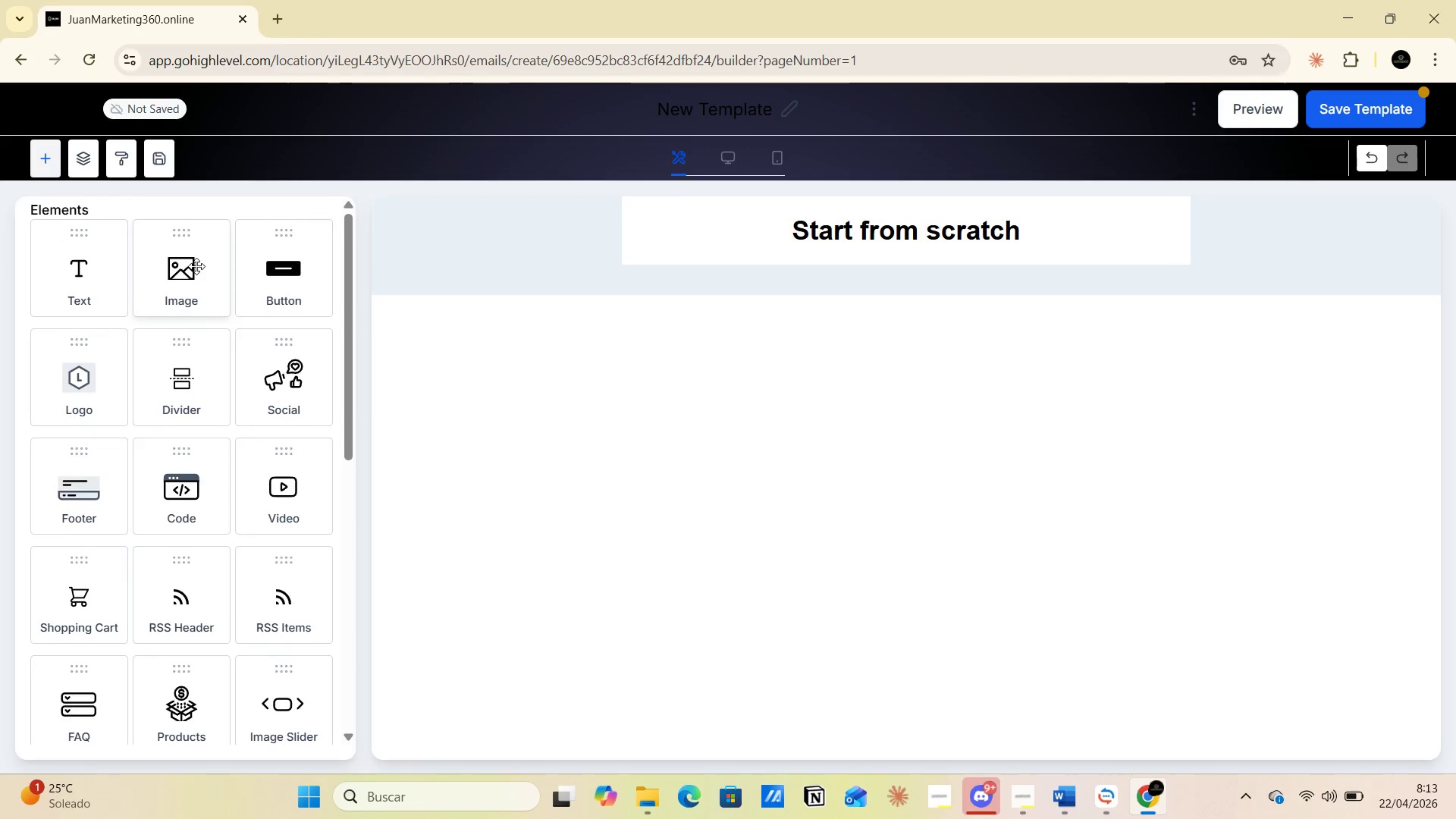 
left_click_drag(start_coordinate=[178, 265], to_coordinate=[821, 210])
 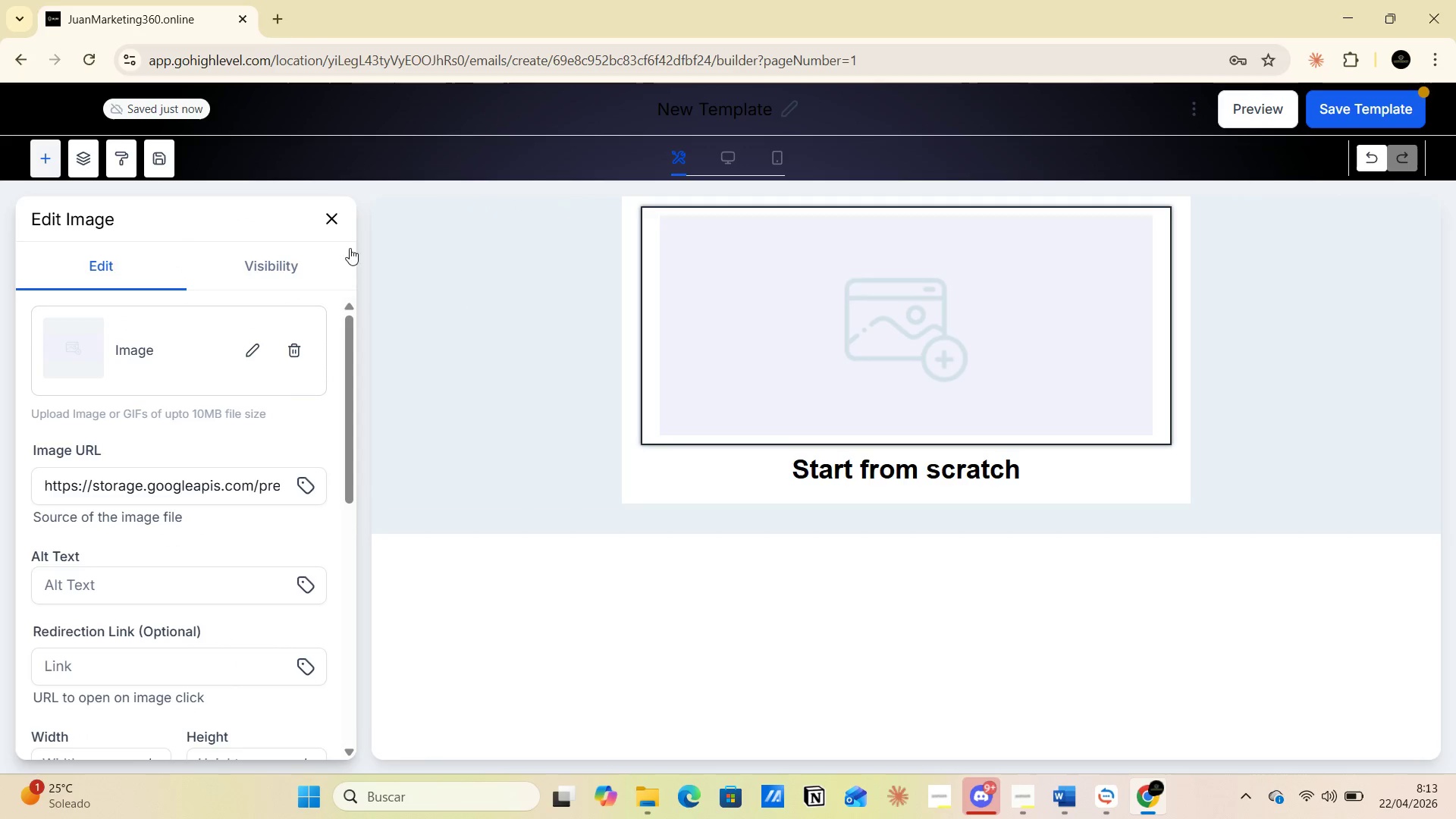 
left_click([332, 215])
 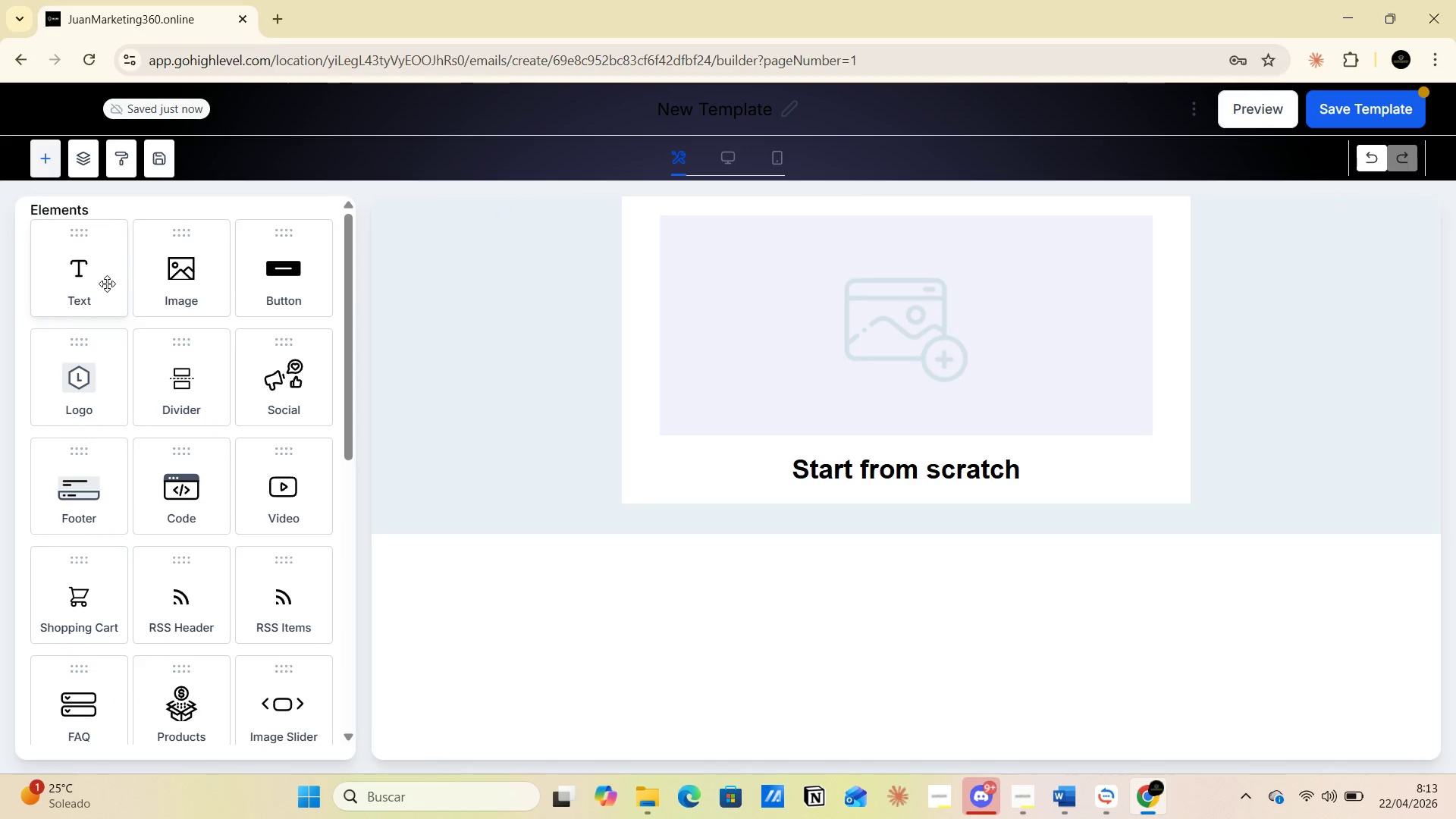 
left_click_drag(start_coordinate=[93, 281], to_coordinate=[880, 453])
 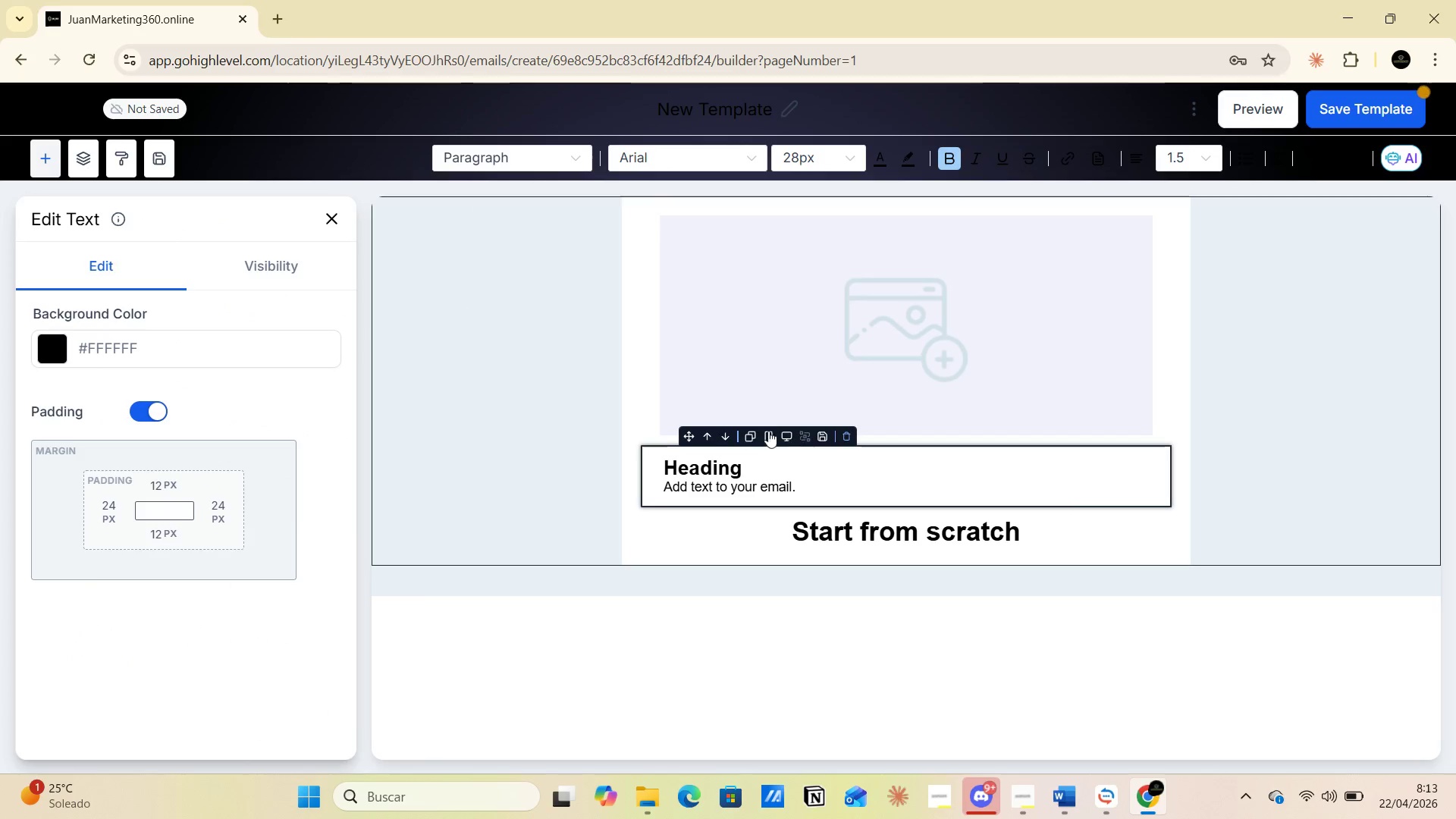 
left_click([730, 434])
 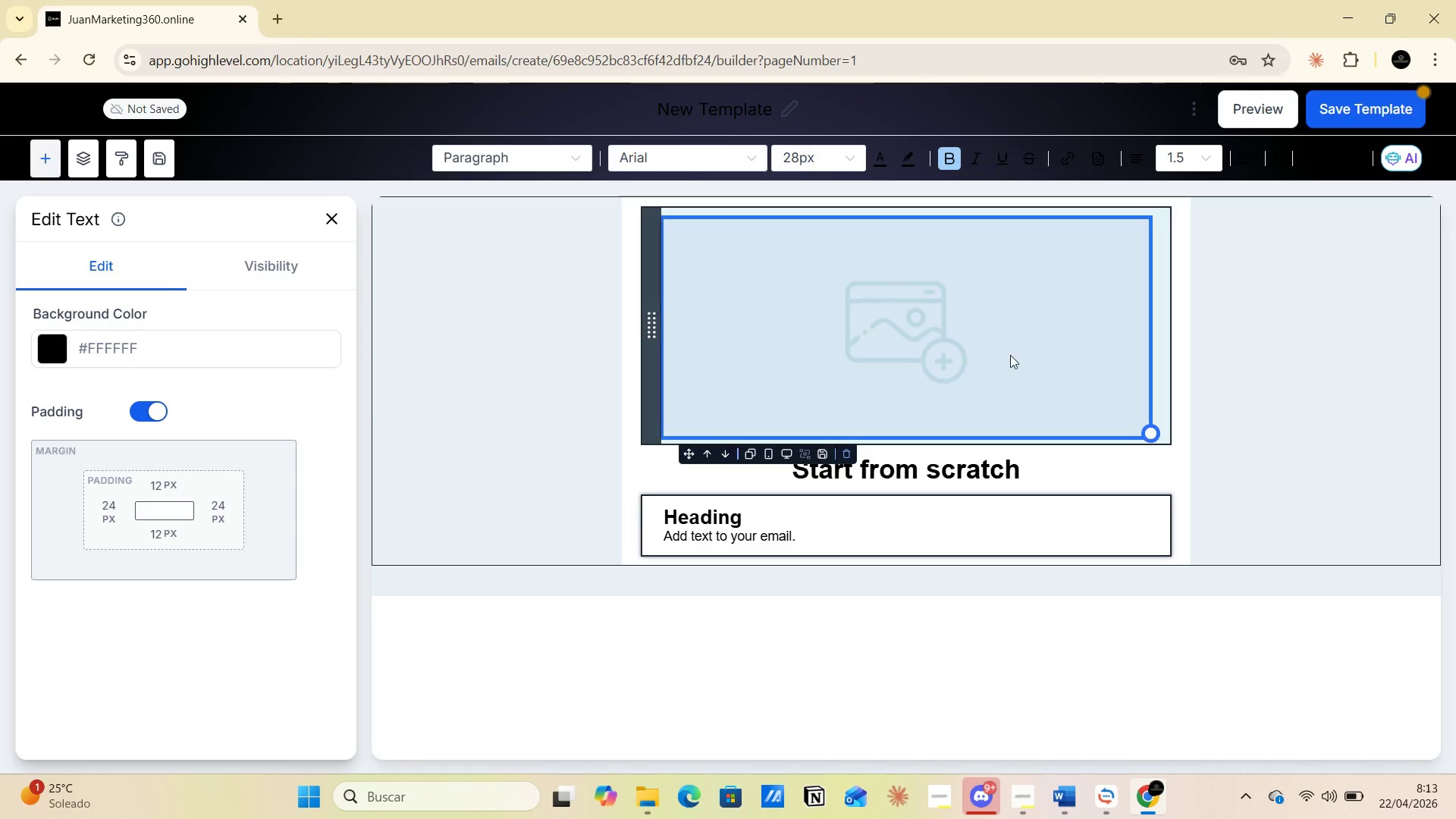 
left_click([956, 319])
 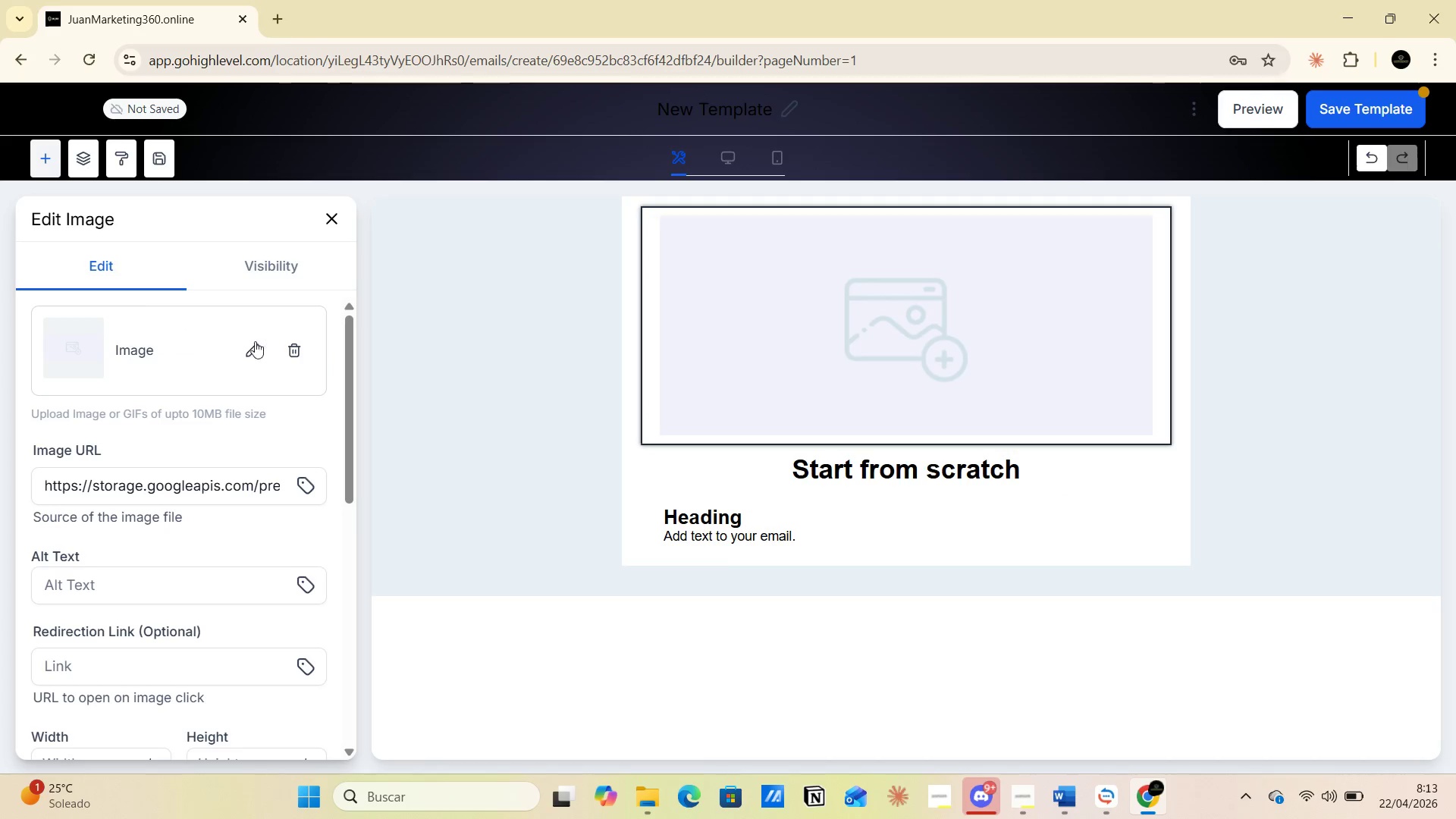 
left_click([249, 344])
 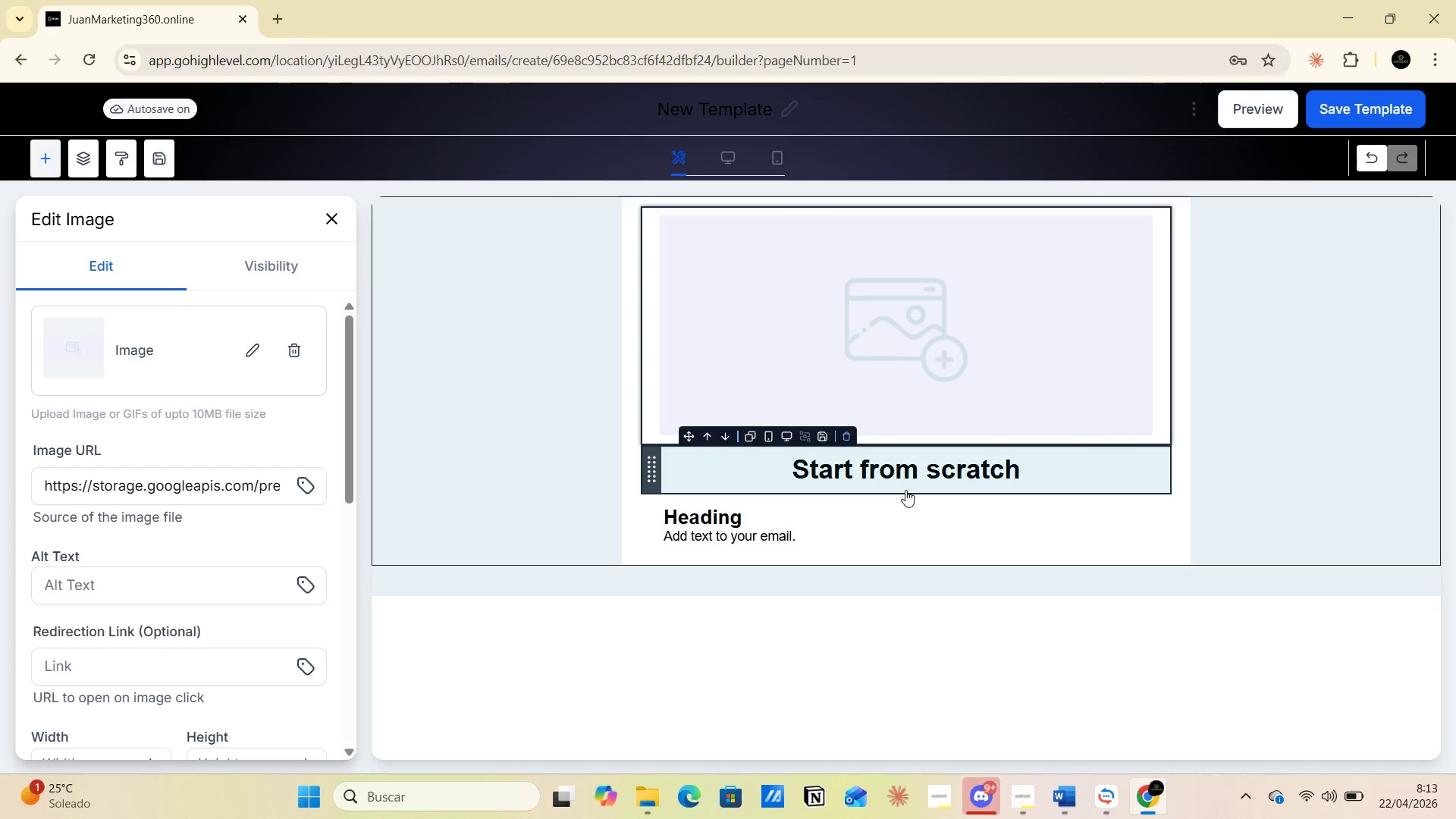 
wait(12.44)
 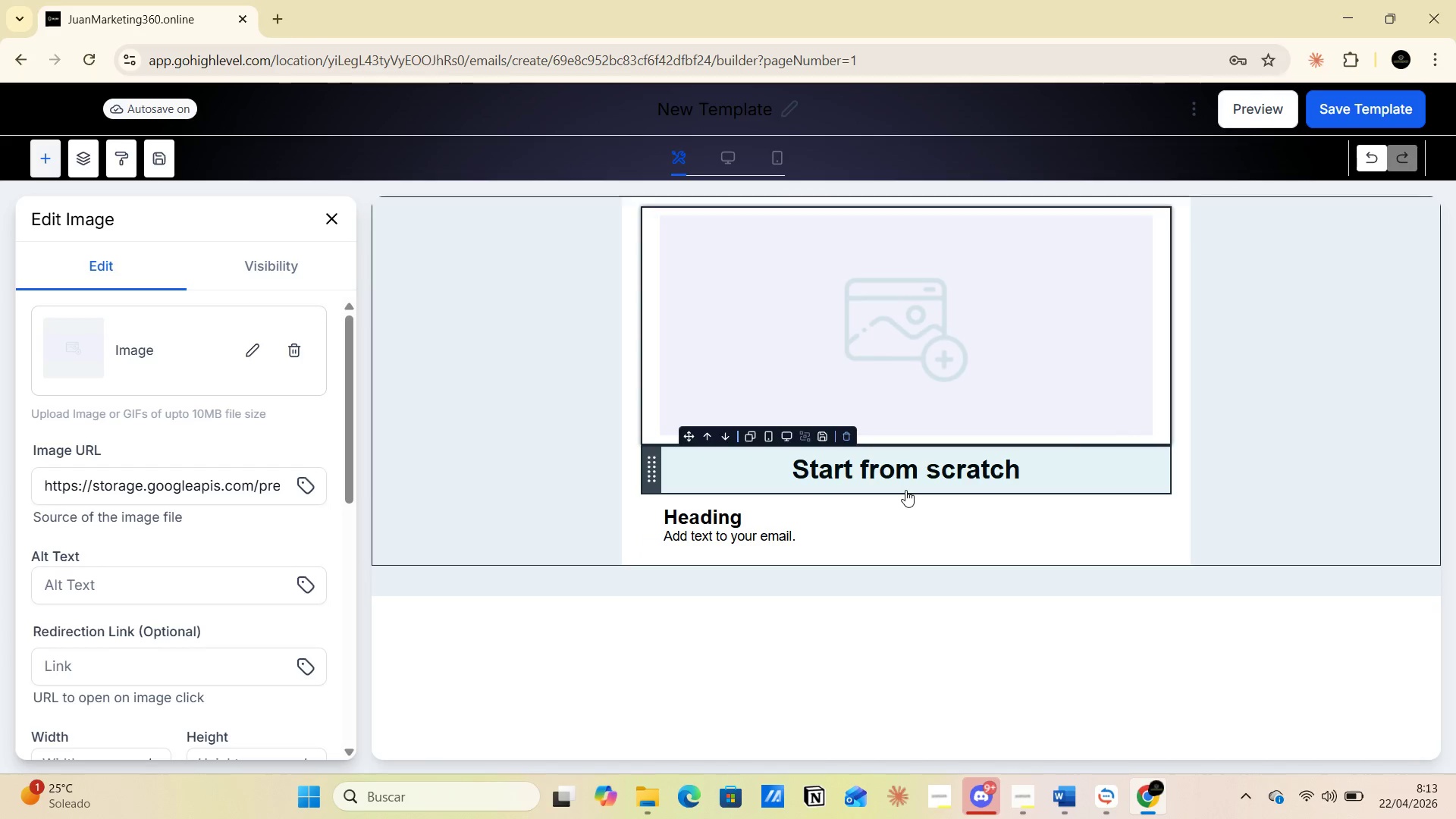 
left_click([1028, 739])
 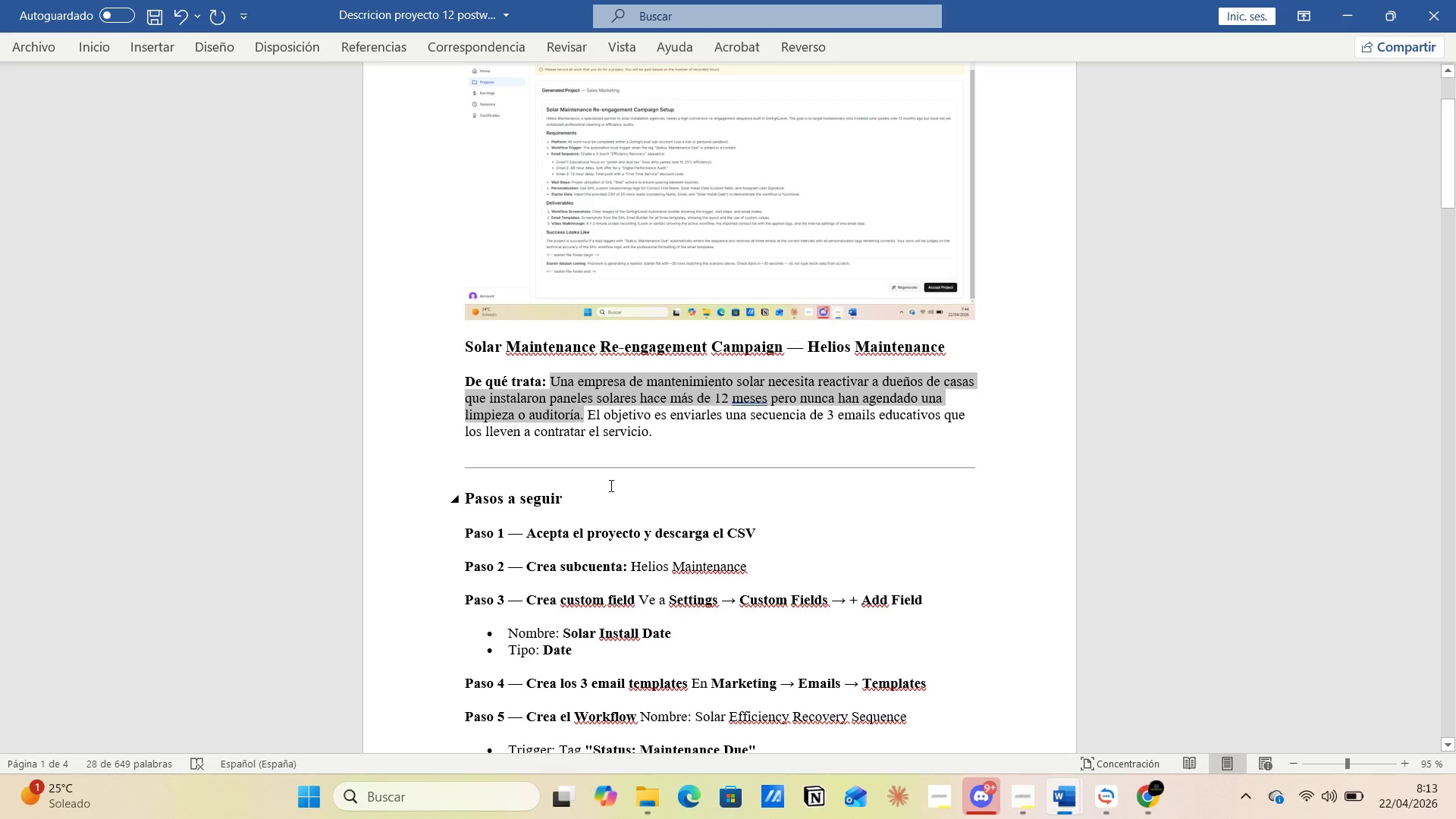 
scroll: coordinate [718, 466], scroll_direction: down, amount: 39.0
 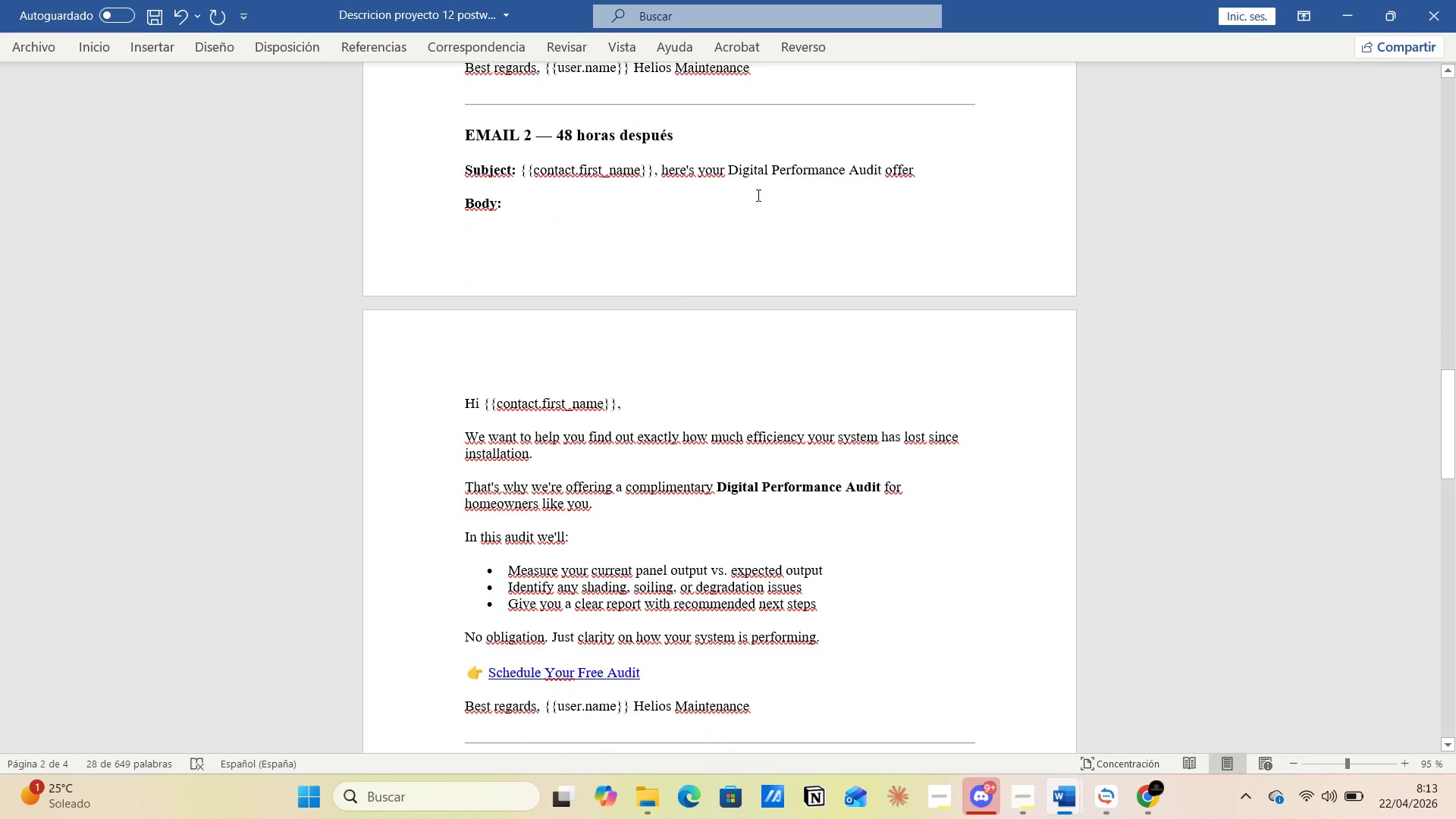 
left_click([764, 180])
 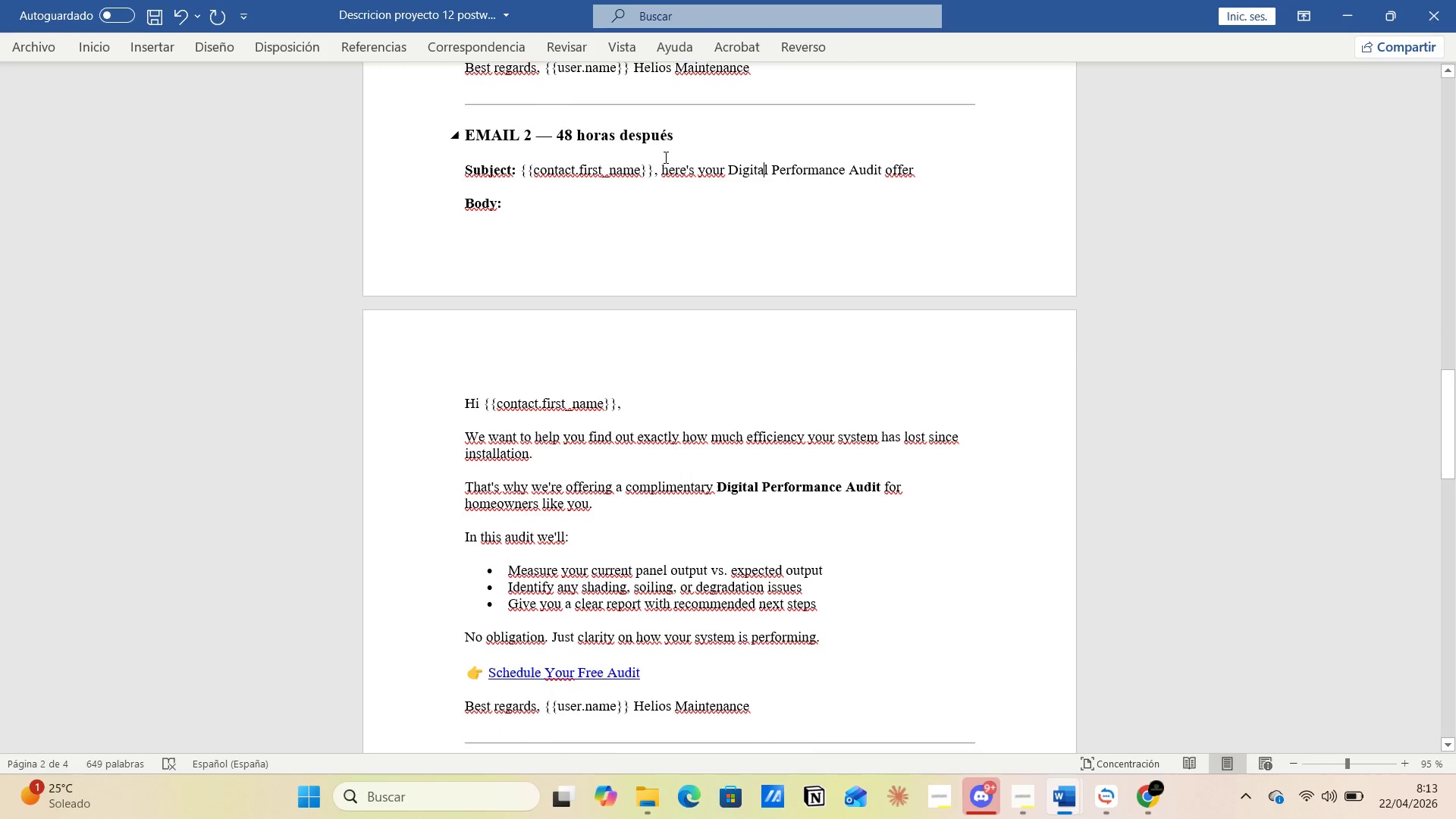 
left_click_drag(start_coordinate=[661, 157], to_coordinate=[766, 157])
 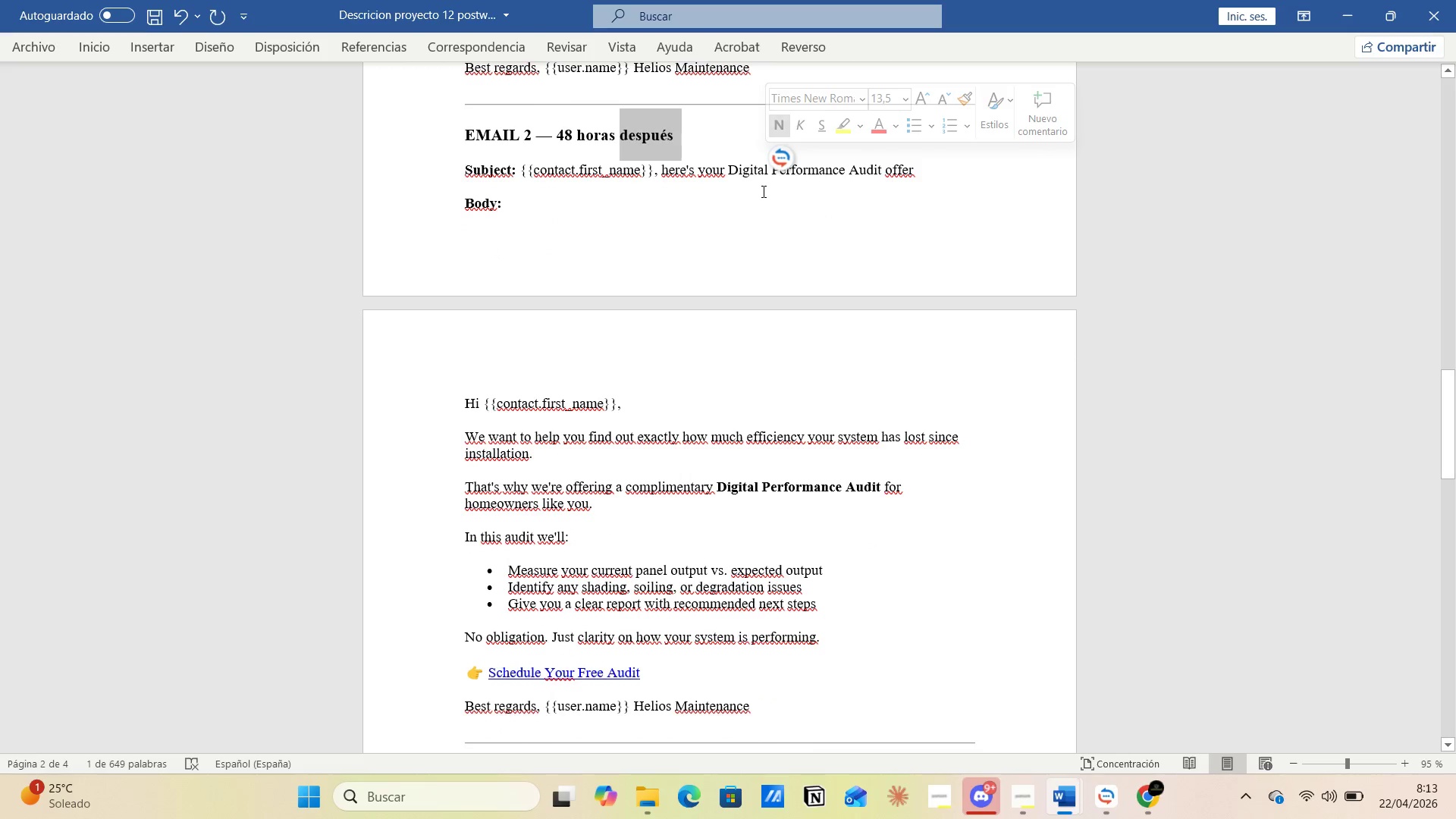 
left_click([748, 195])
 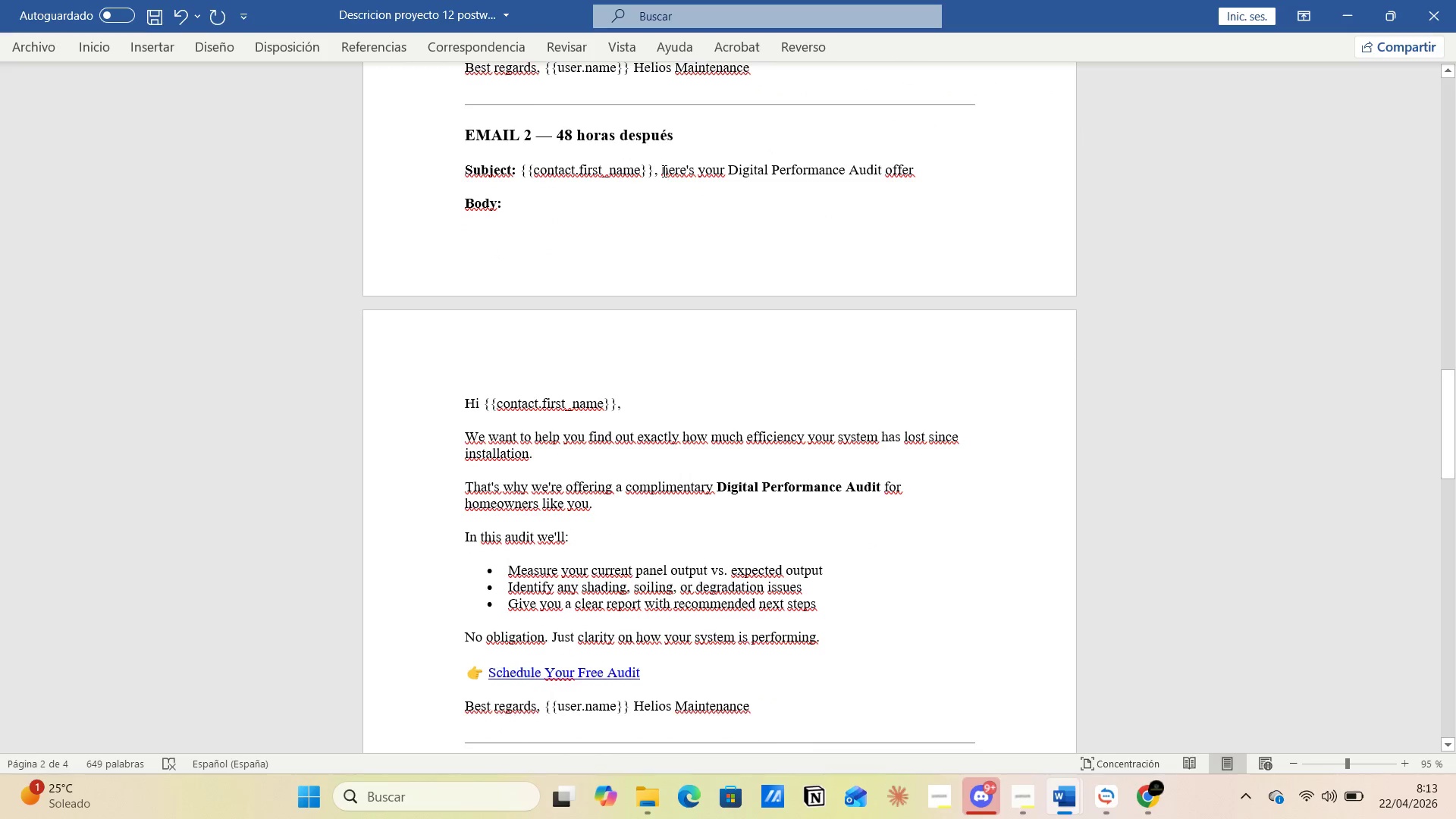 
left_click_drag(start_coordinate=[663, 171], to_coordinate=[914, 170])
 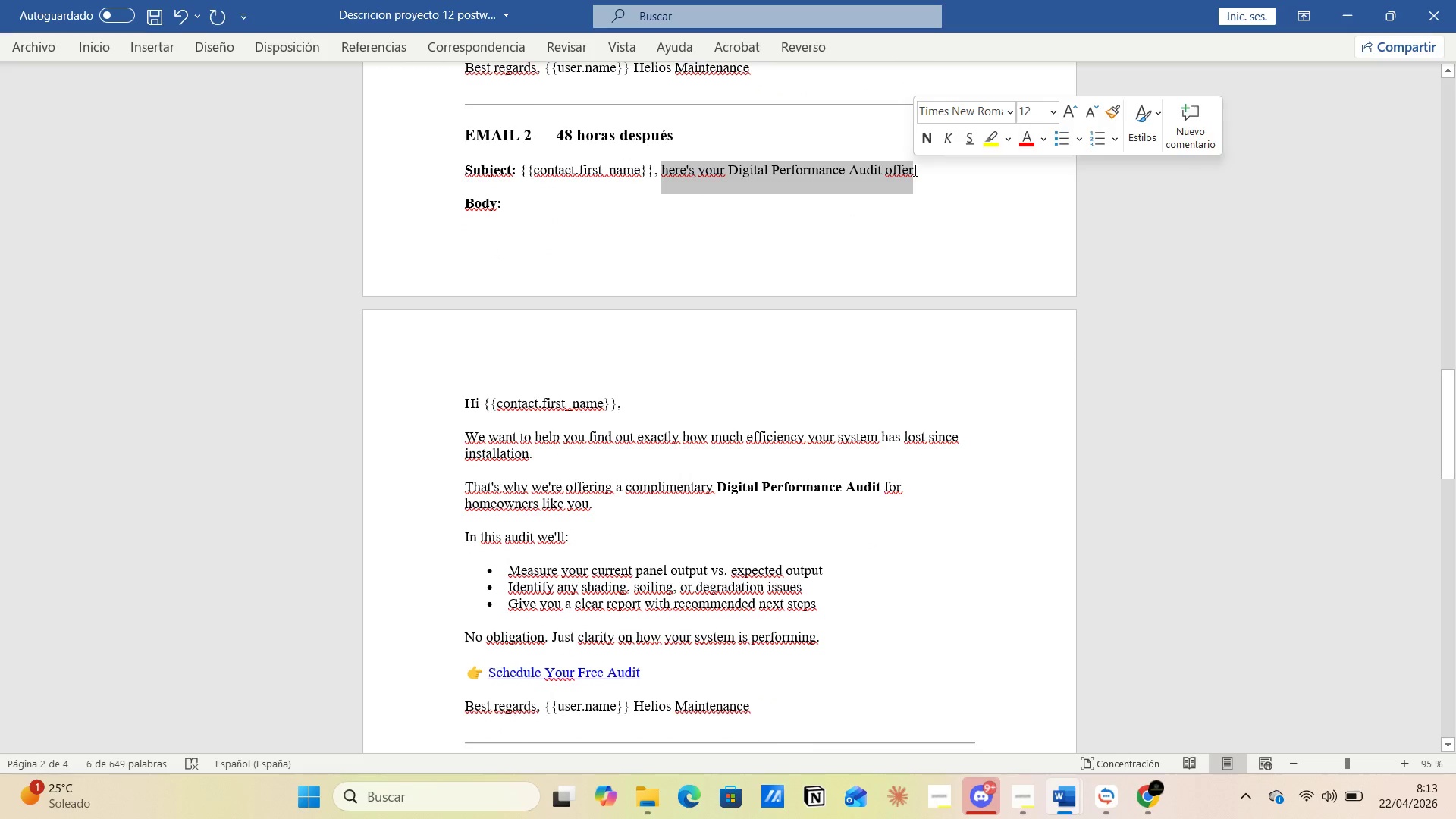 
key(Control+C)
 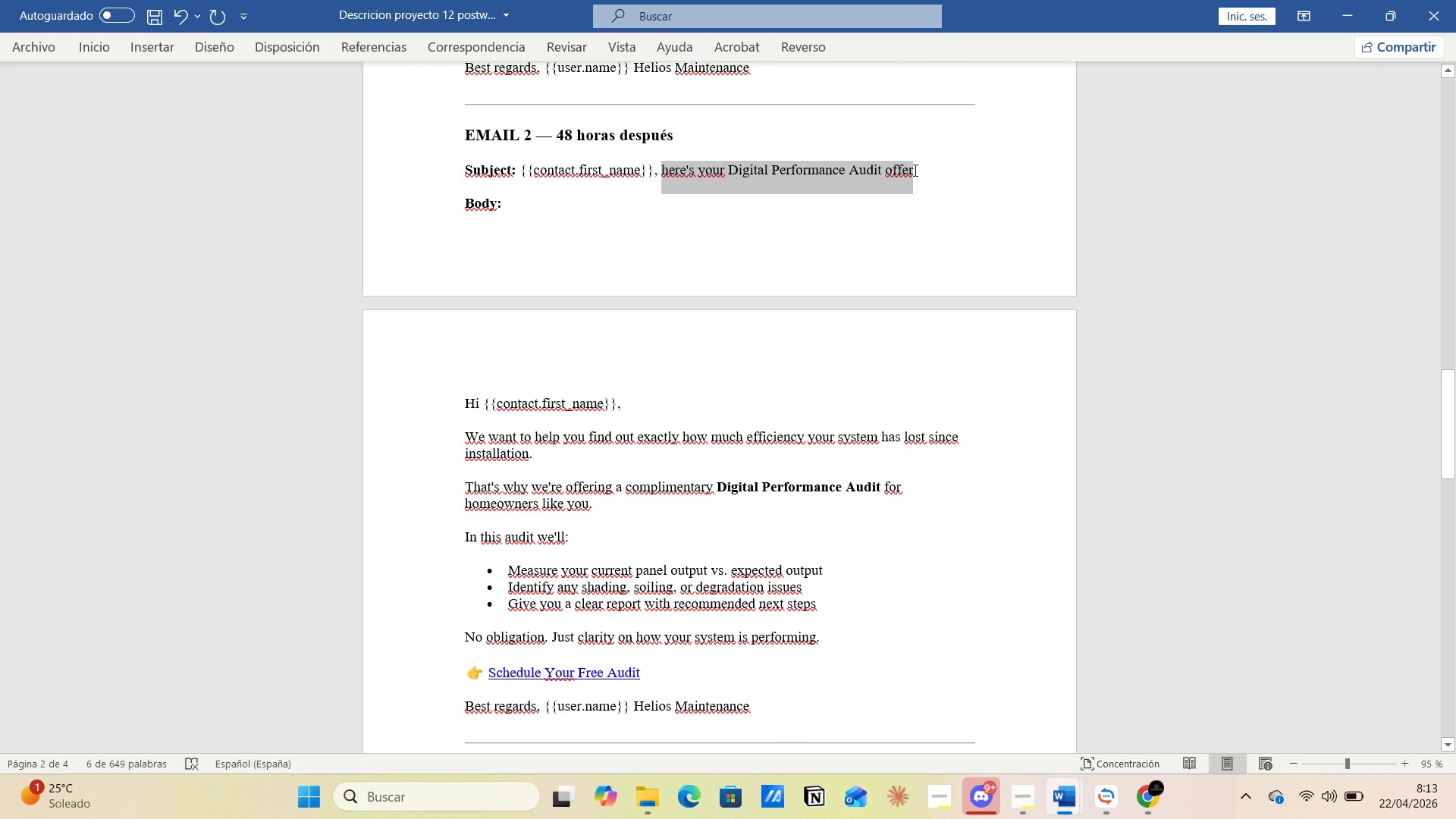 
key(Alt+Tab)
 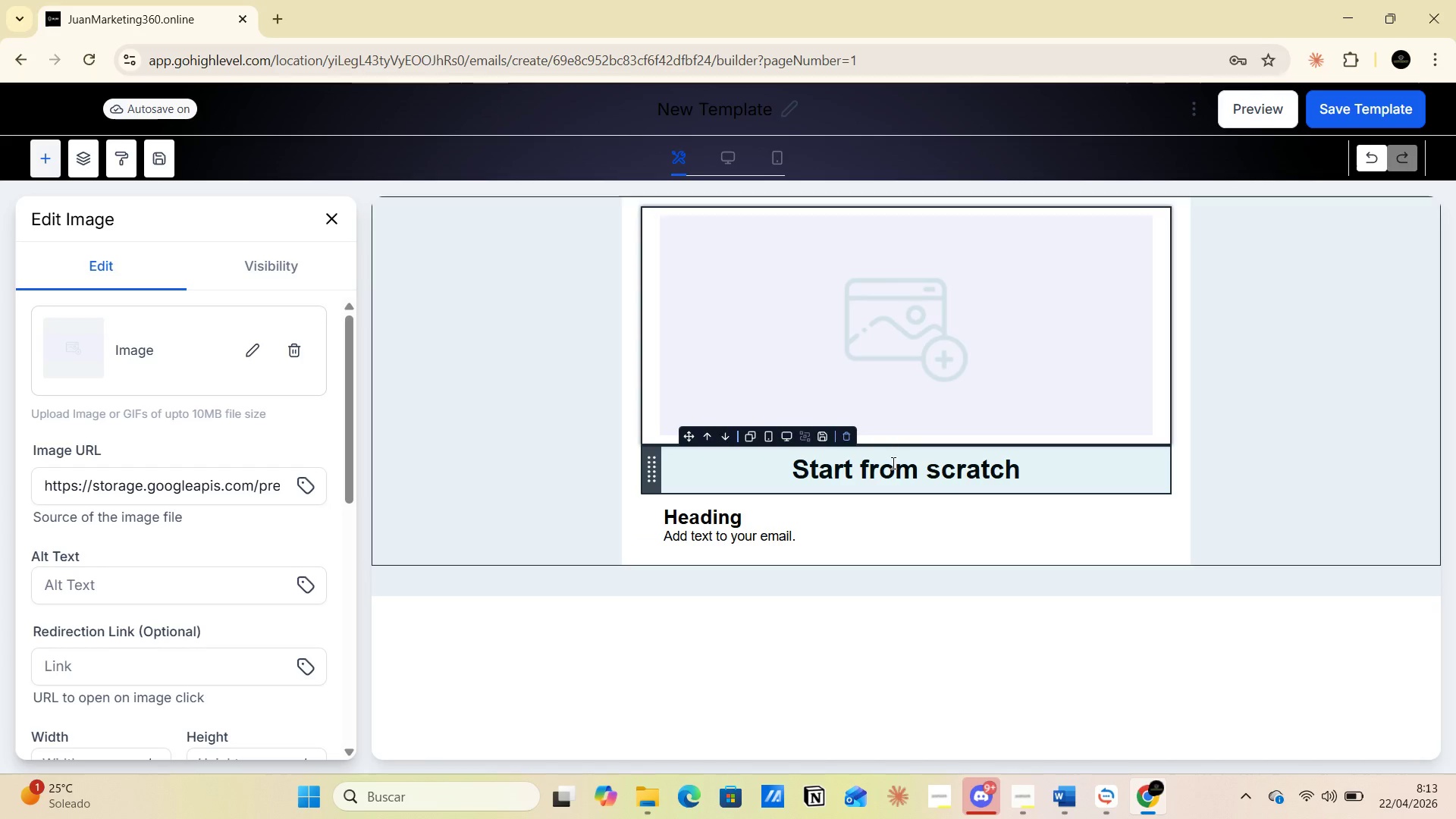 
double_click([892, 463])
 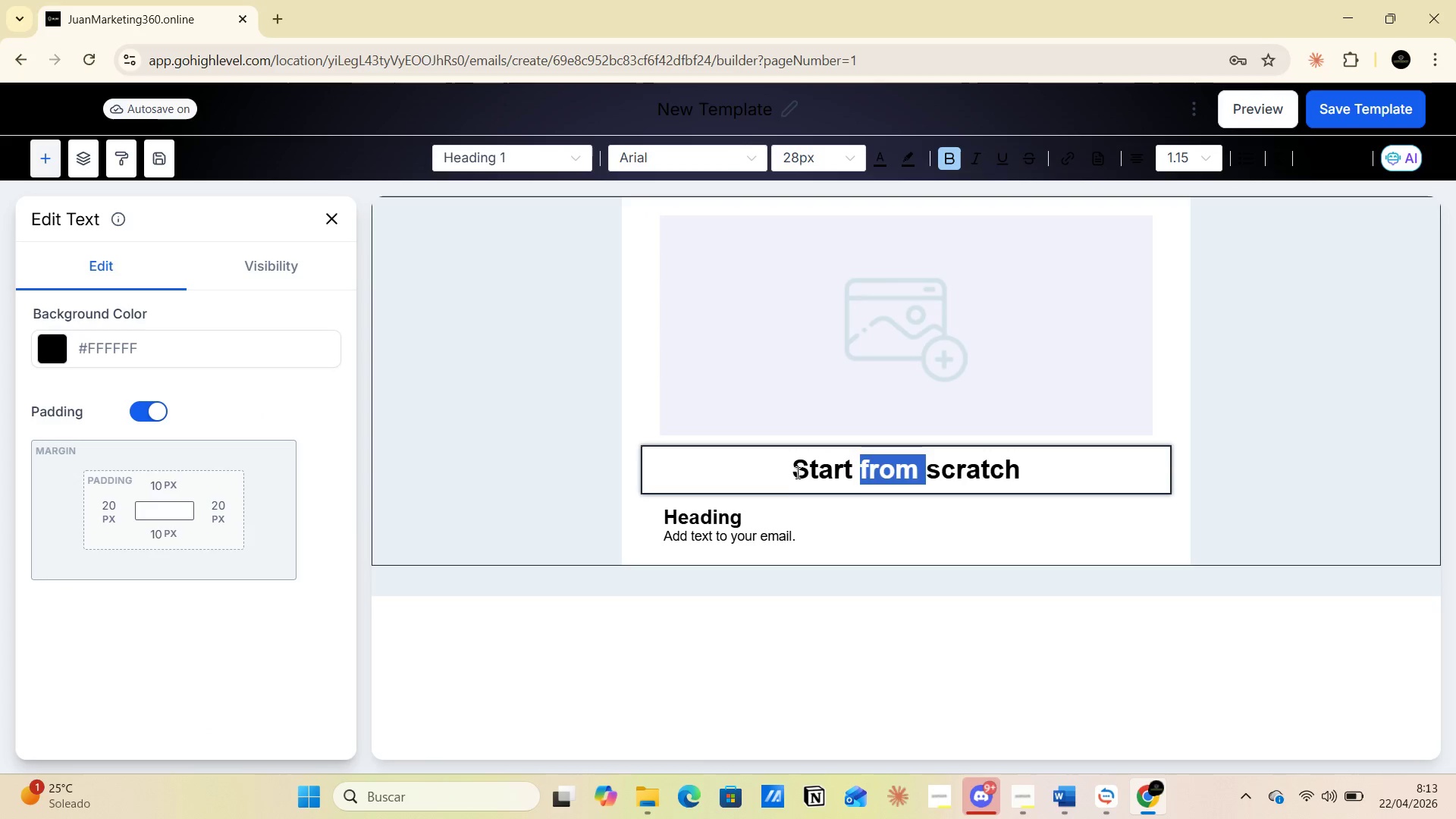 
left_click([796, 472])
 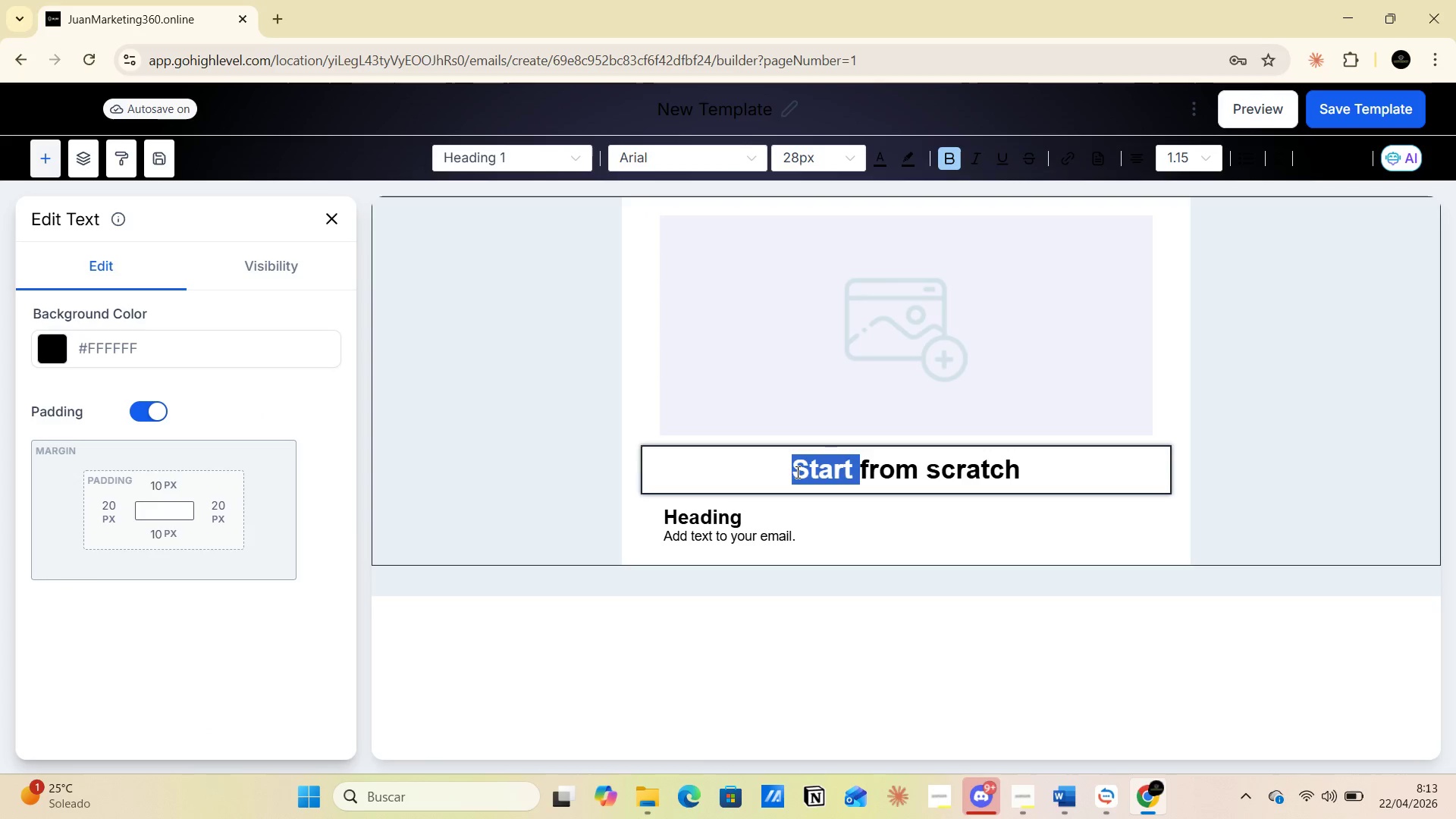 
left_click_drag(start_coordinate=[796, 472], to_coordinate=[1042, 472])
 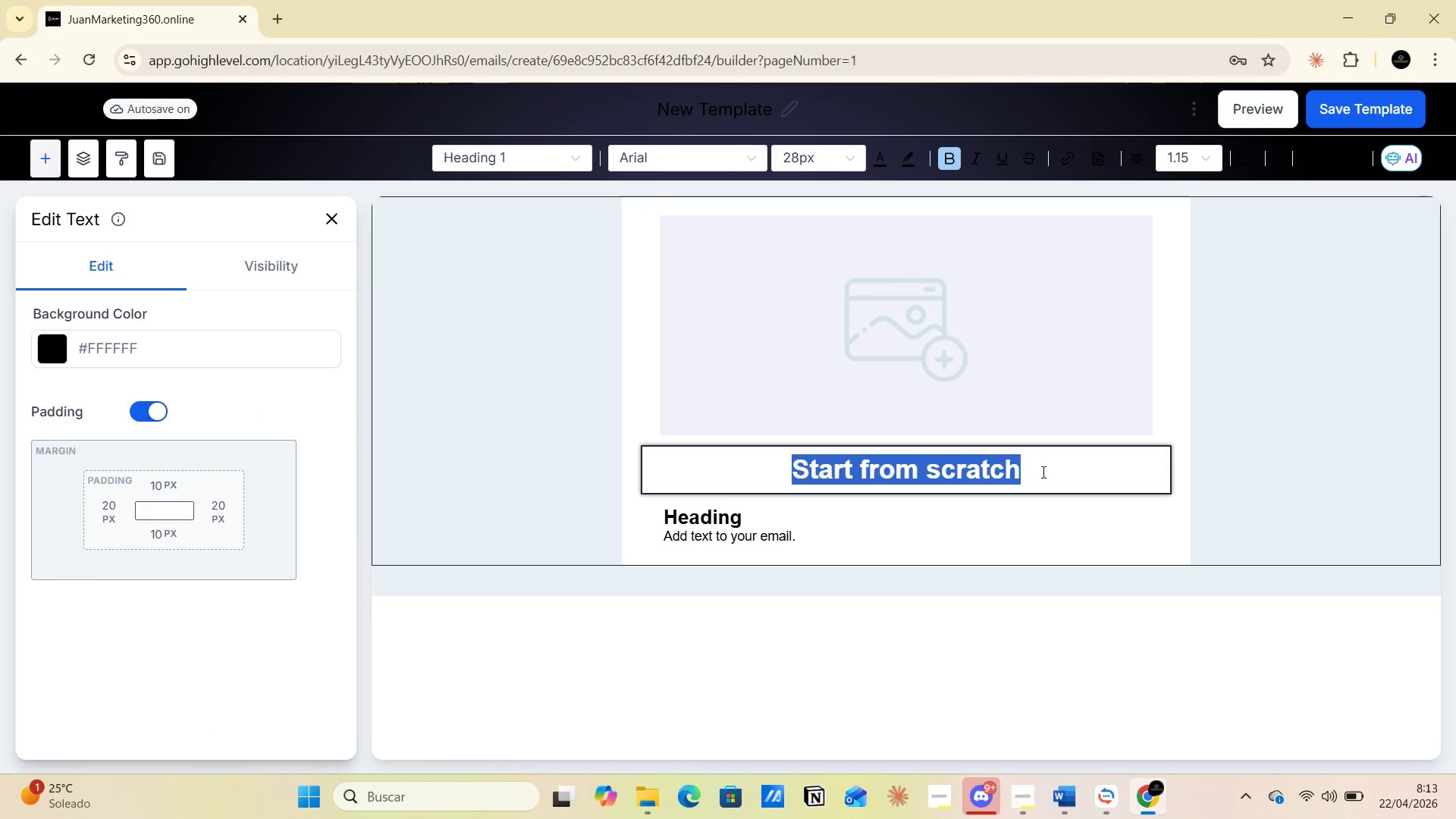 
key(Control+V)
 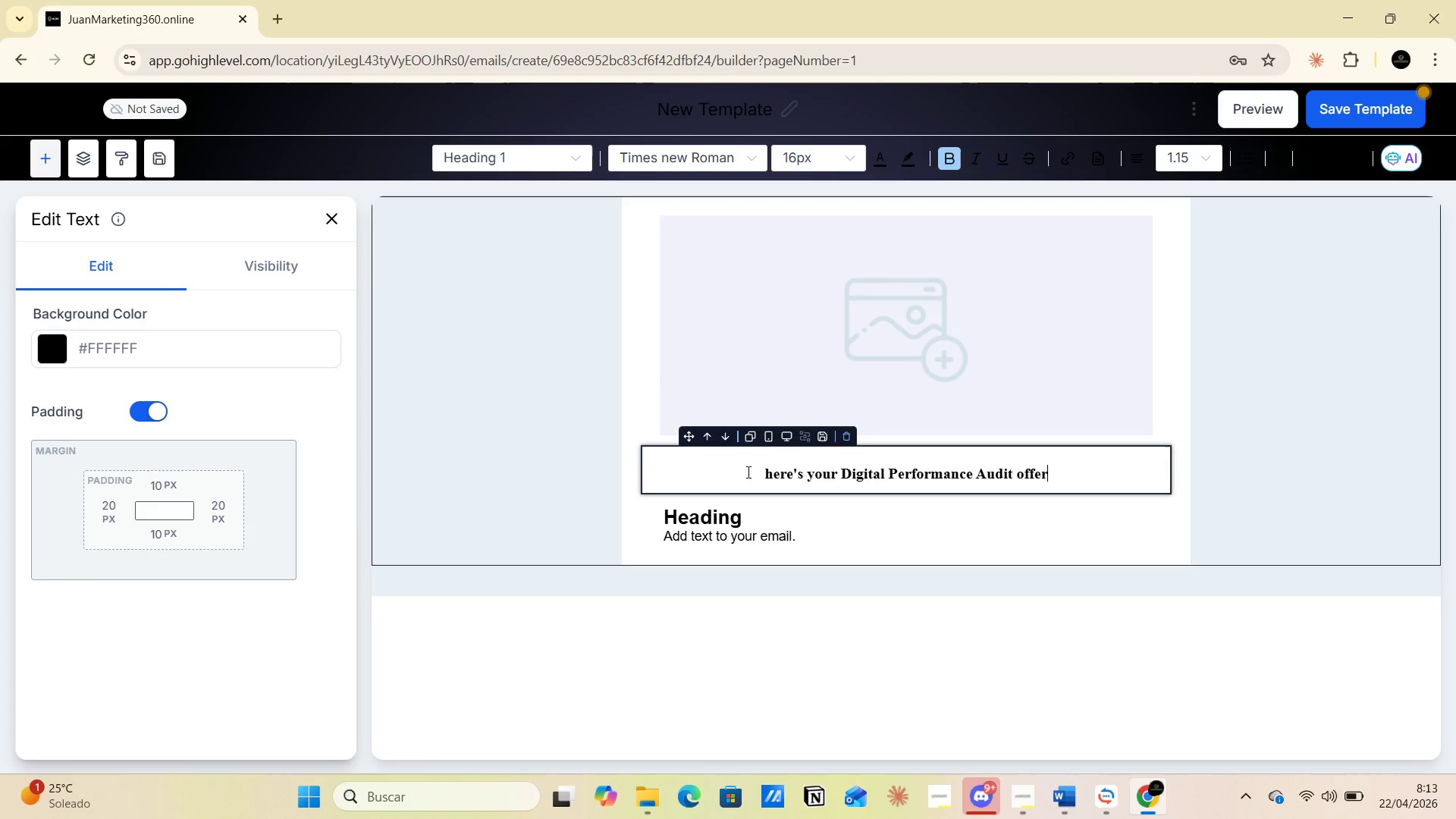 
left_click_drag(start_coordinate=[763, 476], to_coordinate=[1103, 469])
 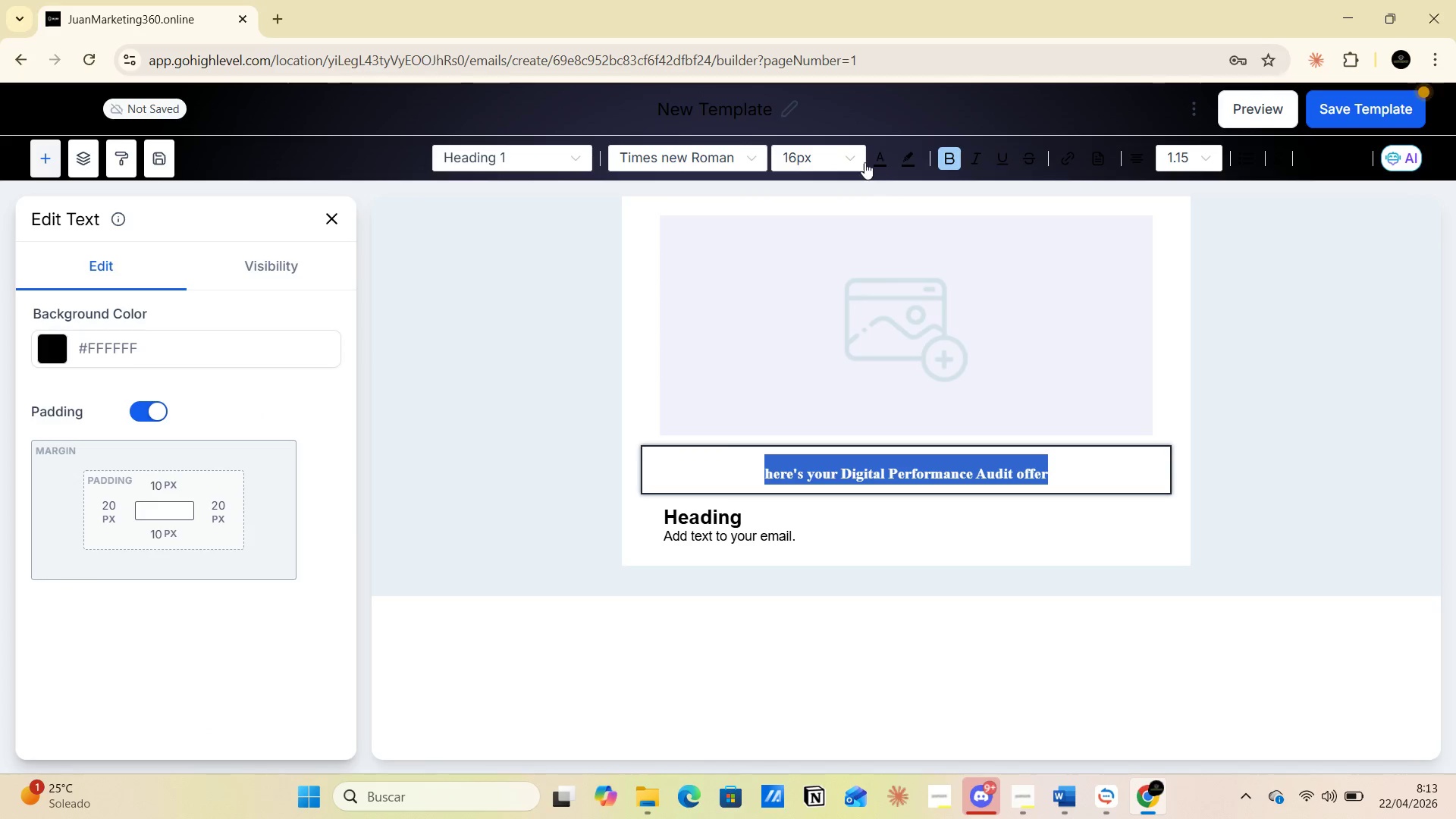 
left_click([863, 160])
 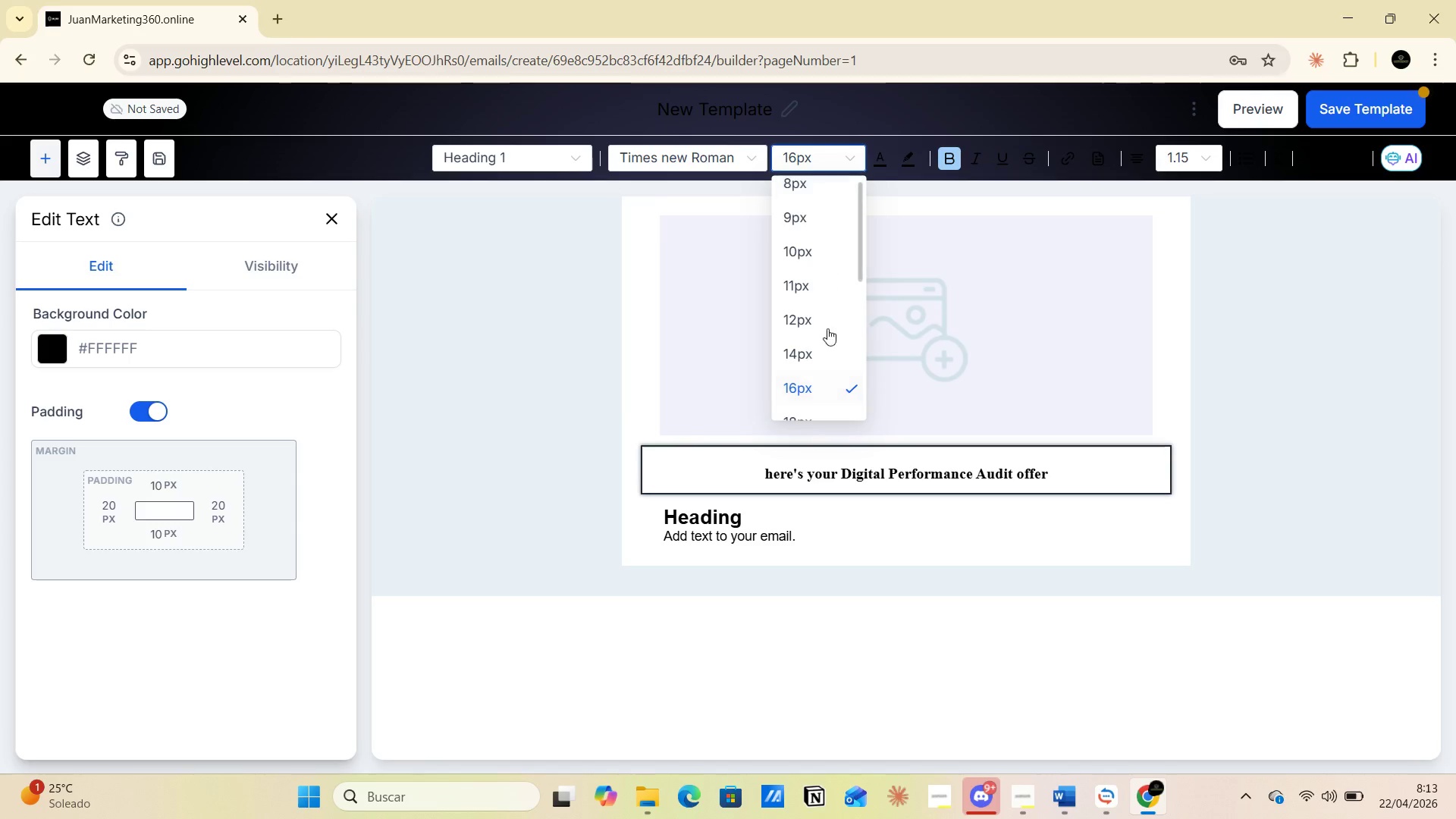 
scroll: coordinate [826, 365], scroll_direction: down, amount: 3.0
 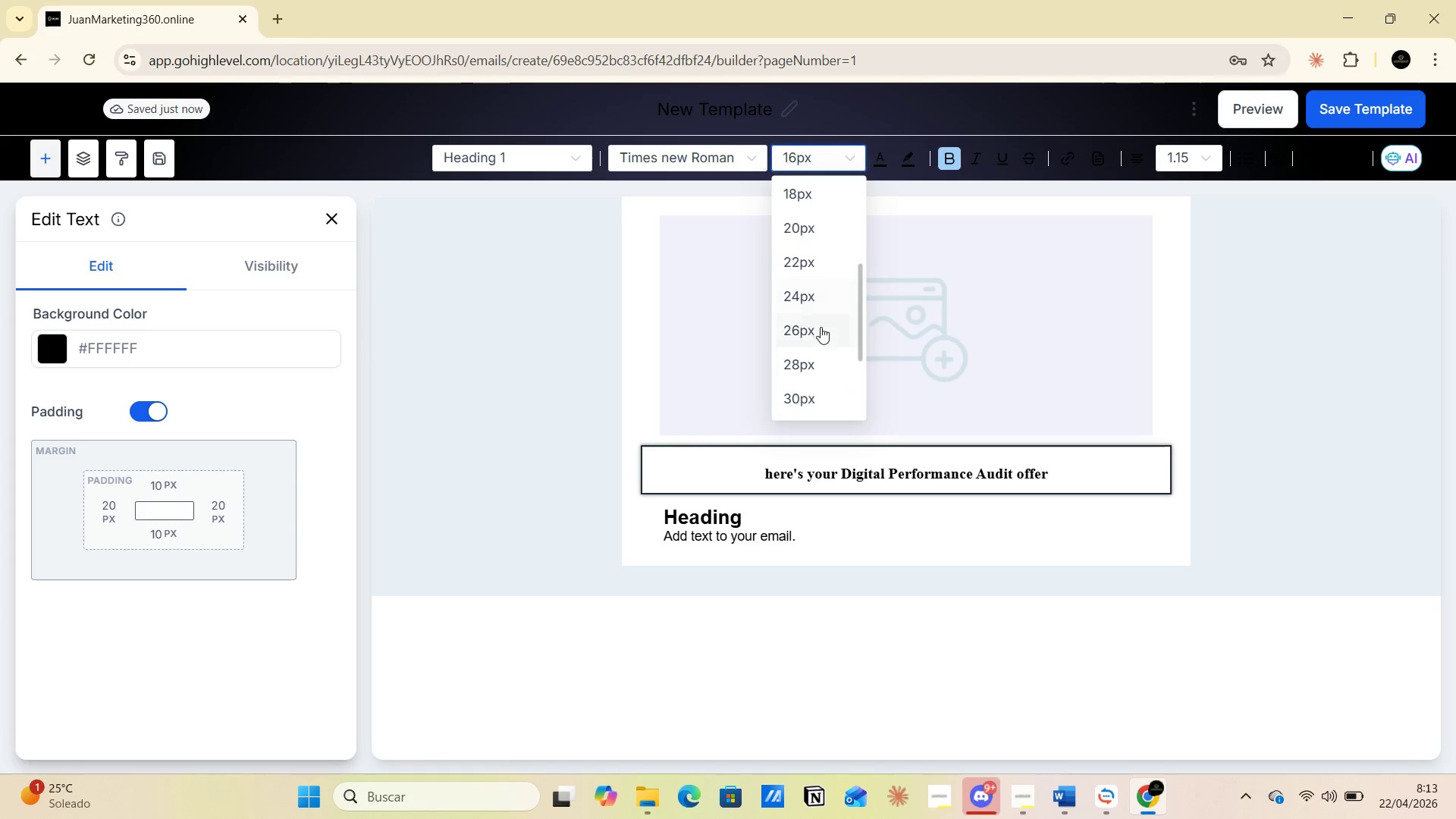 
left_click([817, 363])
 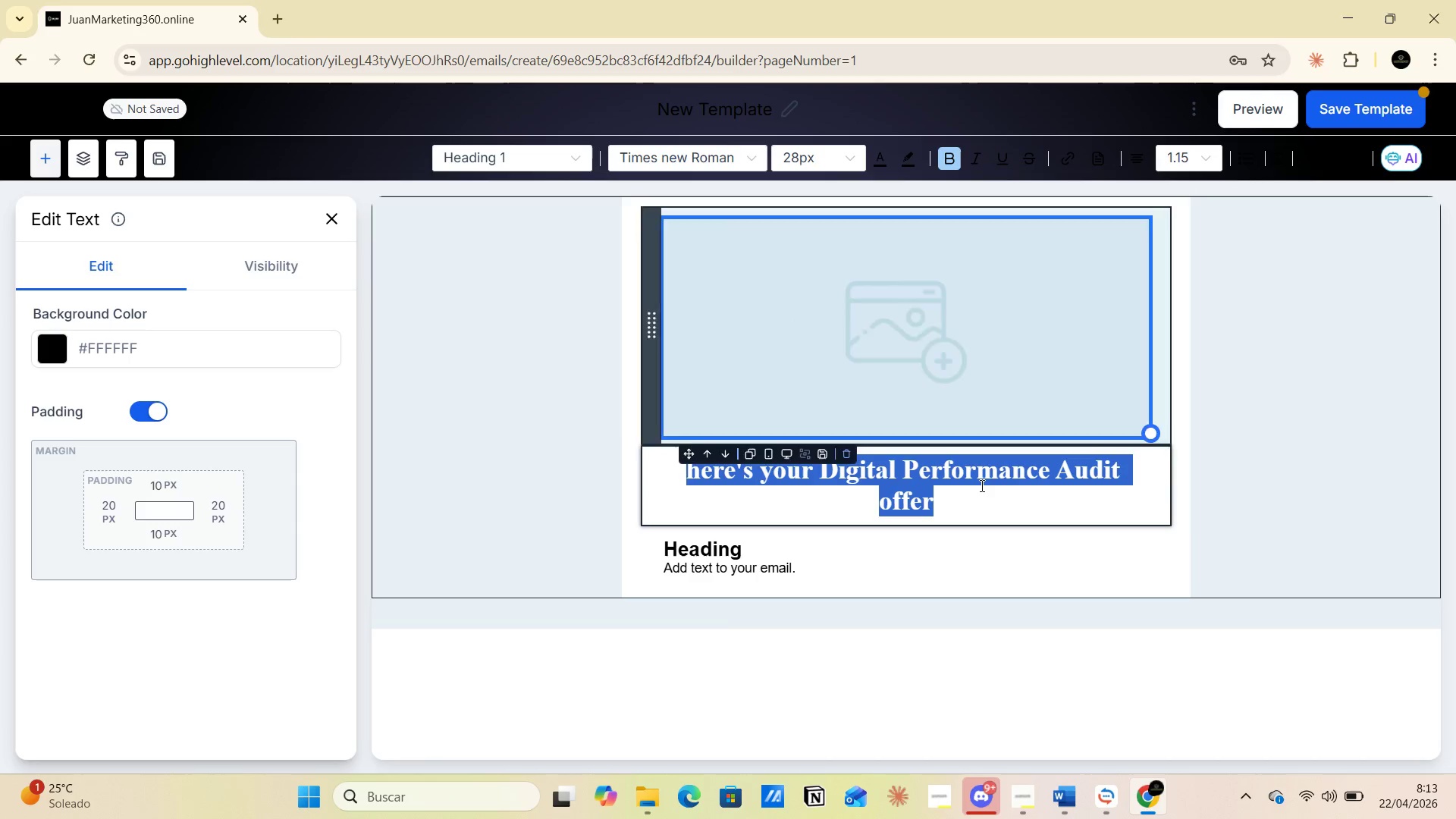 
left_click([965, 500])
 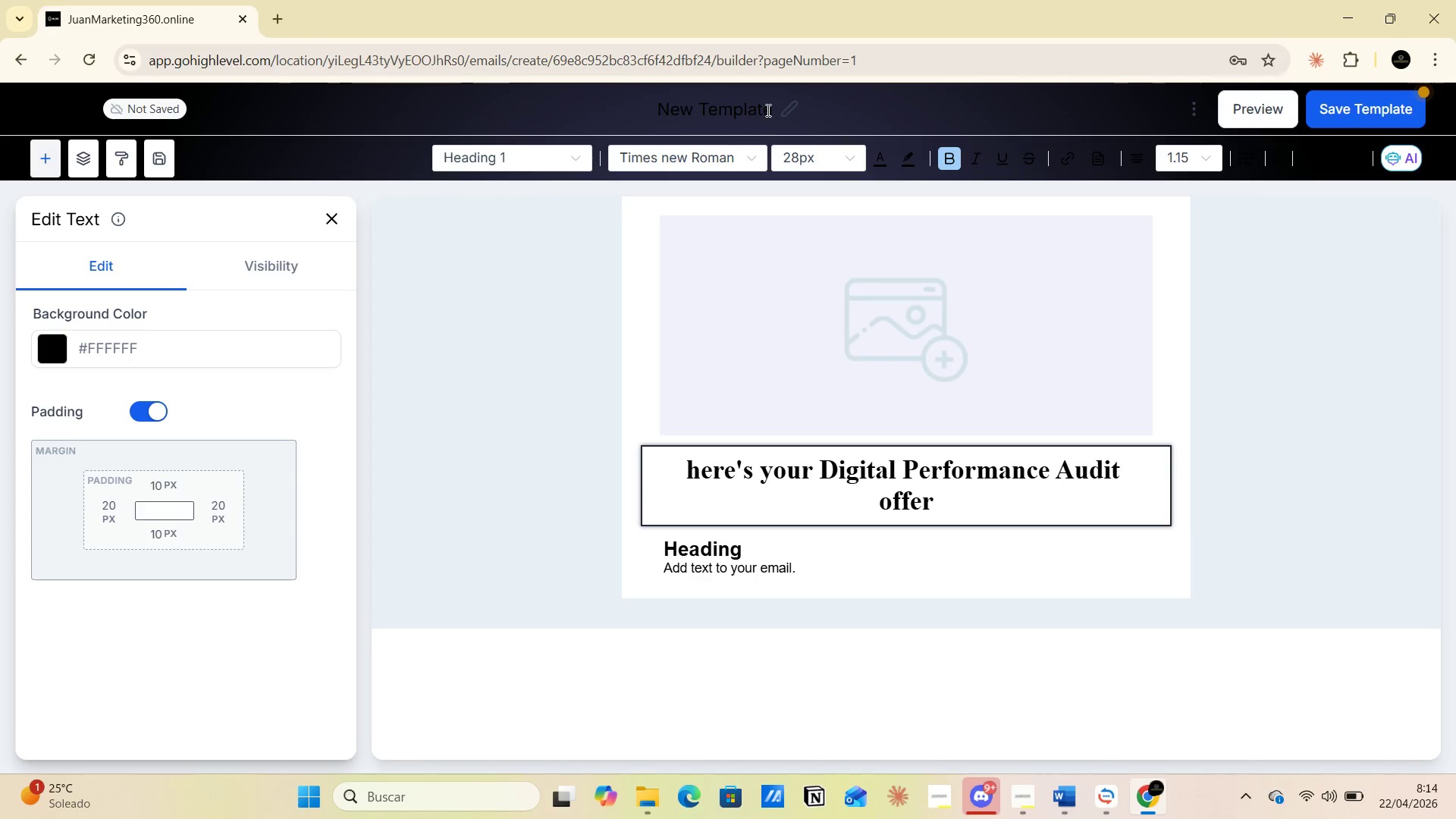 
double_click([739, 107])
 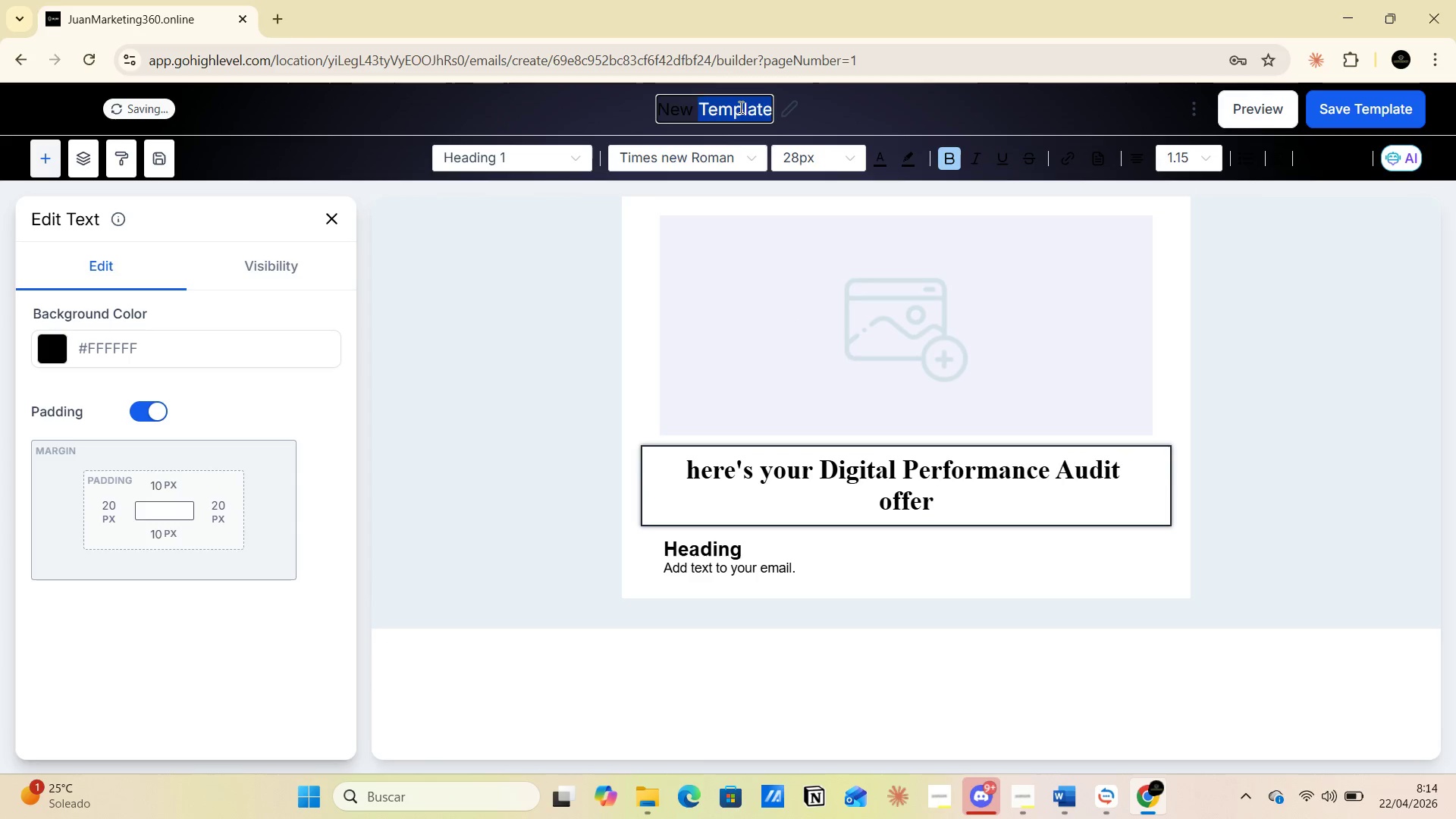 
triple_click([739, 107])
 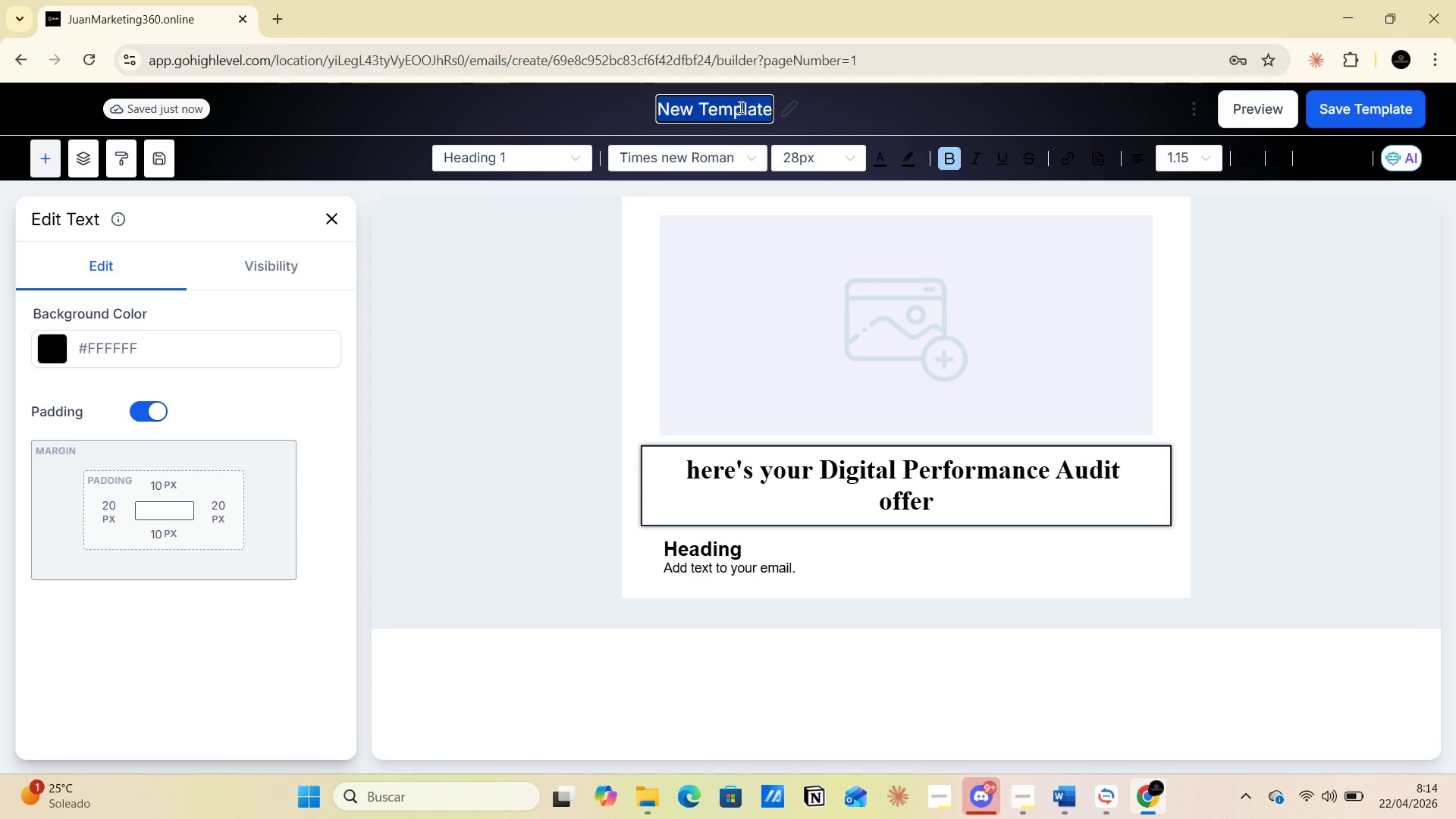 
key(2)
 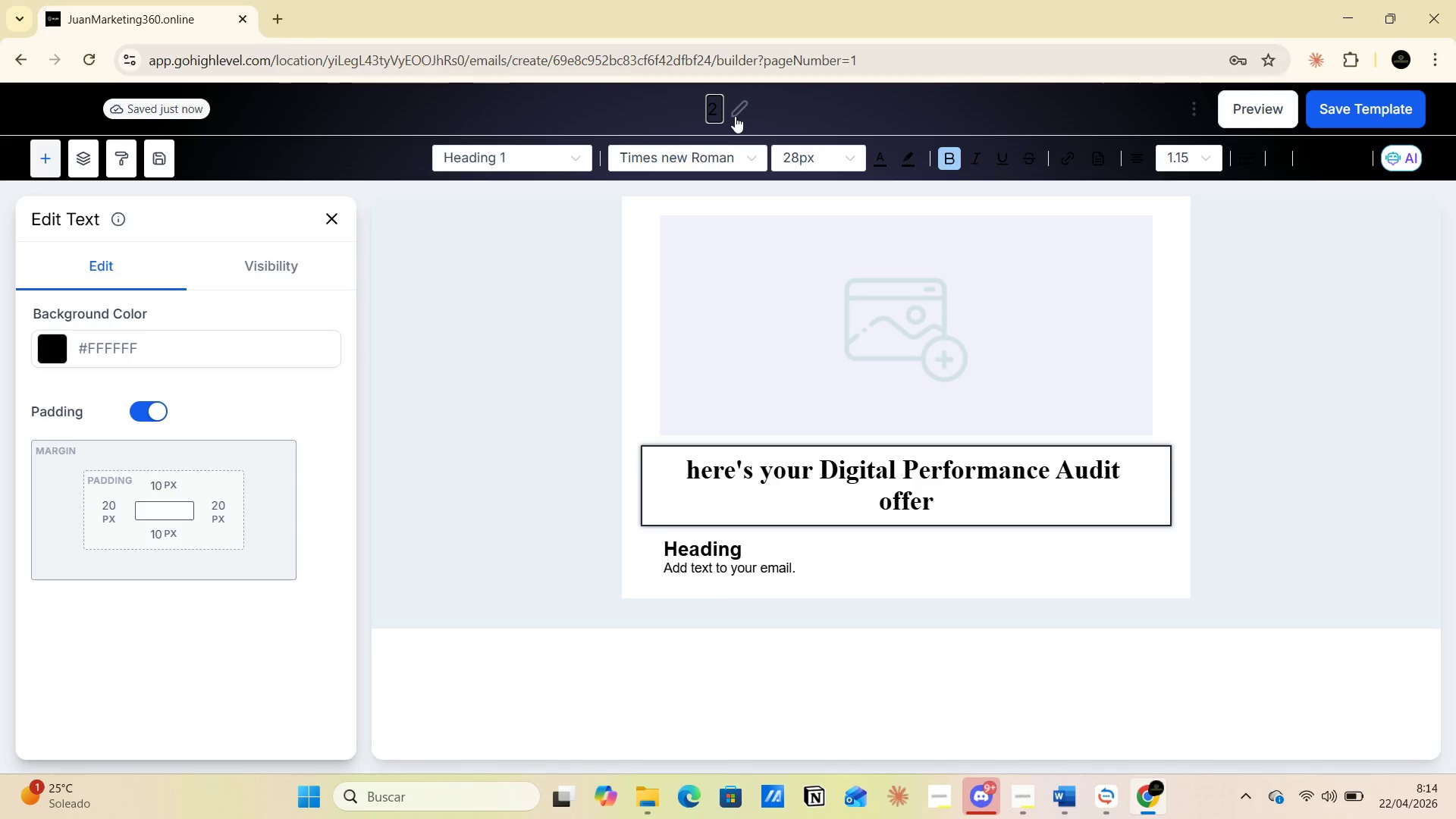 
key(Control+V)
 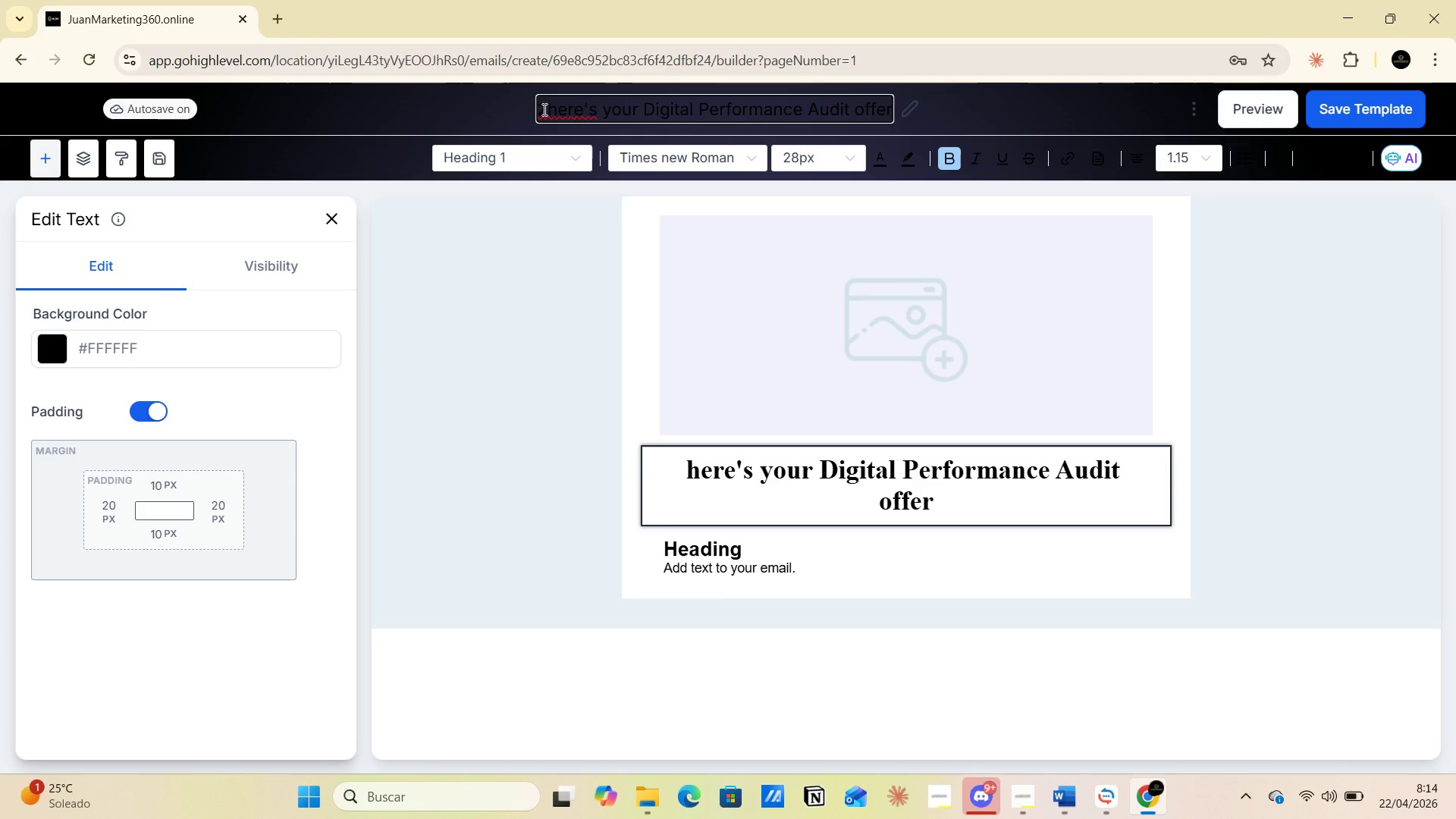 
left_click([547, 109])
 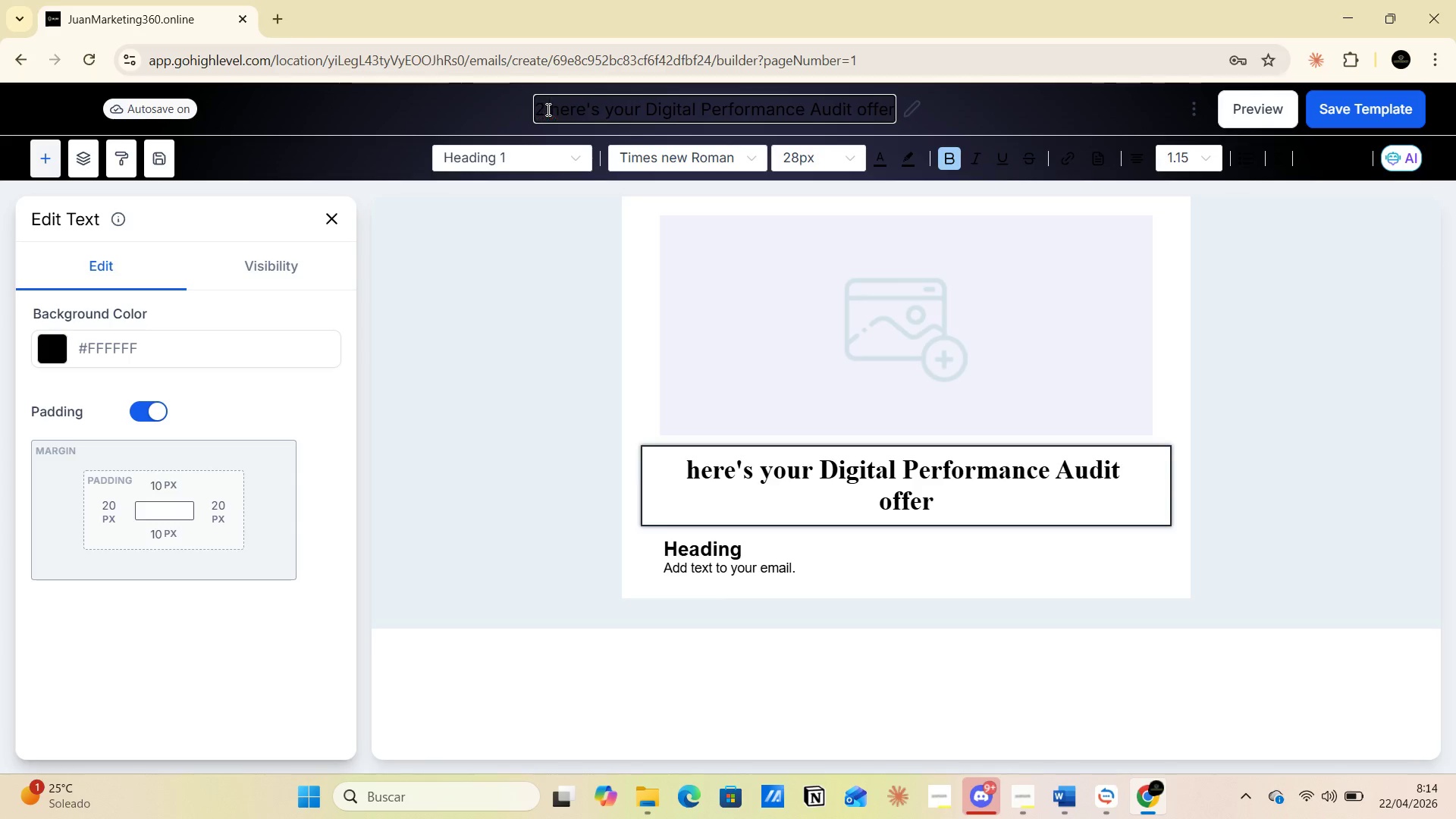 
key(Space)
 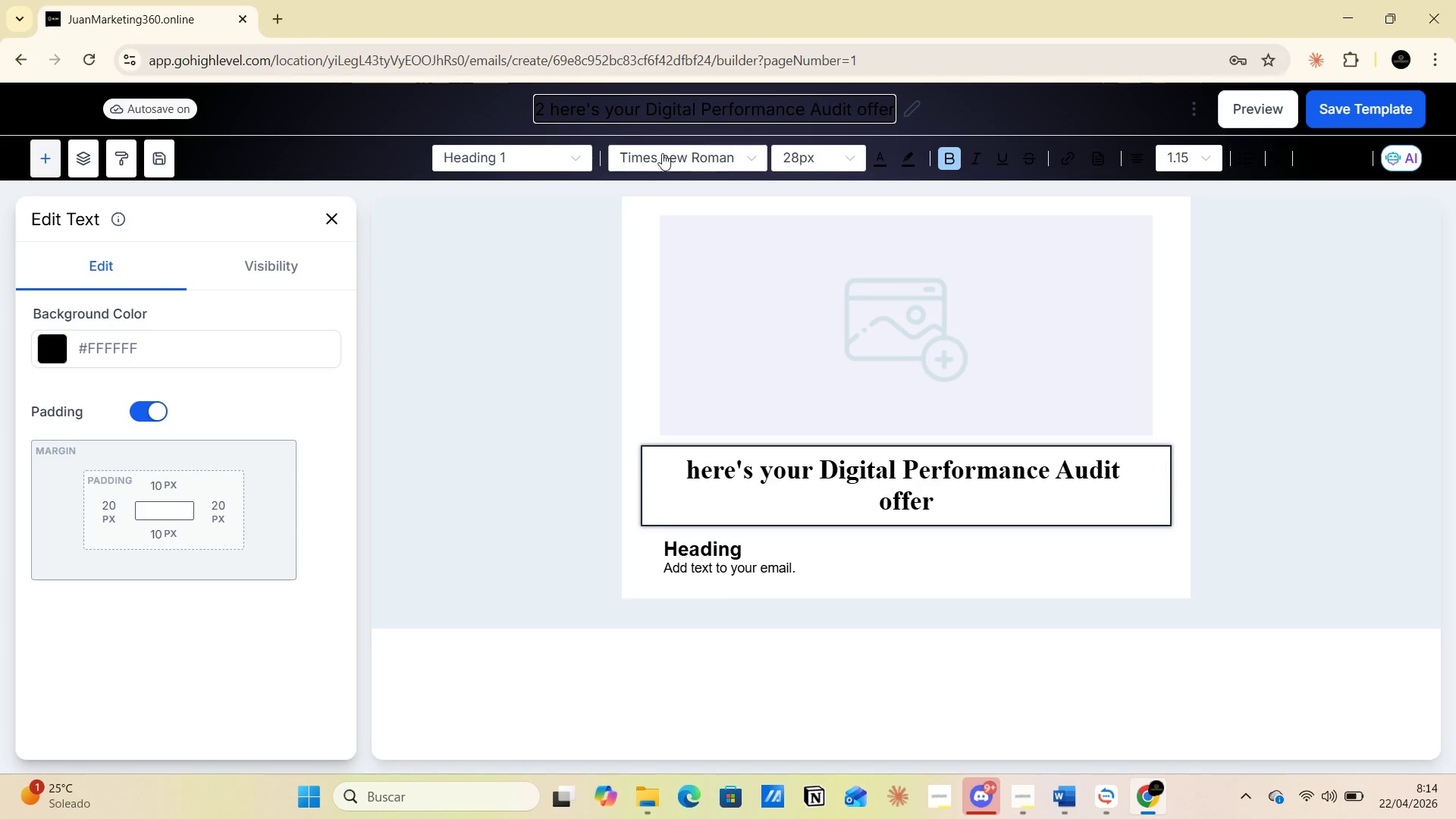 
mouse_move([752, 169])
 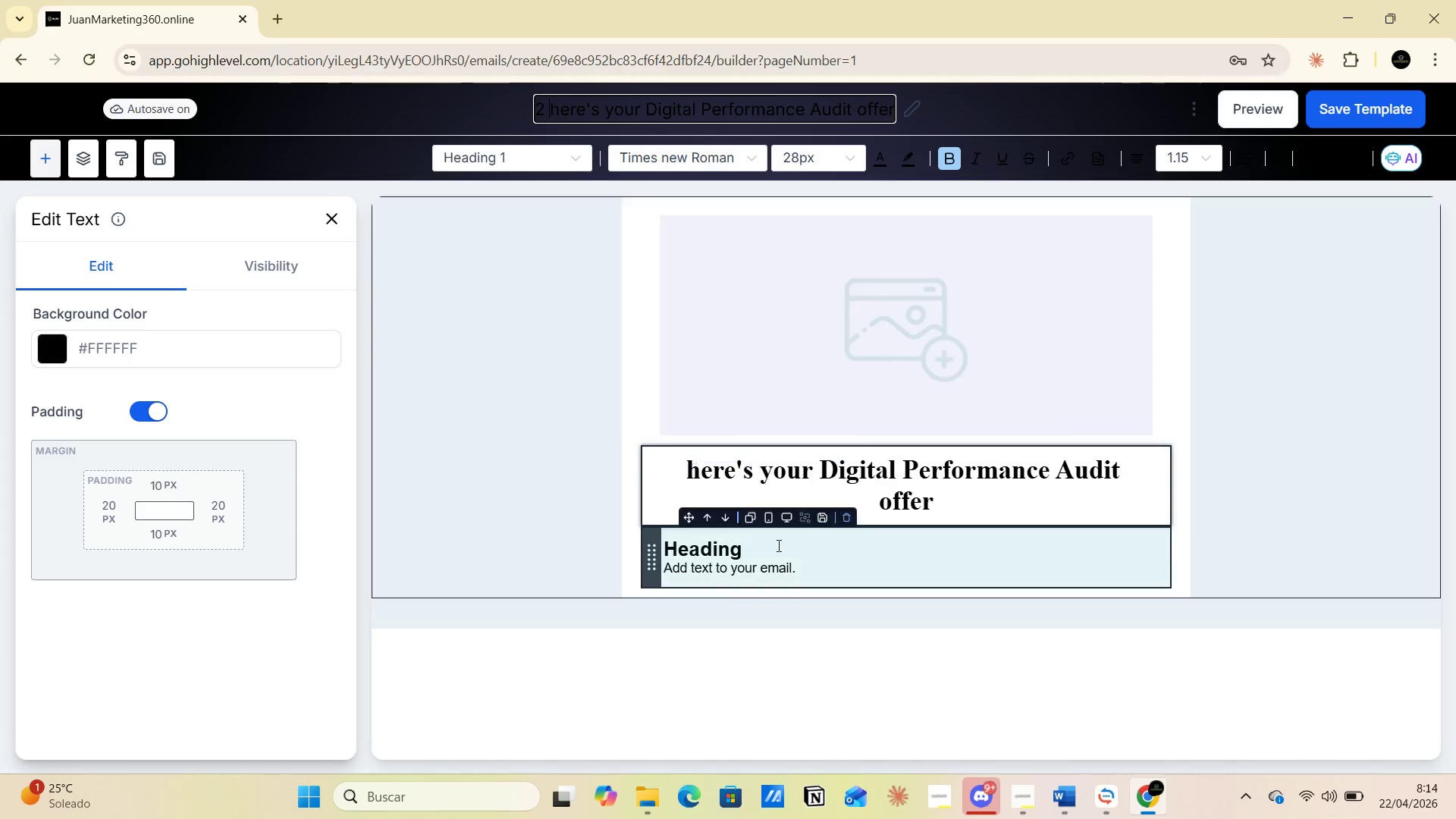 
left_click([762, 558])
 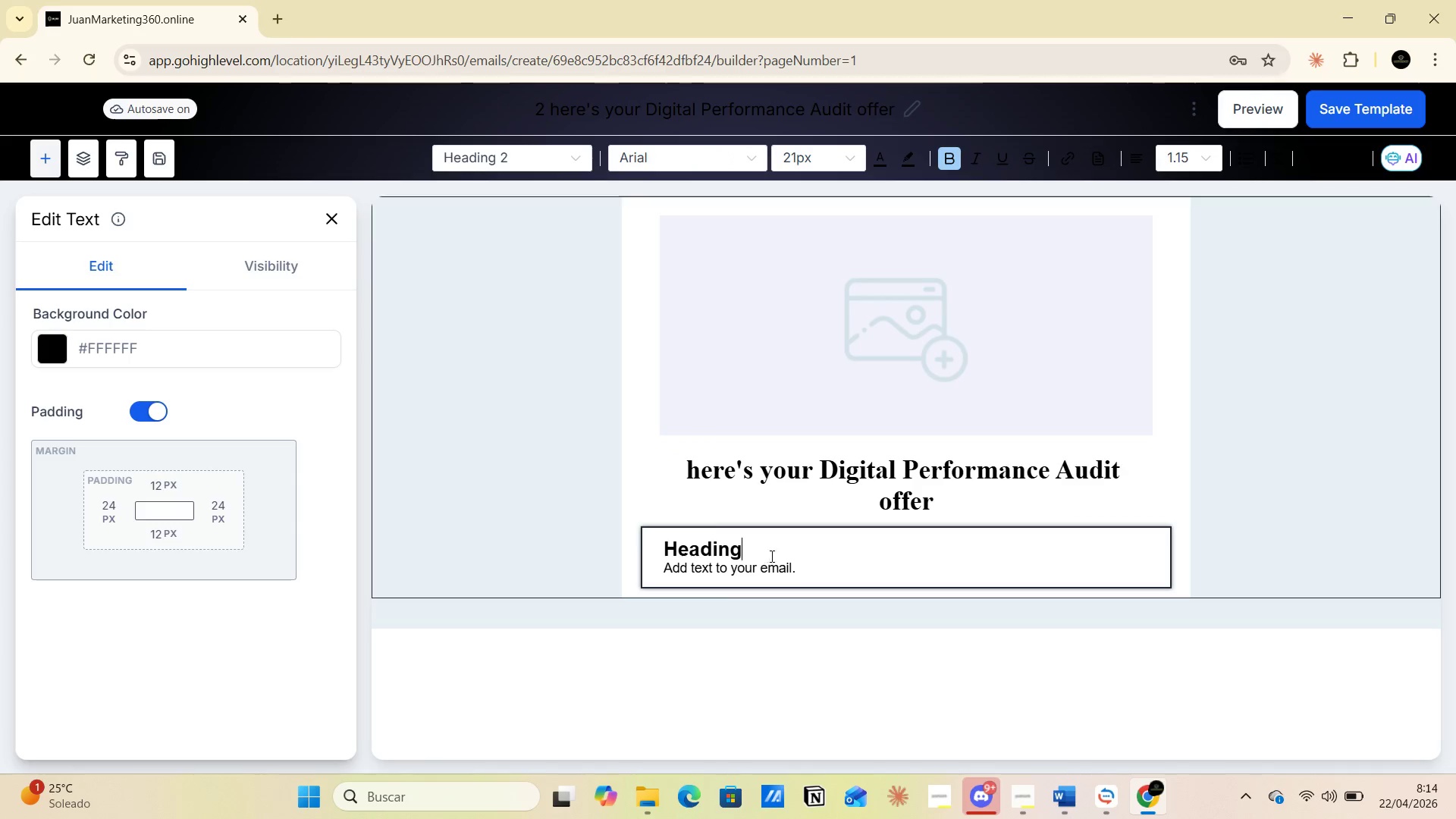 
key(Alt+AltLeft)
 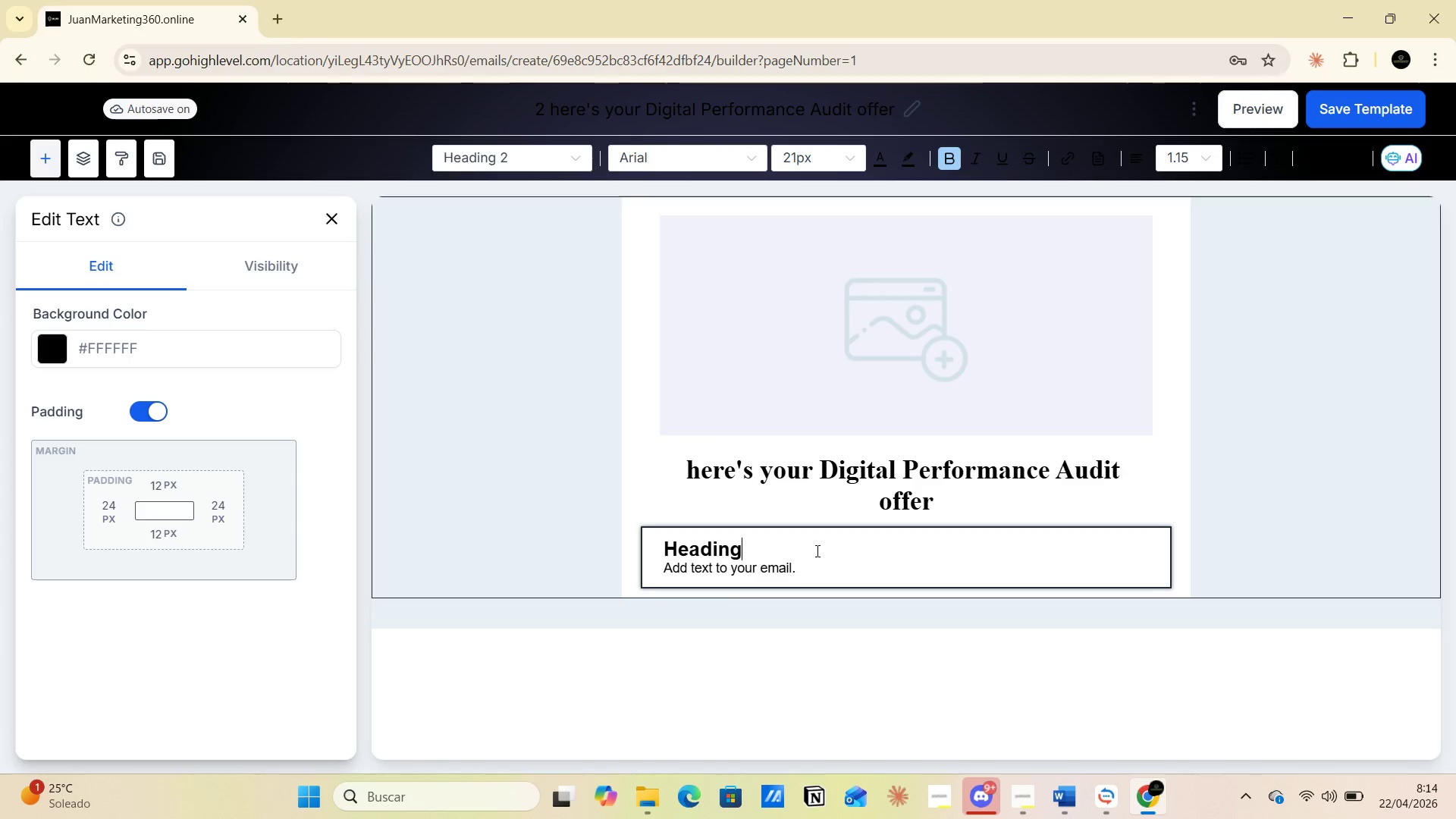 
key(Alt+Tab)
 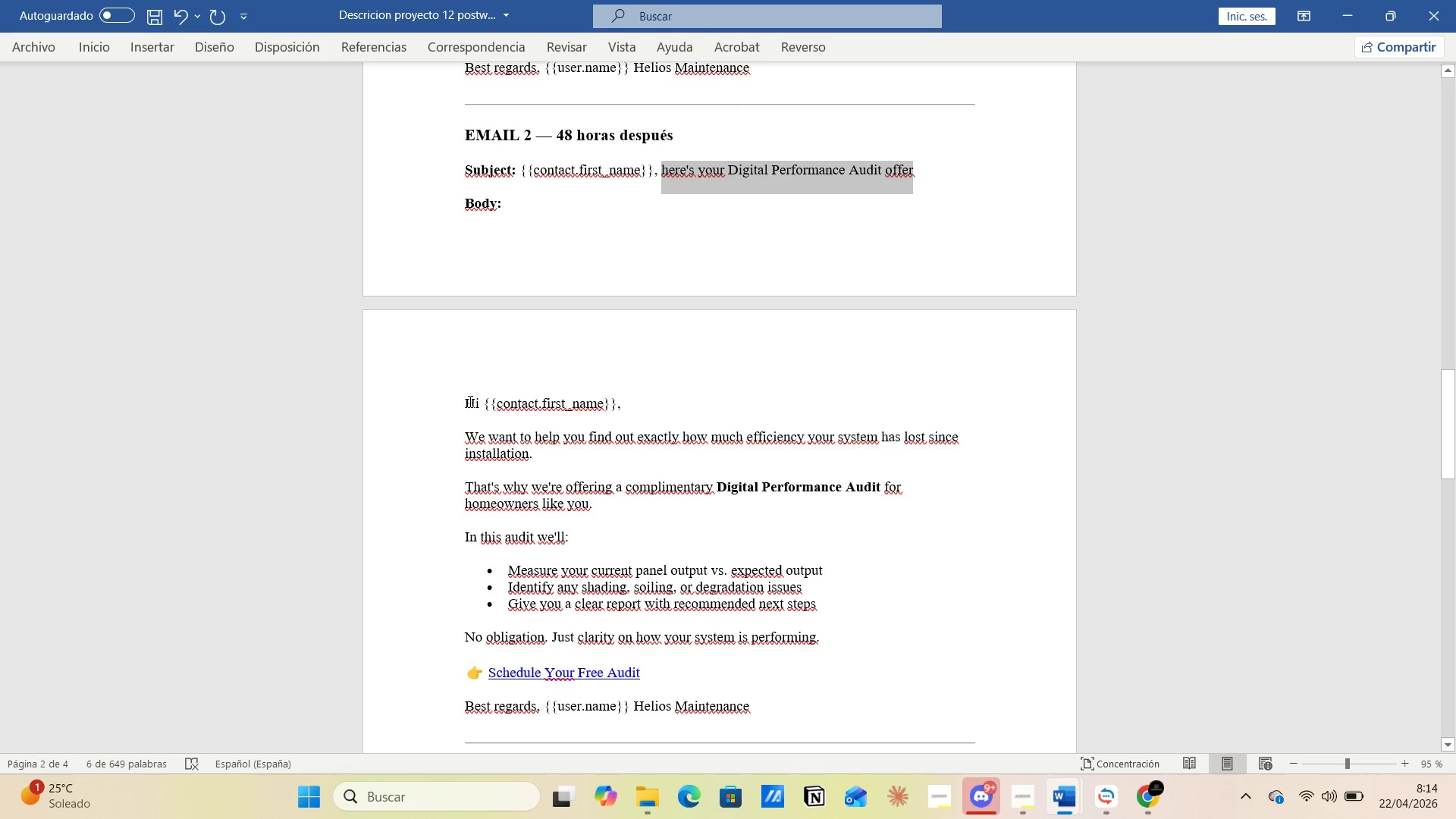 
left_click_drag(start_coordinate=[467, 401], to_coordinate=[752, 536])
 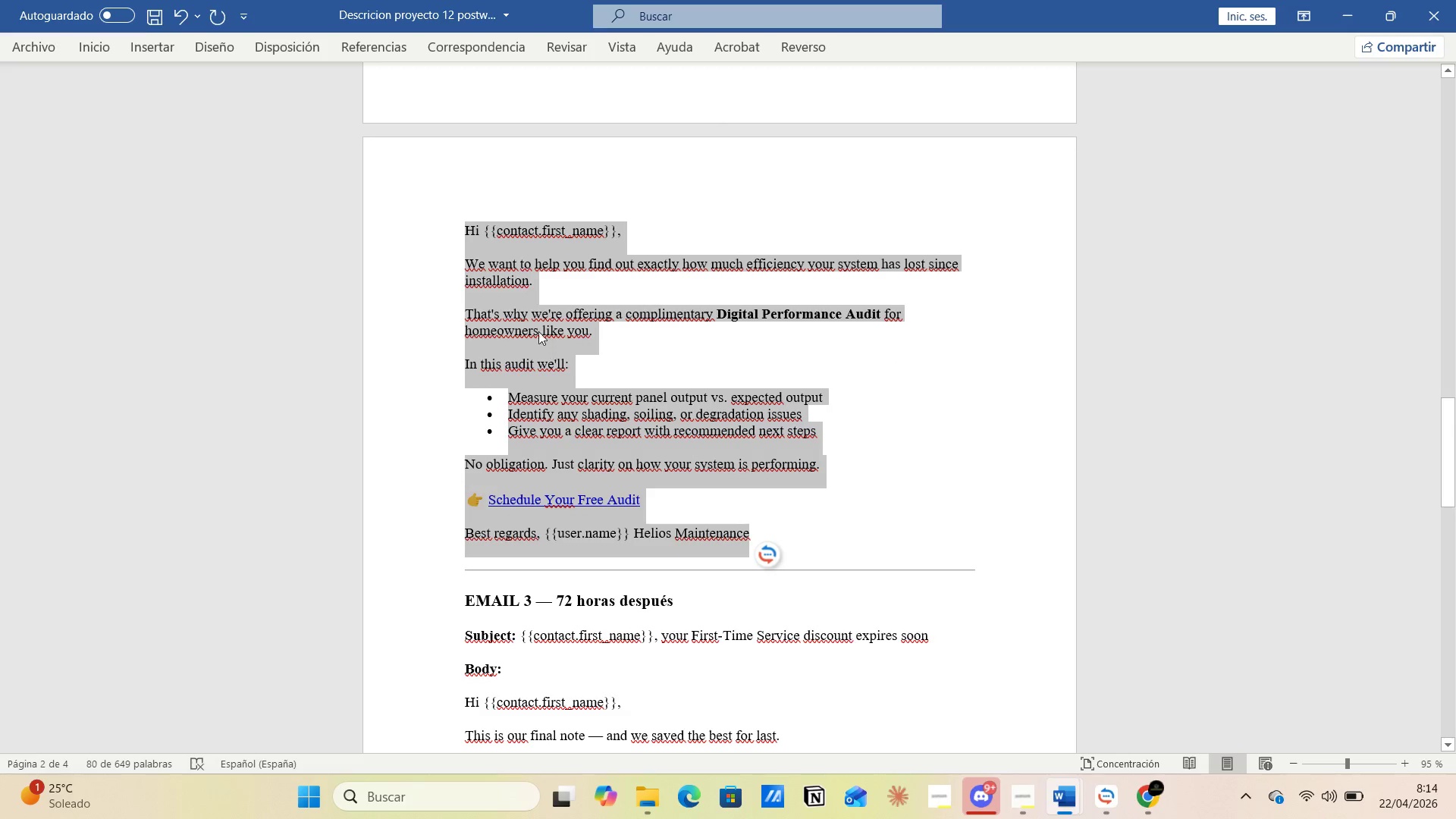 
scroll: coordinate [675, 498], scroll_direction: down, amount: 4.0
 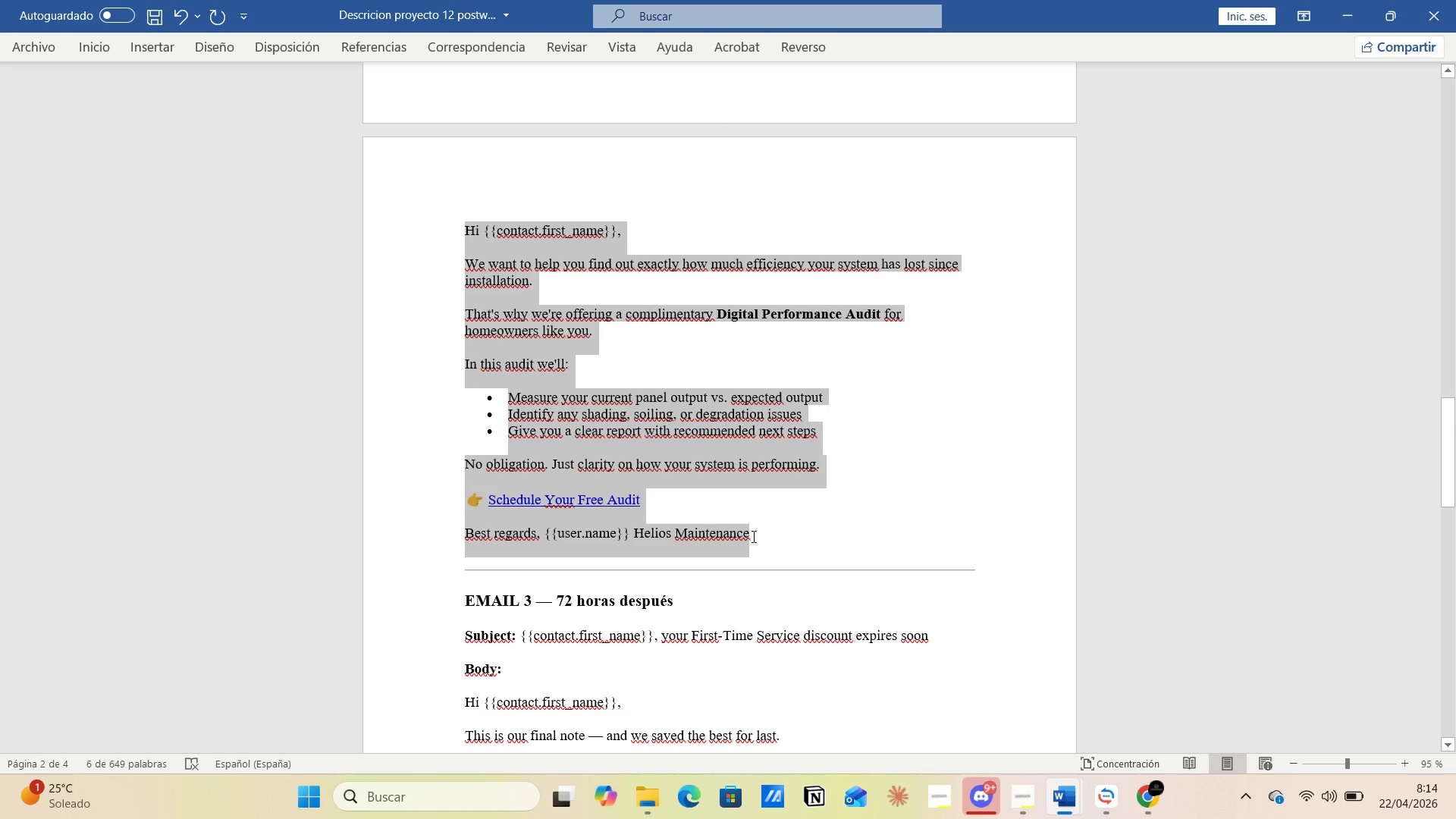 
right_click([531, 318])
 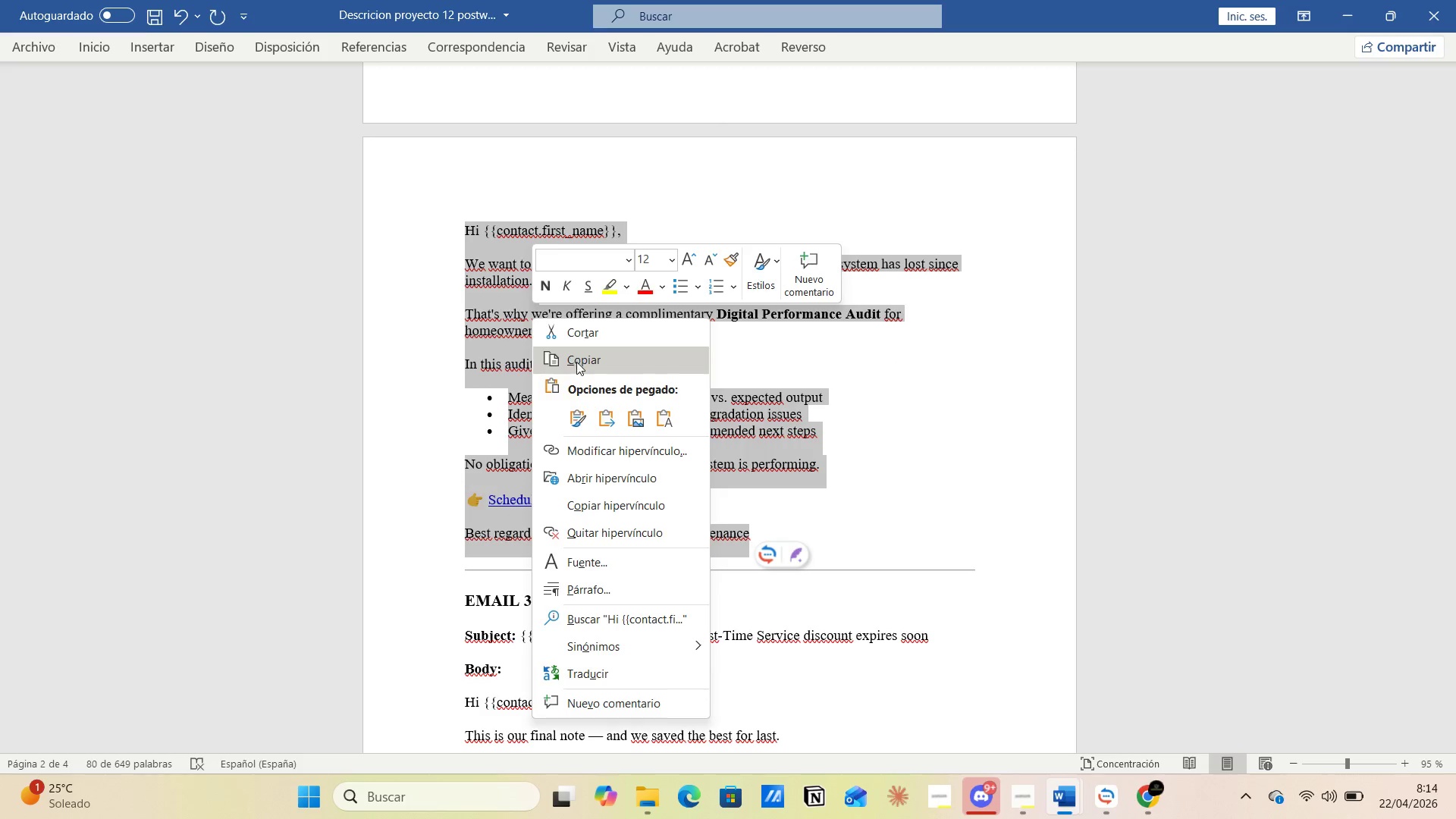 
left_click([576, 364])
 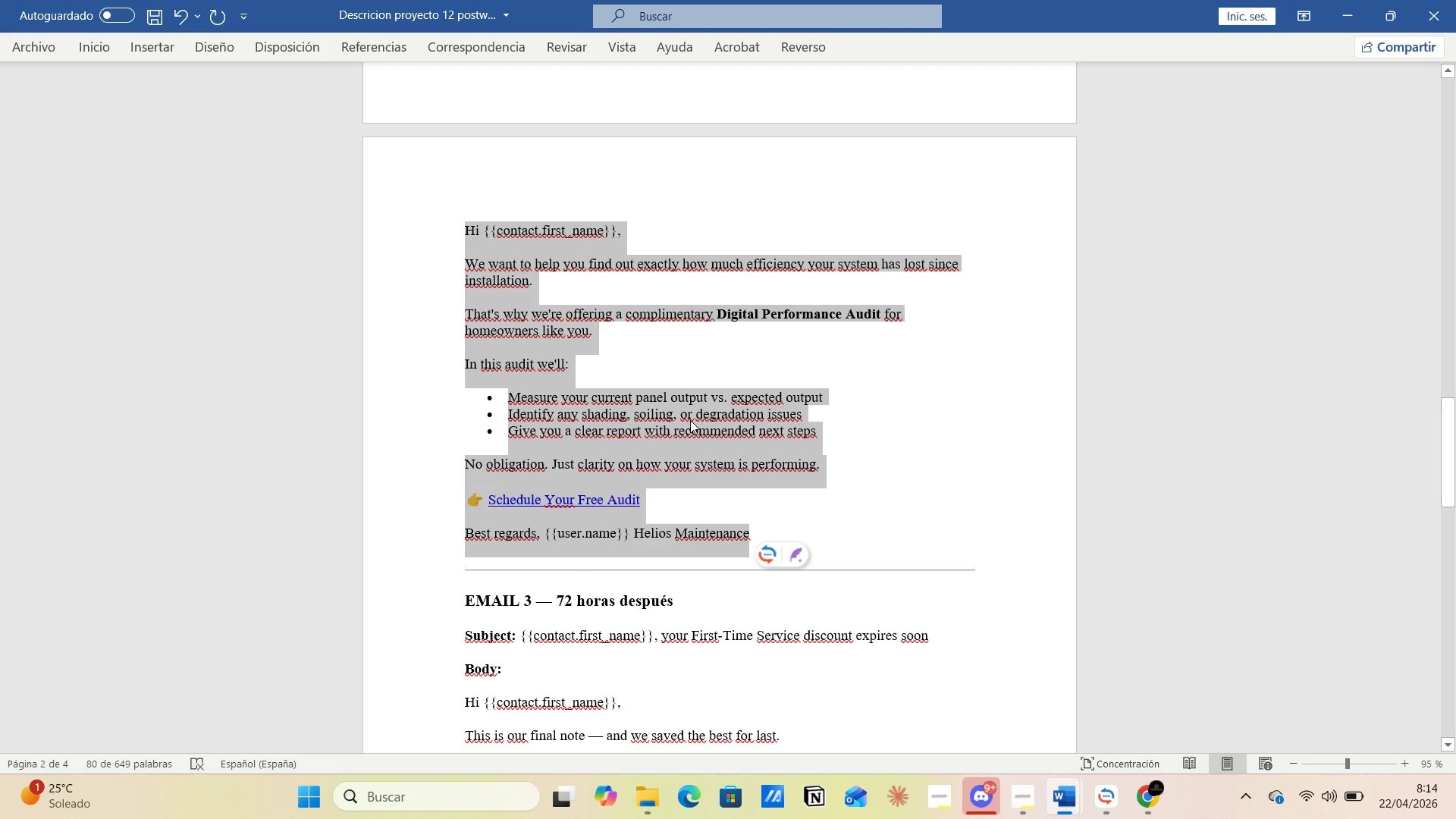 
wait(6.84)
 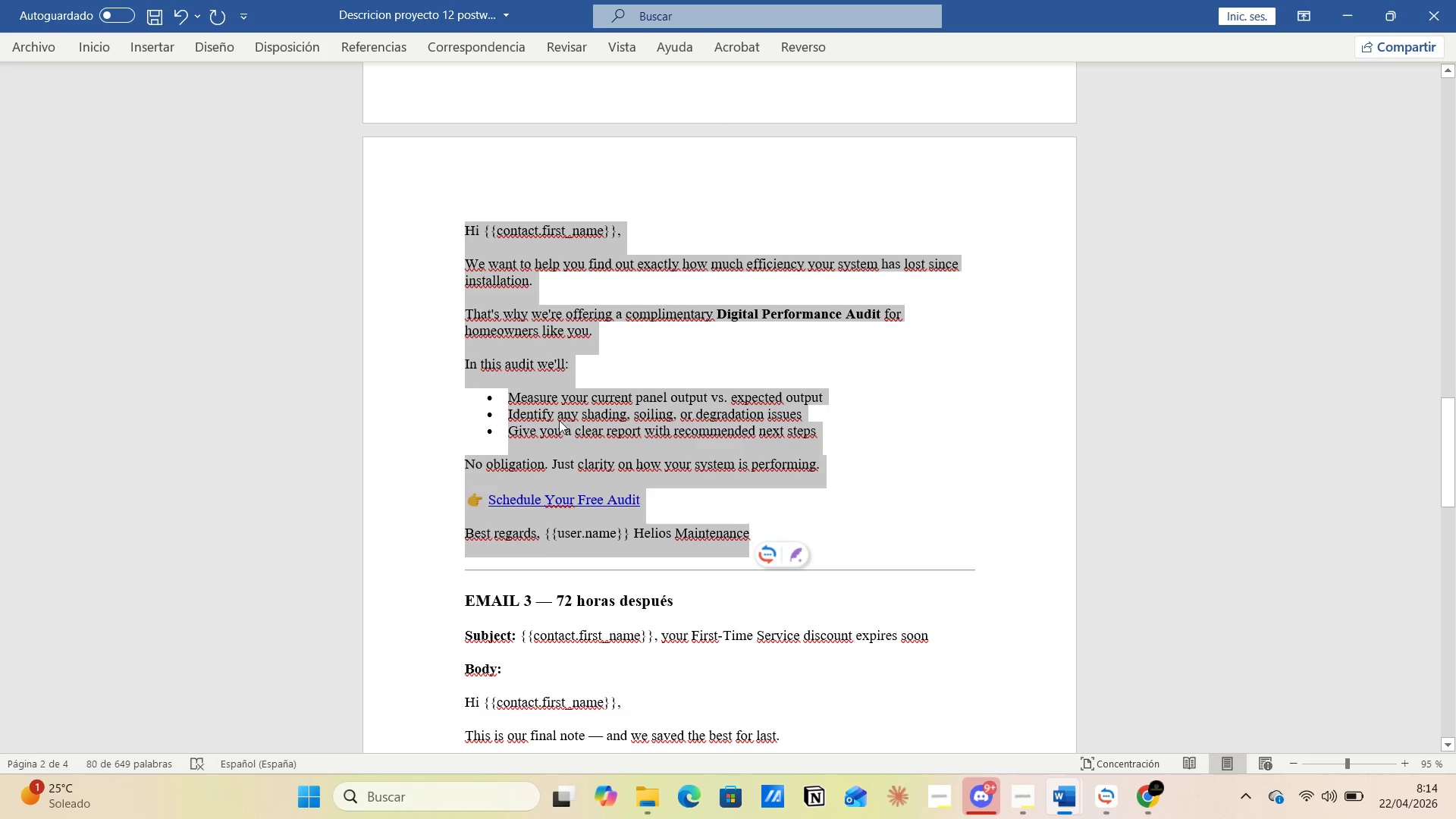 
key(Alt+Tab)
 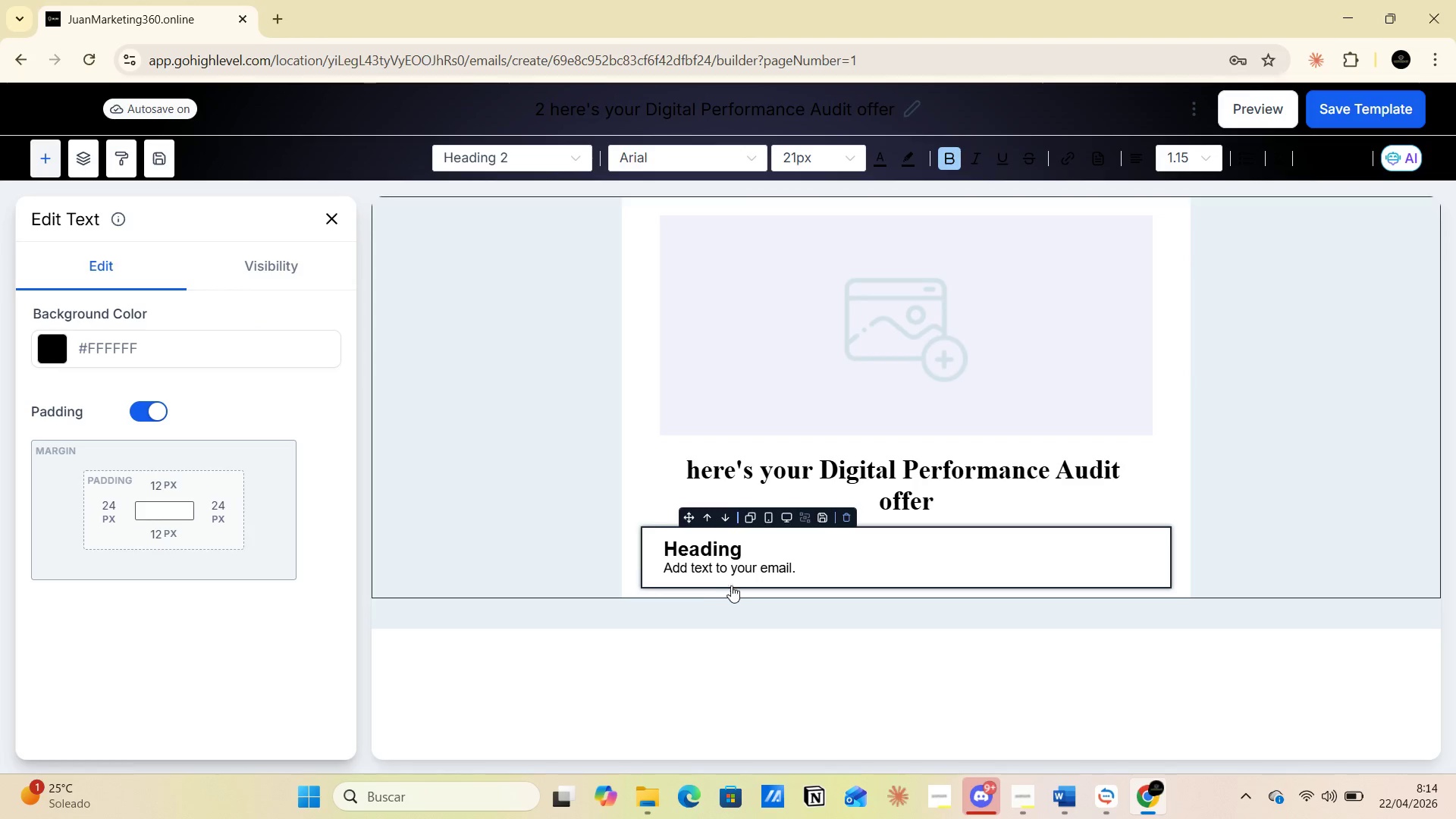 
left_click([737, 565])
 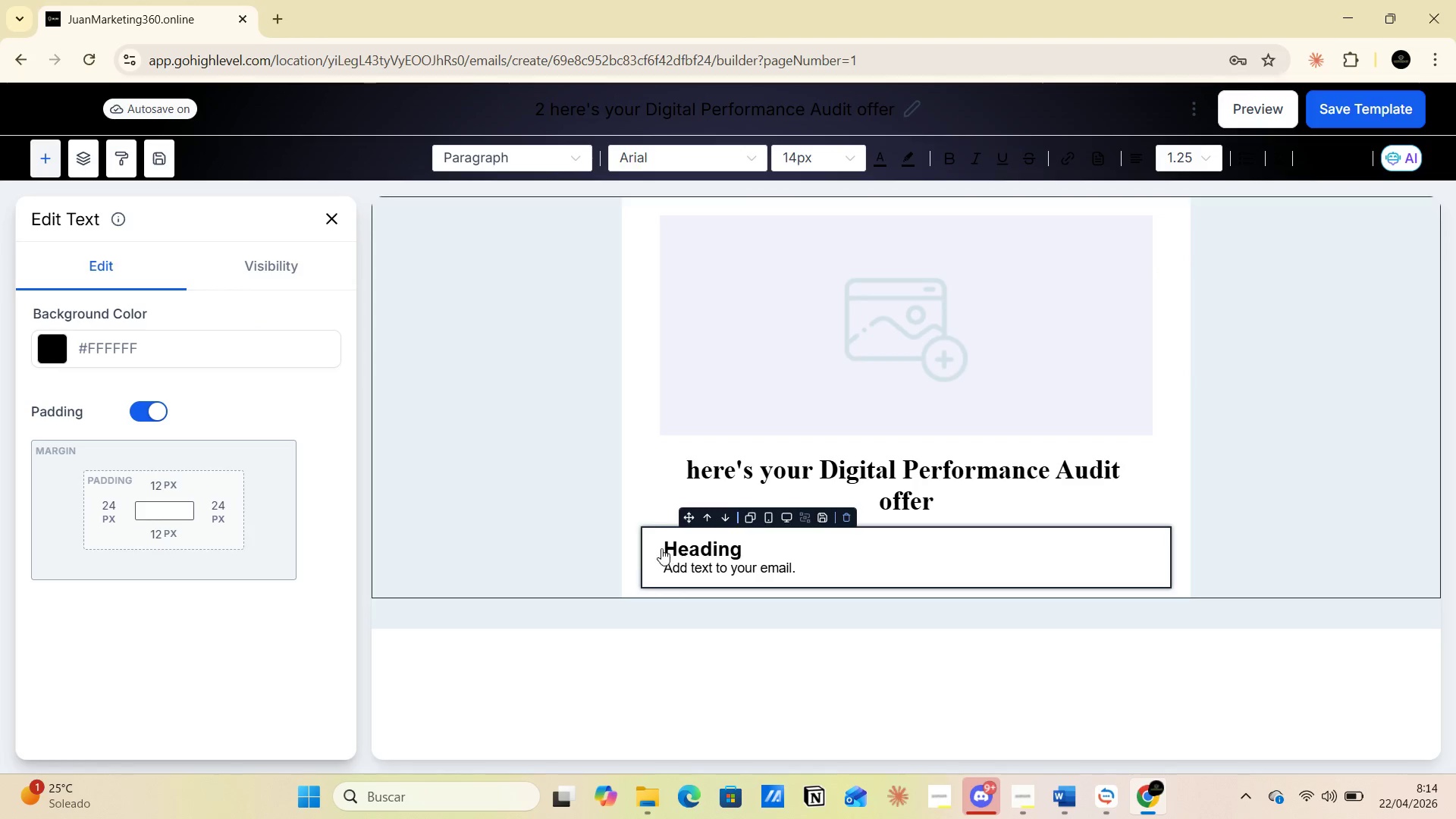 
left_click([661, 546])
 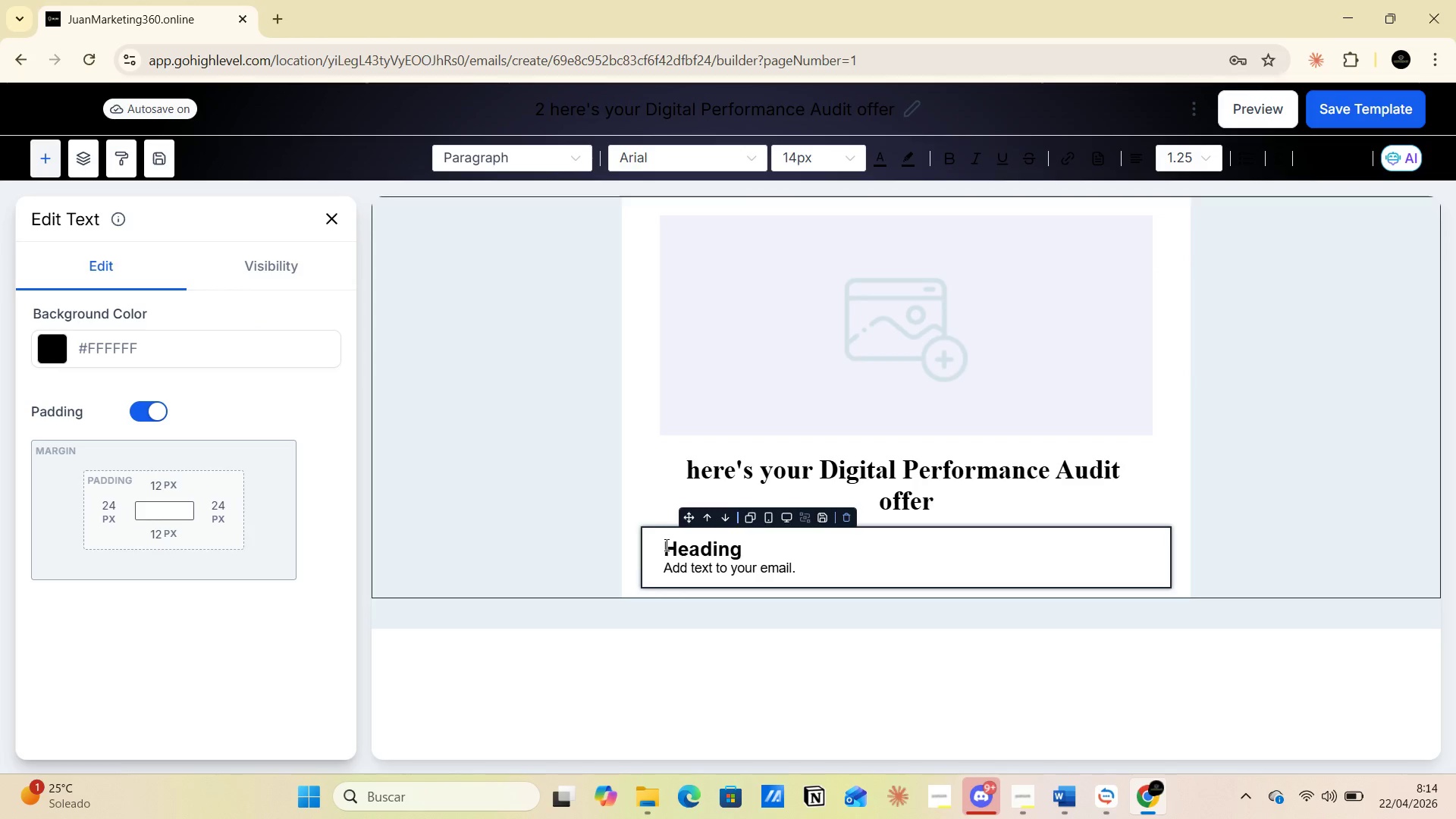 
left_click_drag(start_coordinate=[665, 544], to_coordinate=[809, 563])
 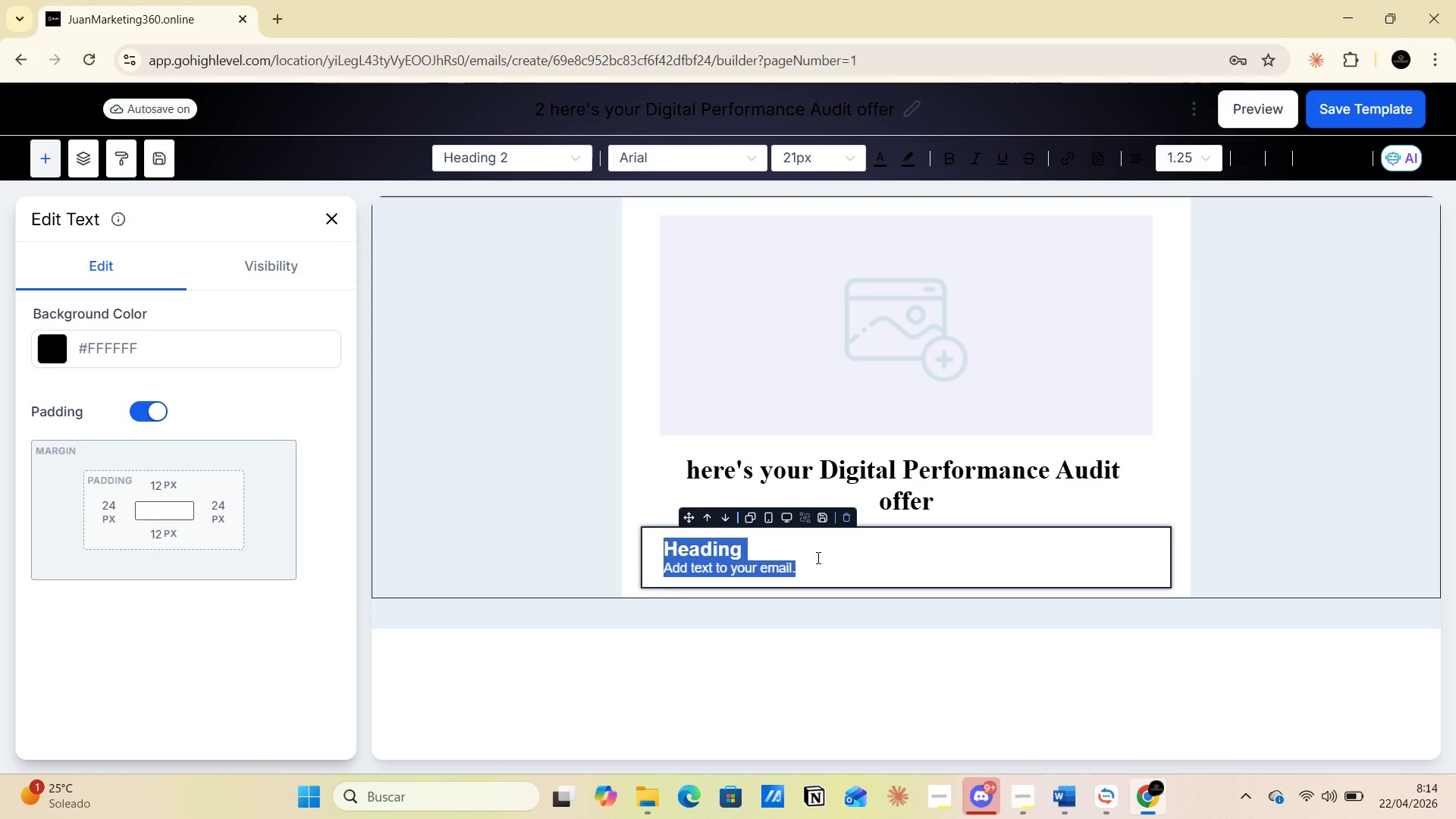 
key(Control+V)
 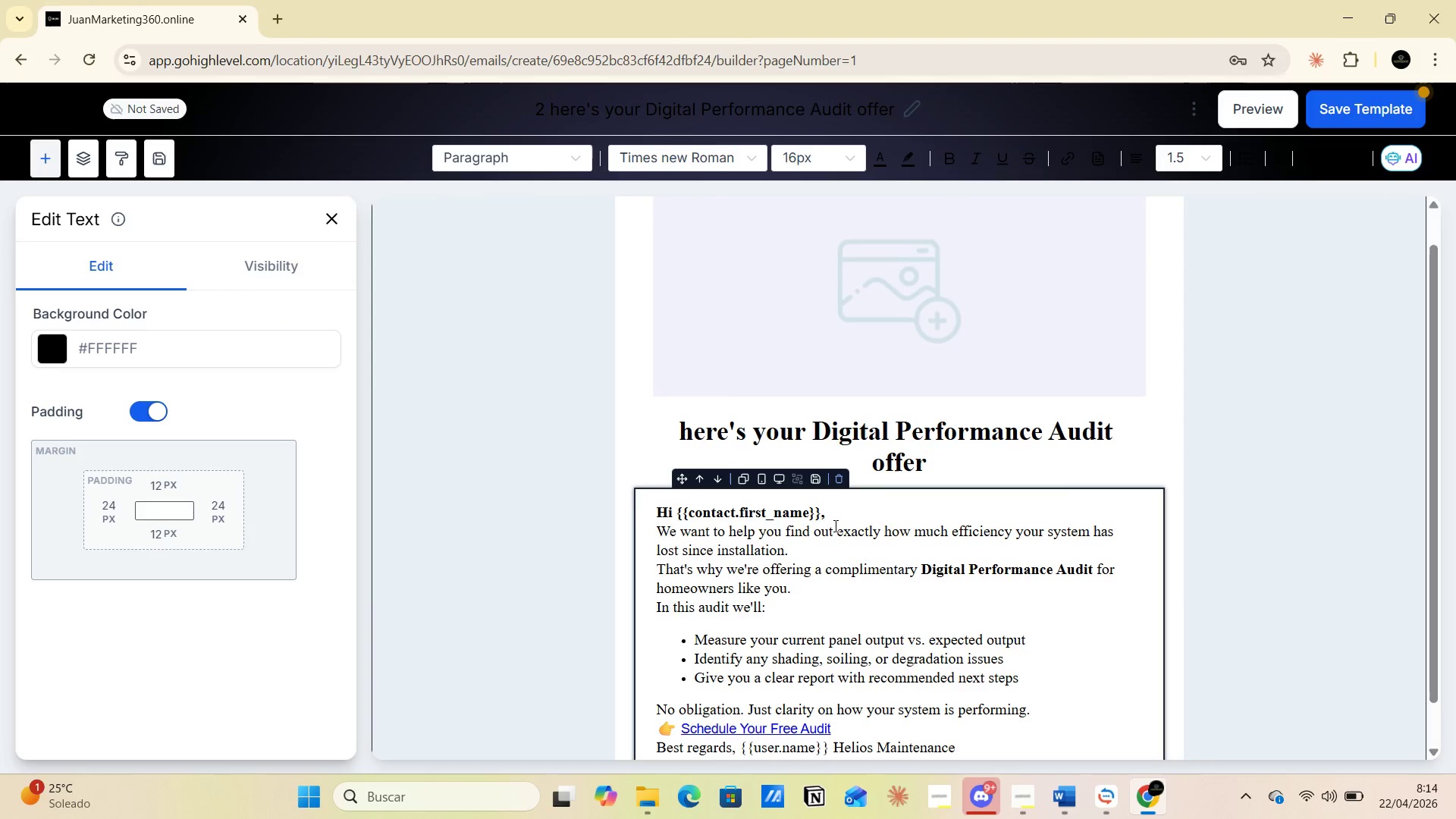 
left_click([831, 518])
 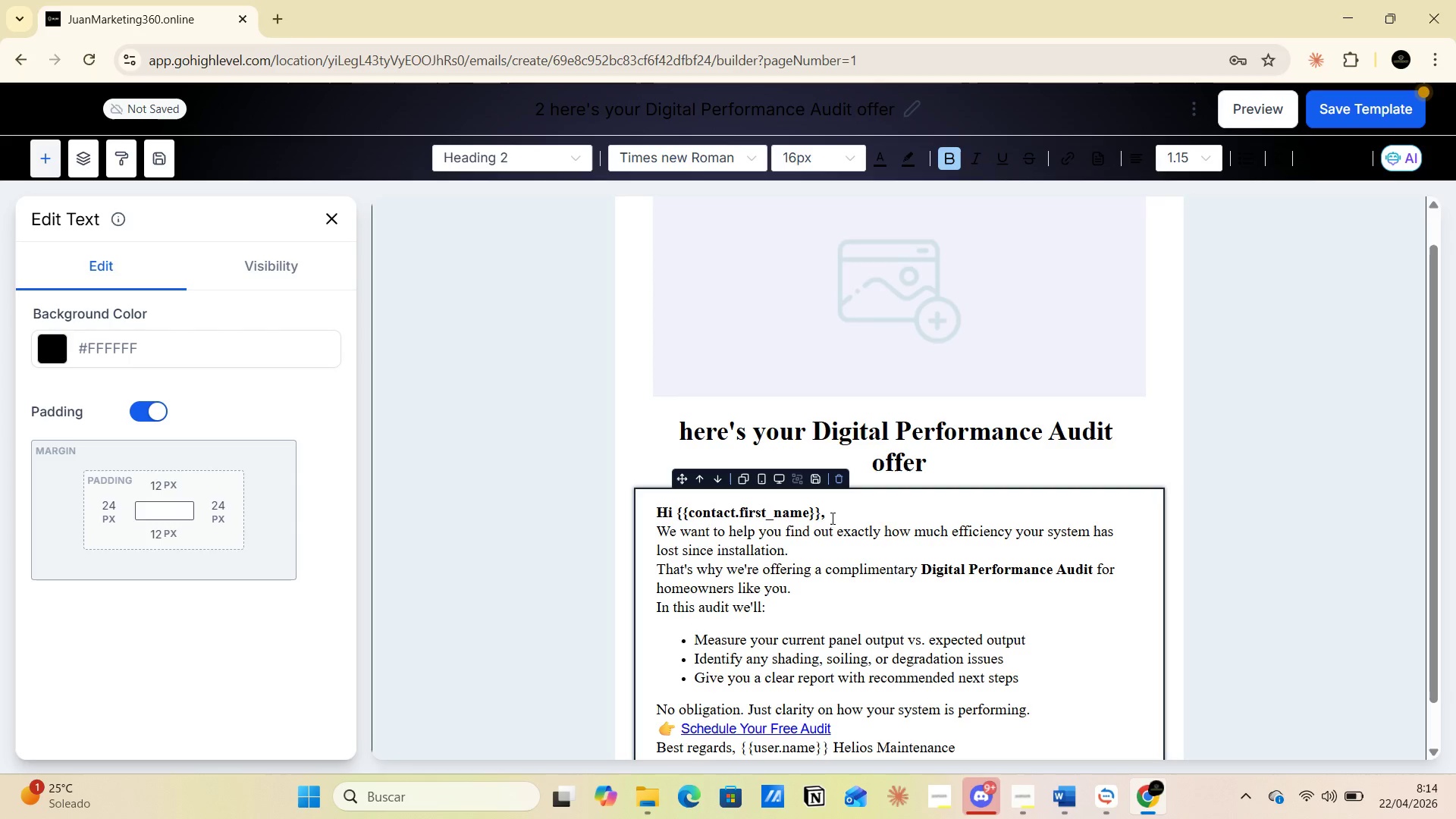 
key(Enter)
 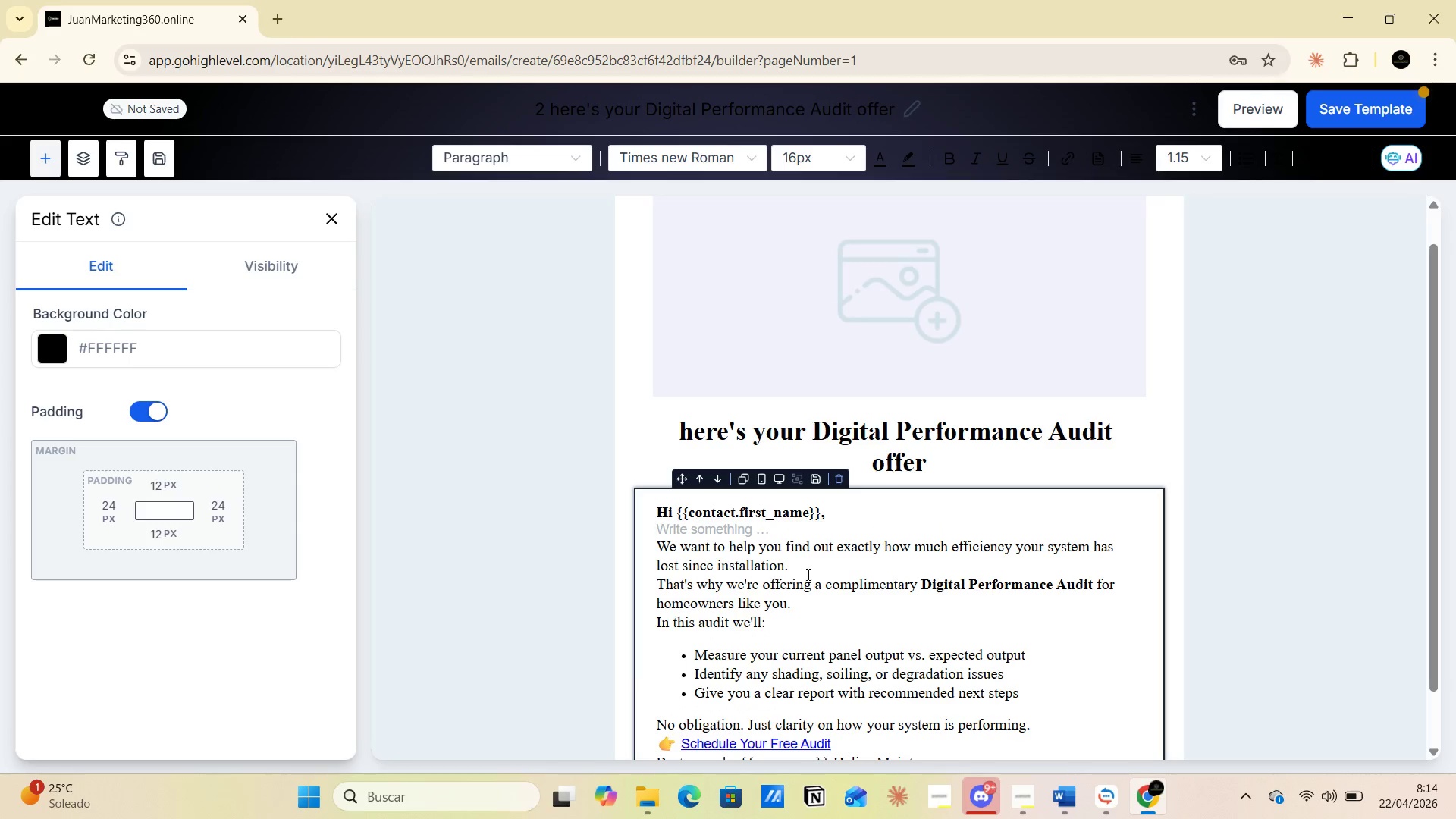 
left_click([813, 566])
 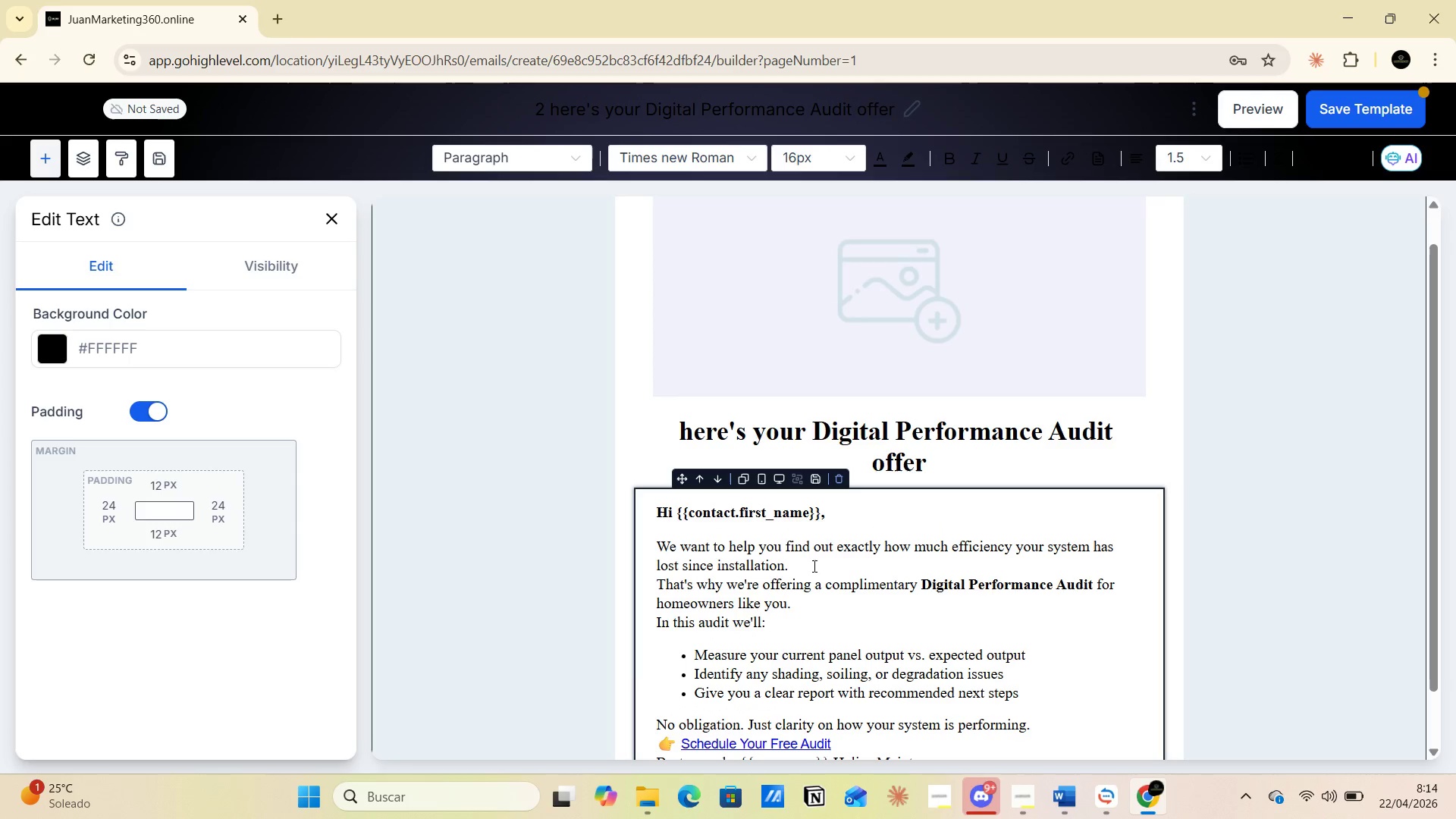 
key(Enter)
 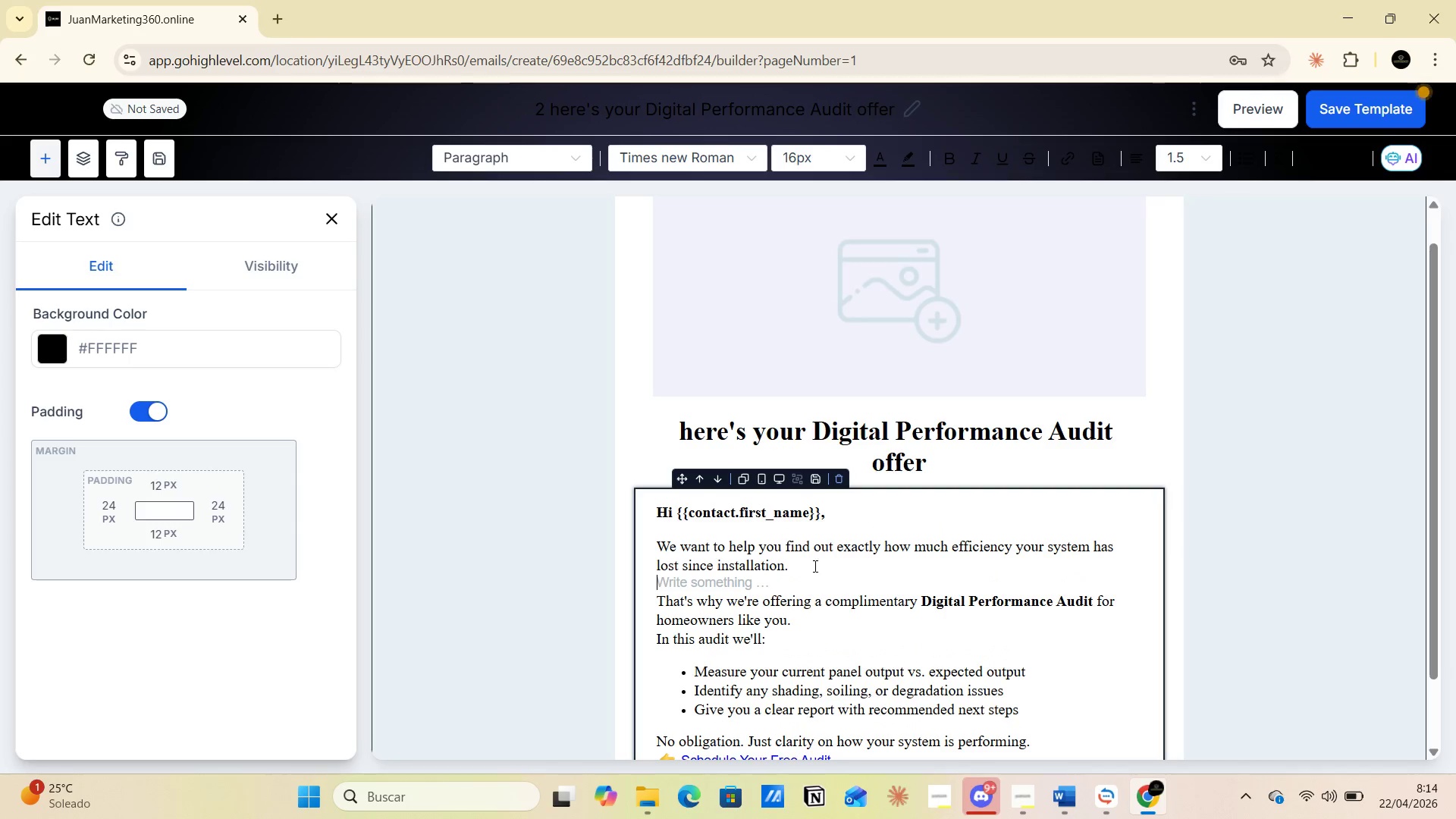 
scroll: coordinate [814, 566], scroll_direction: down, amount: 1.0
 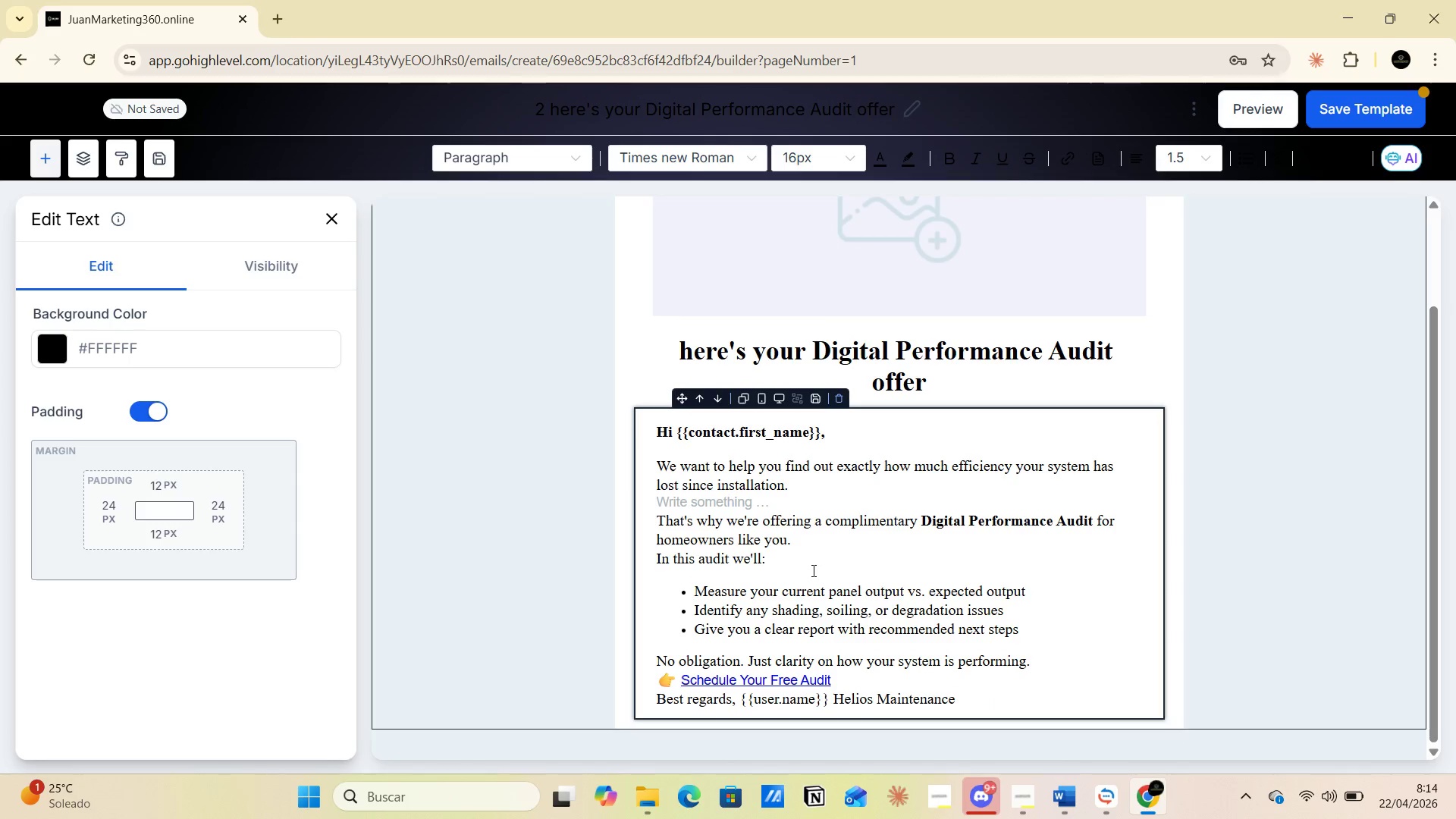 
left_click([812, 570])
 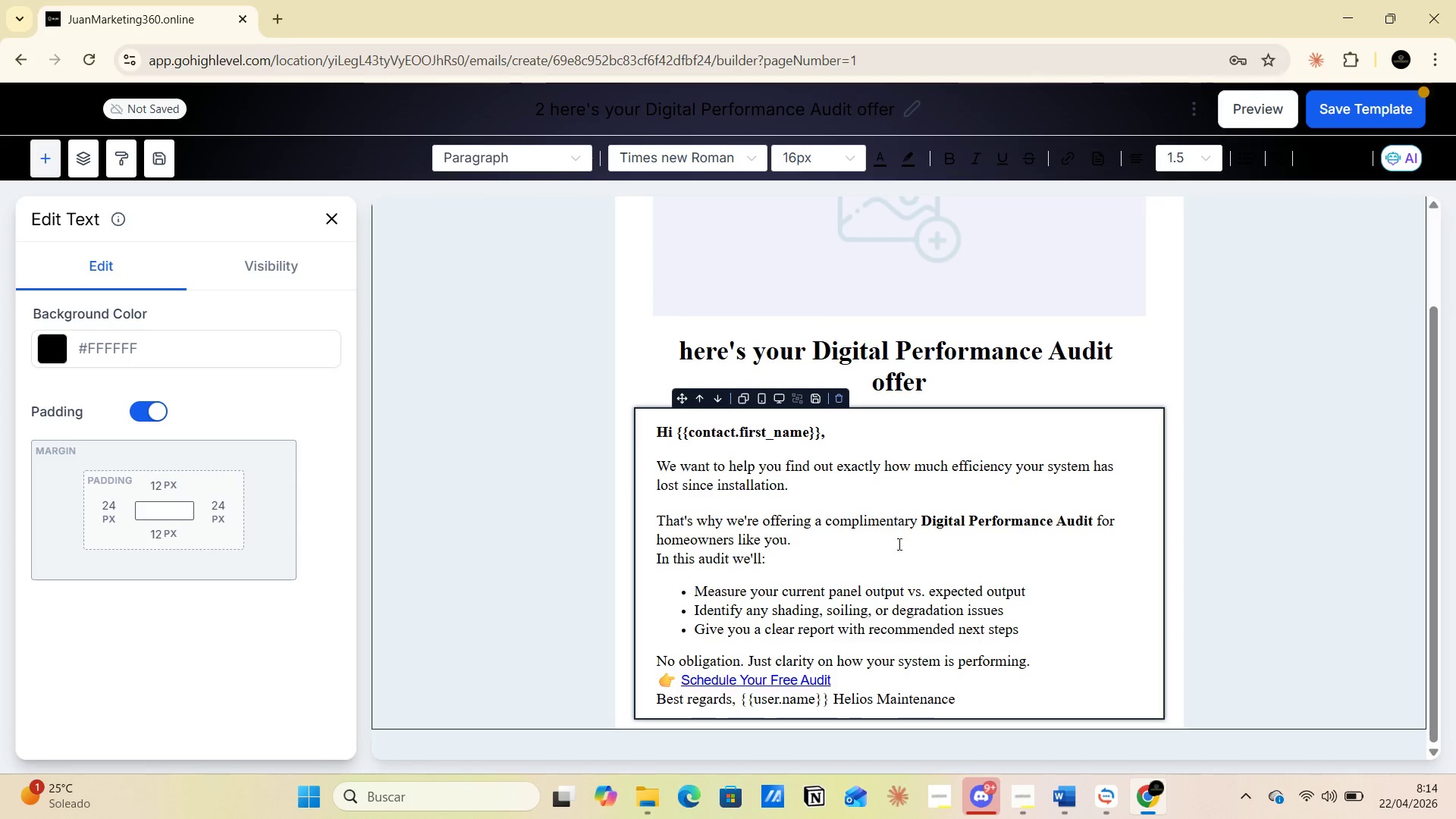 
left_click([904, 538])
 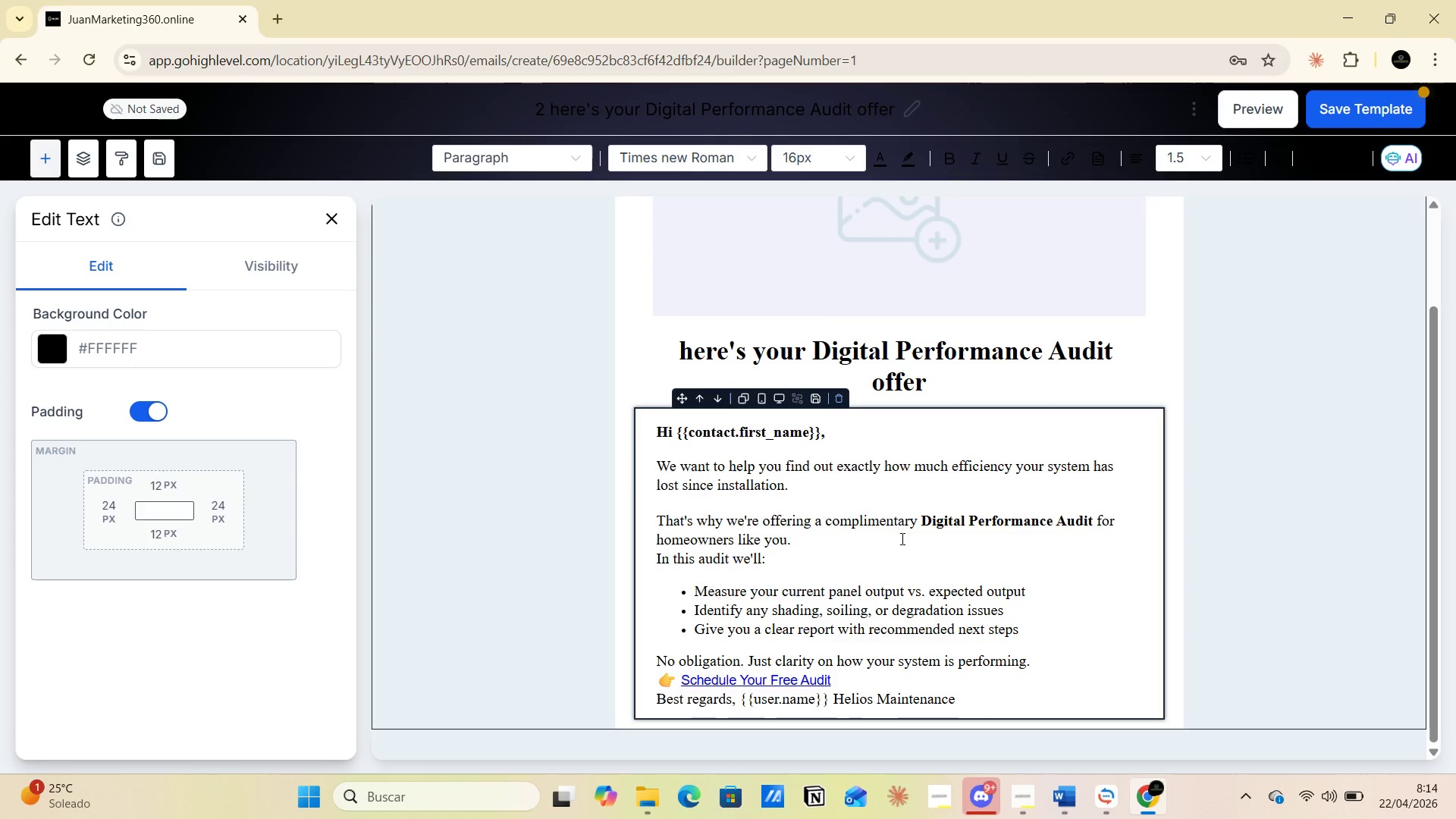 
key(Enter)
 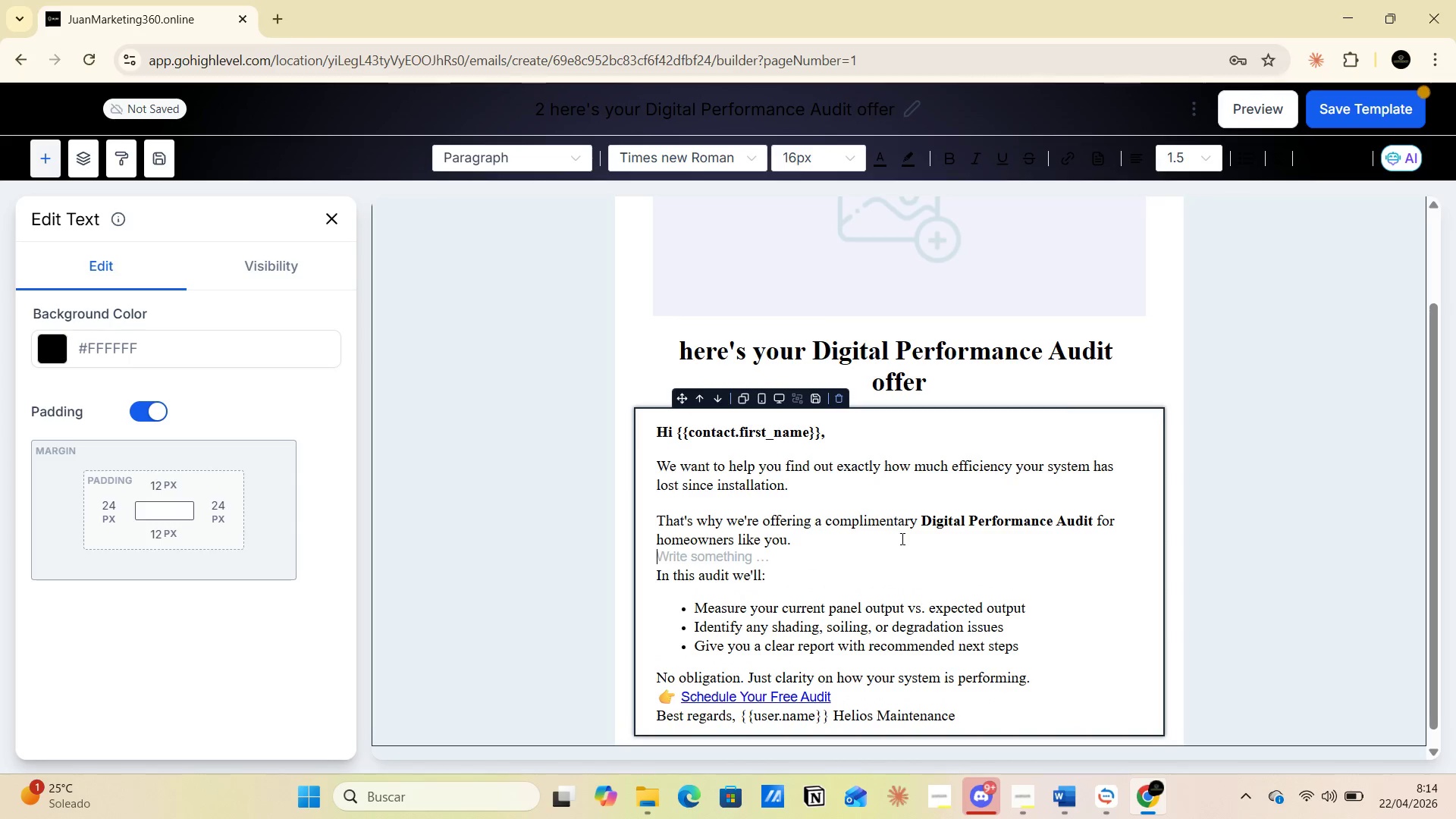 
scroll: coordinate [899, 541], scroll_direction: down, amount: 2.0
 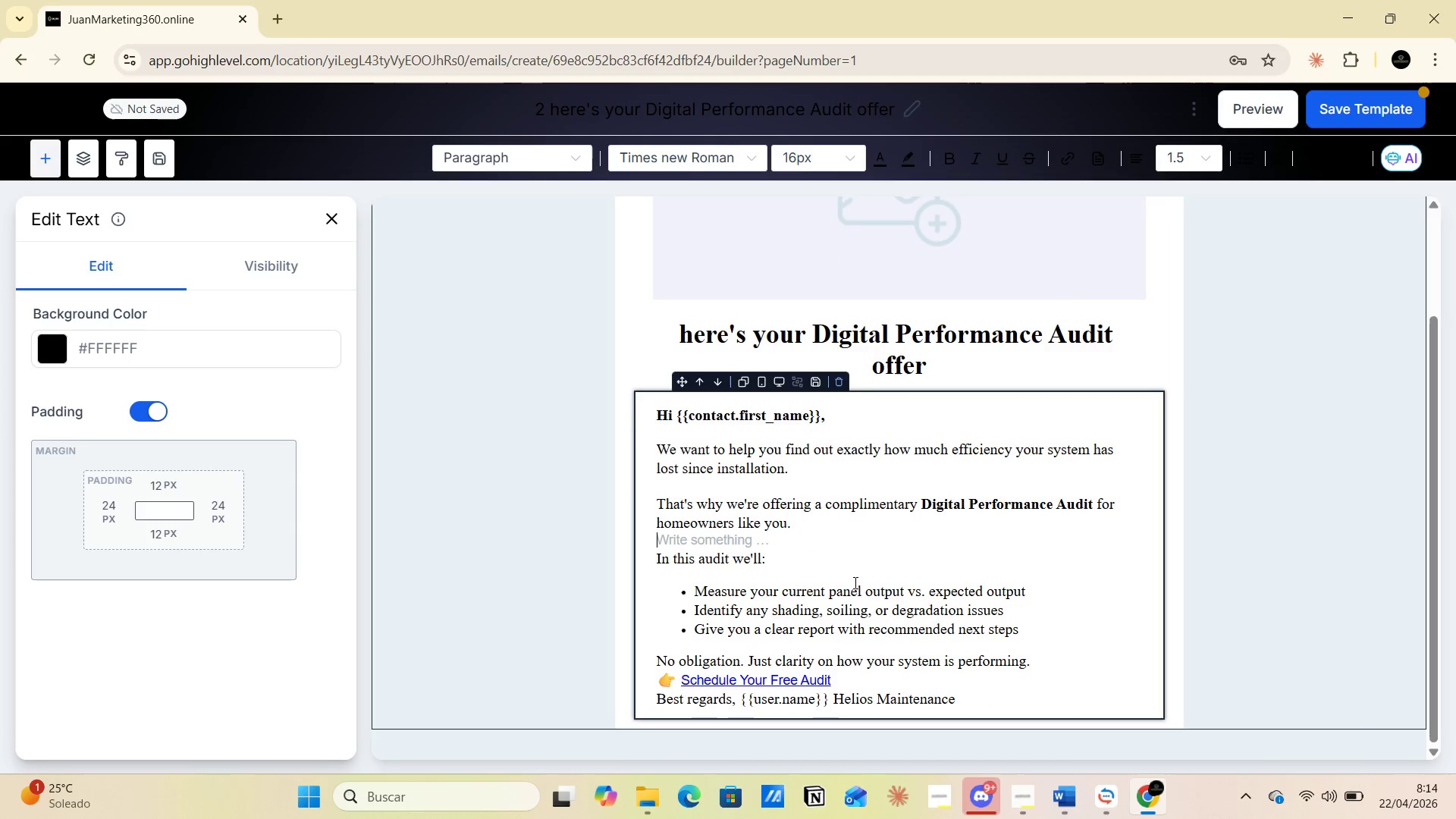 
left_click([1065, 627])
 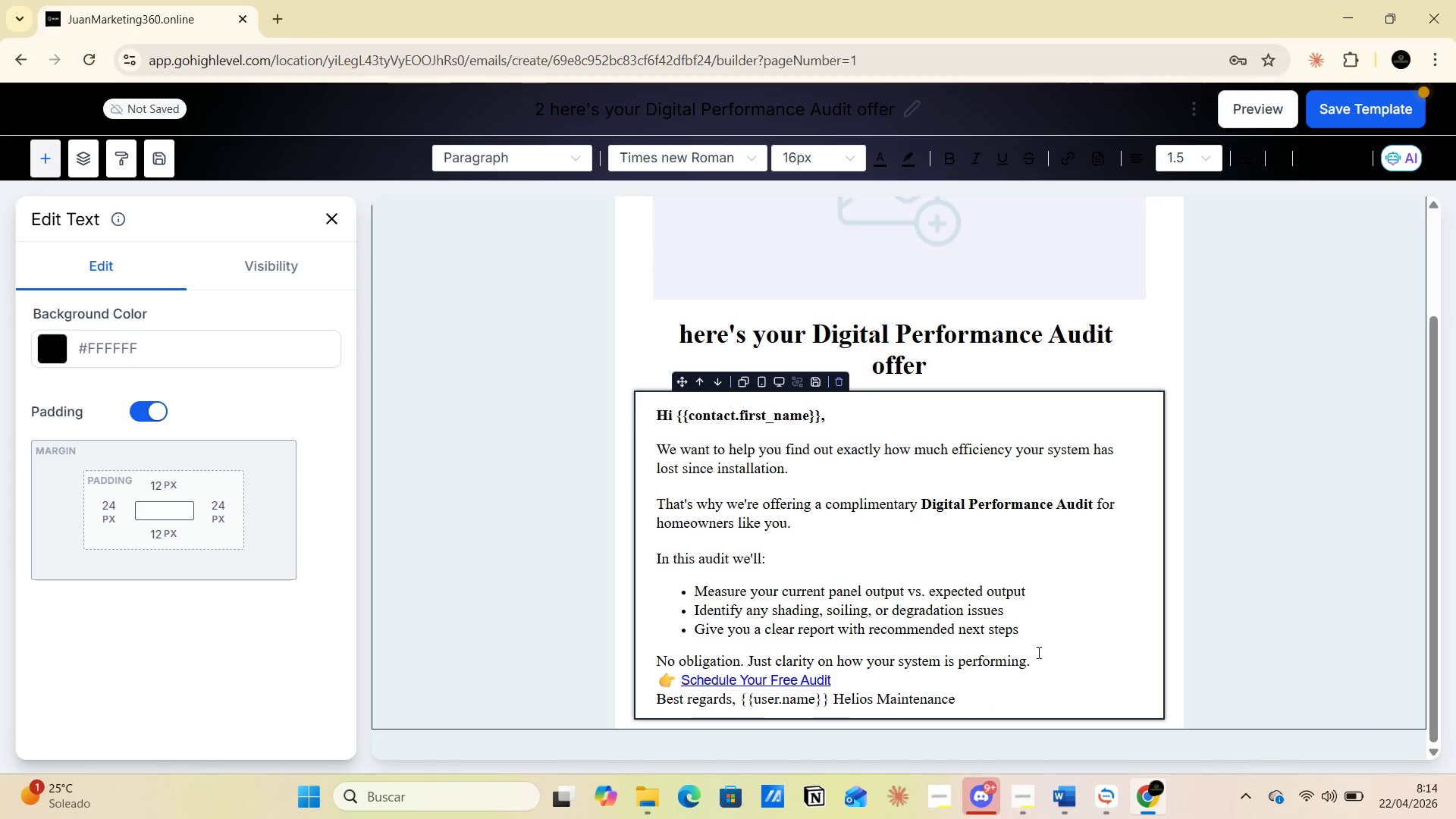 
scroll: coordinate [951, 605], scroll_direction: down, amount: 1.0
 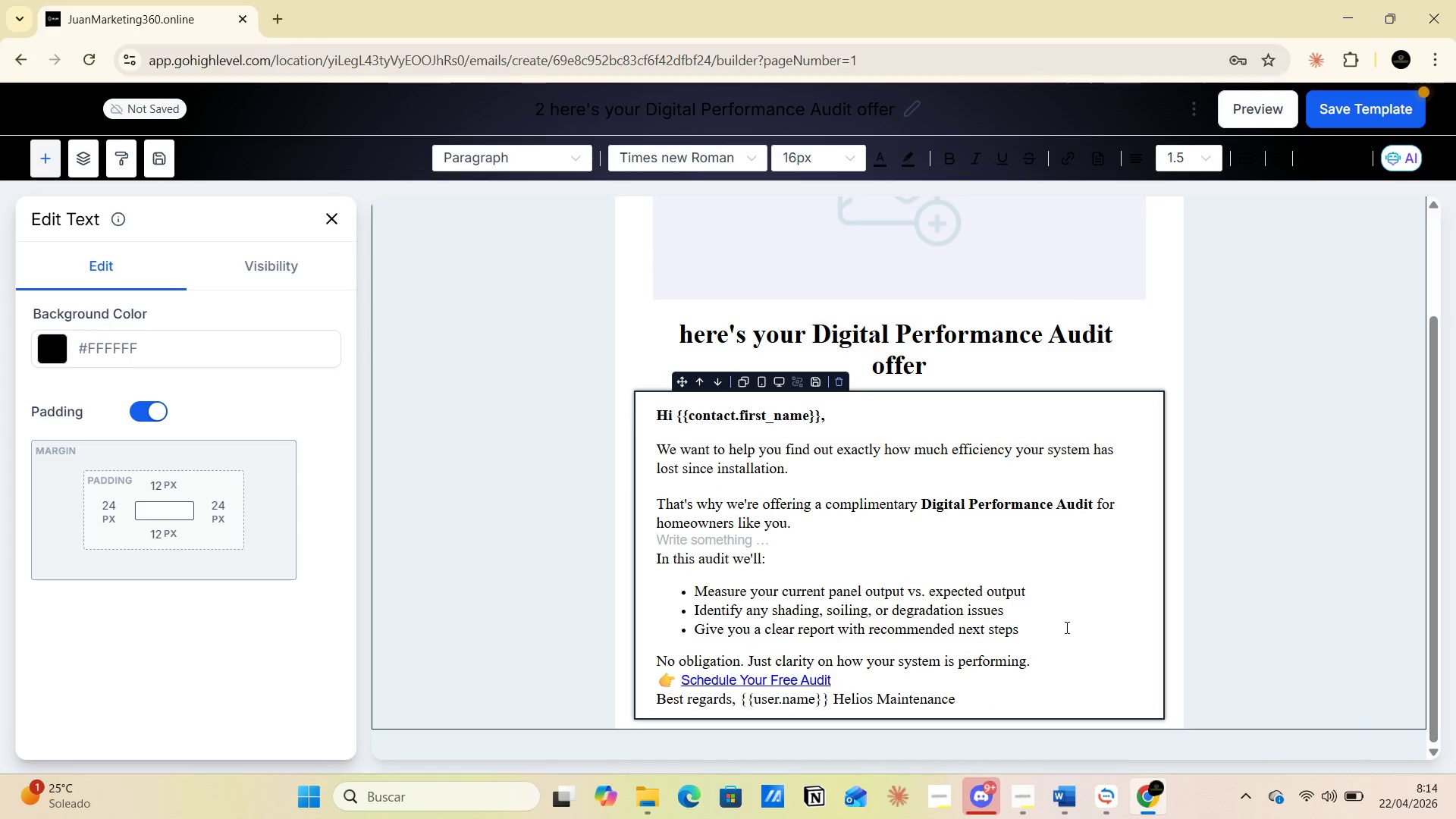 
left_click([1134, 651])
 